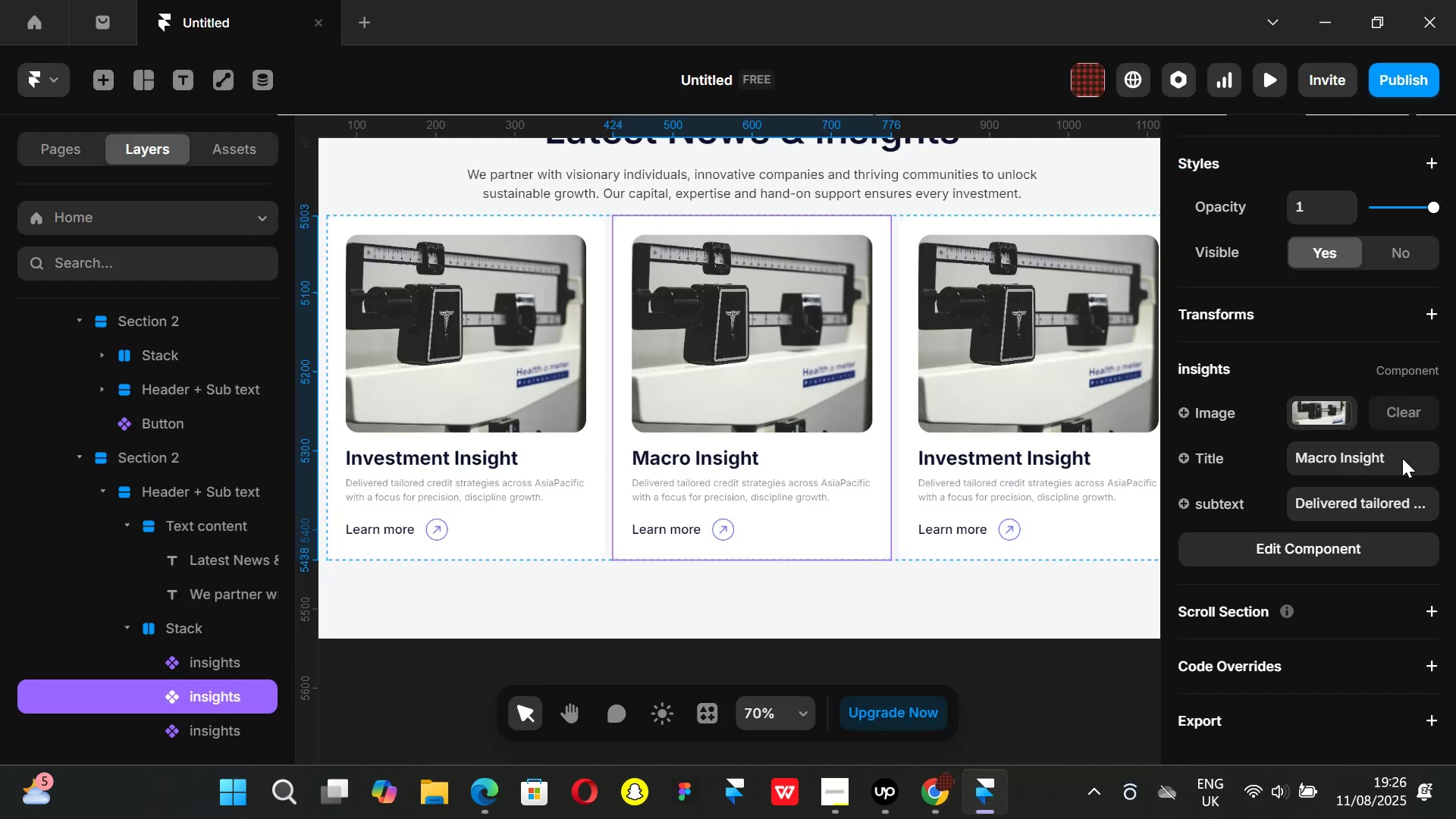 
double_click([1402, 458])
 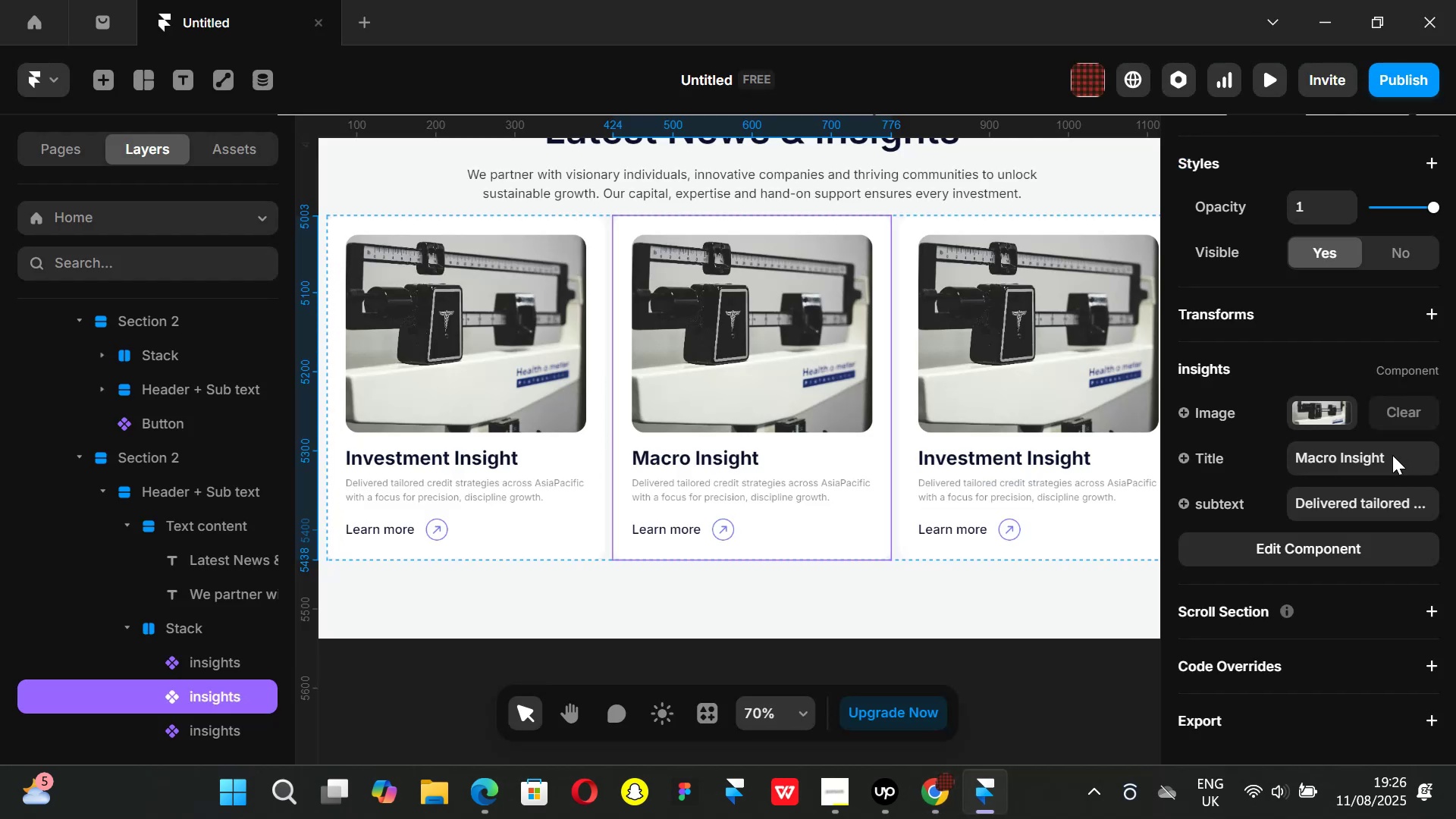 
double_click([1392, 455])
 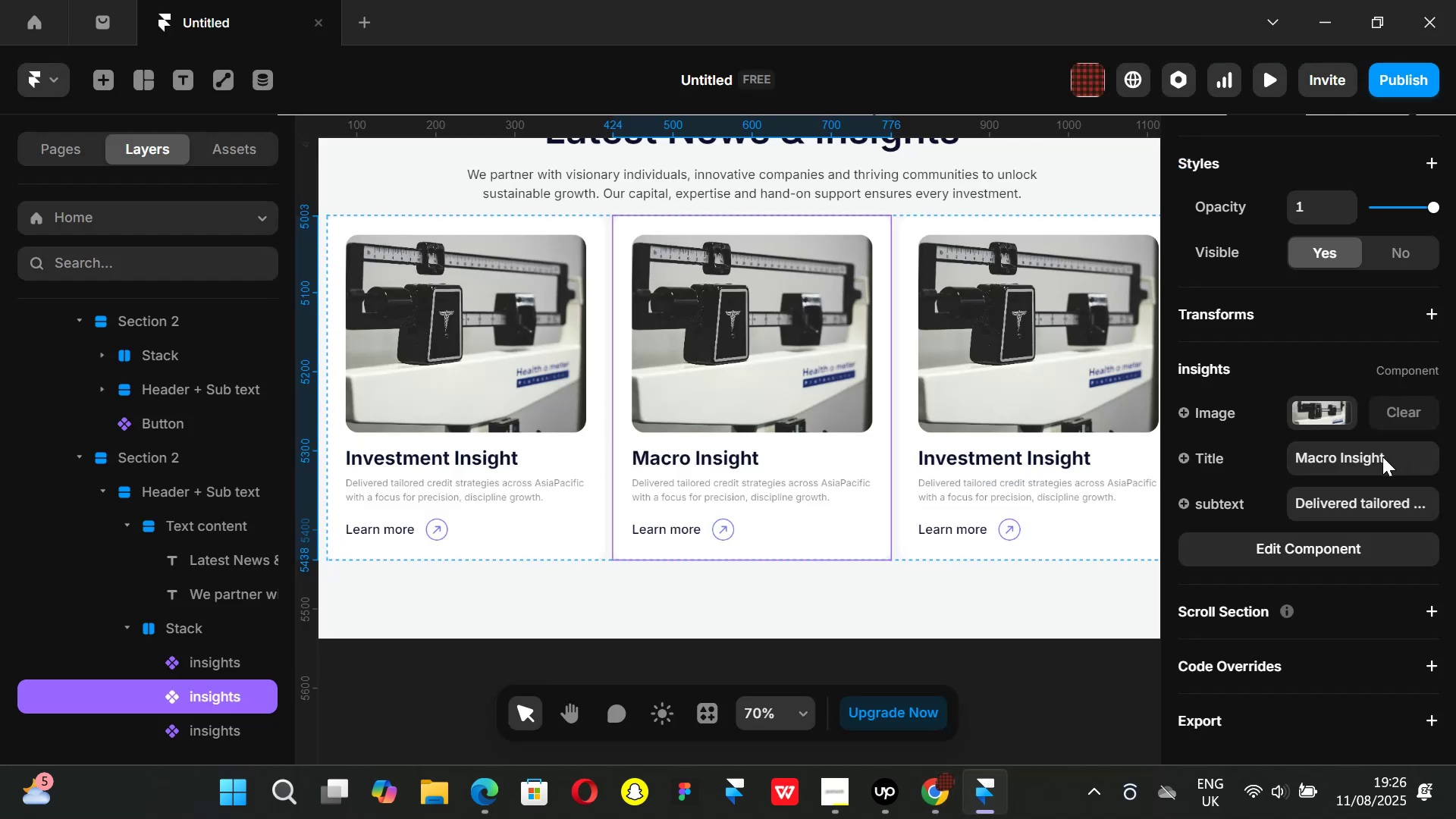 
triple_click([1382, 457])
 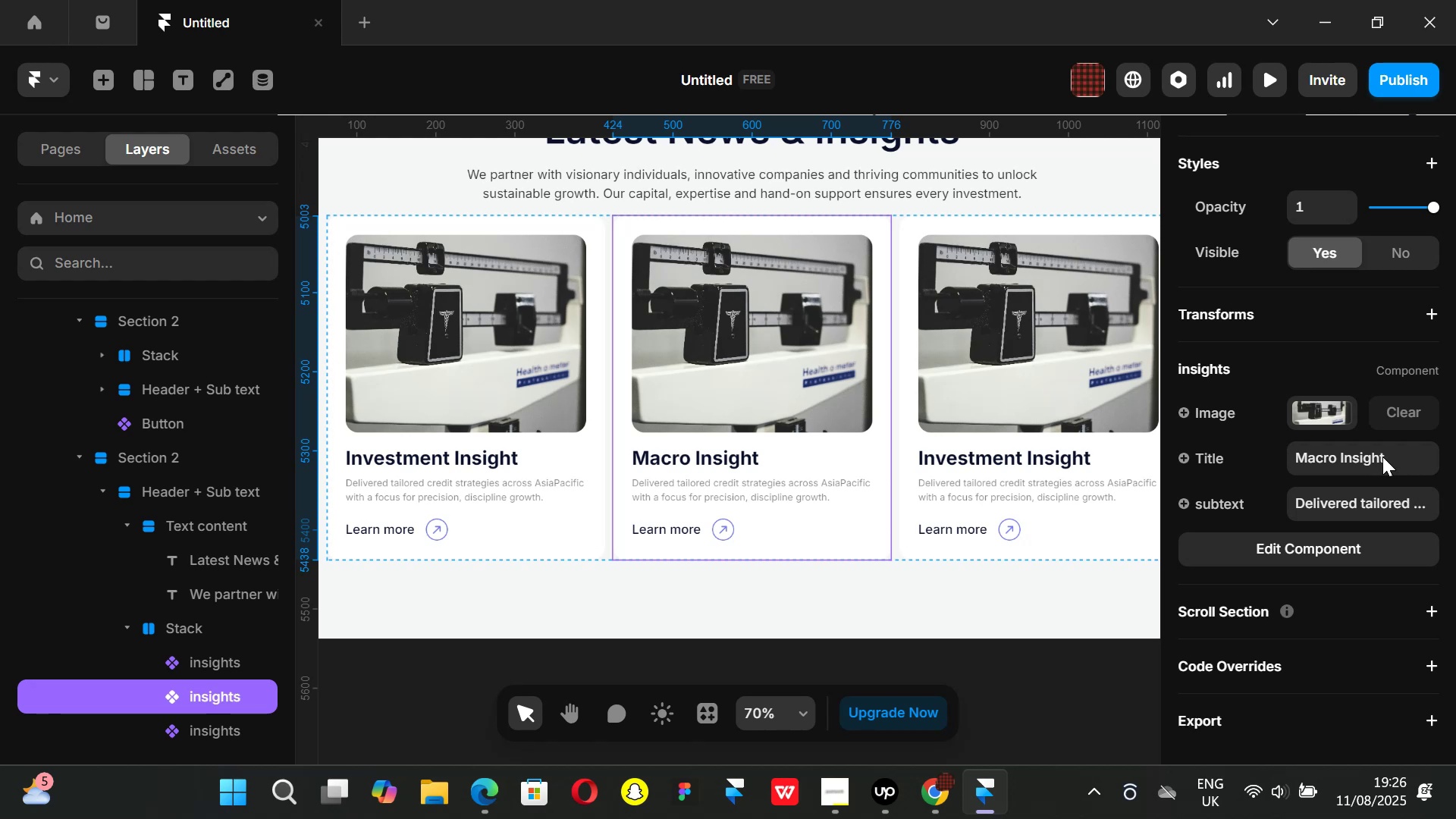 
triple_click([1382, 457])
 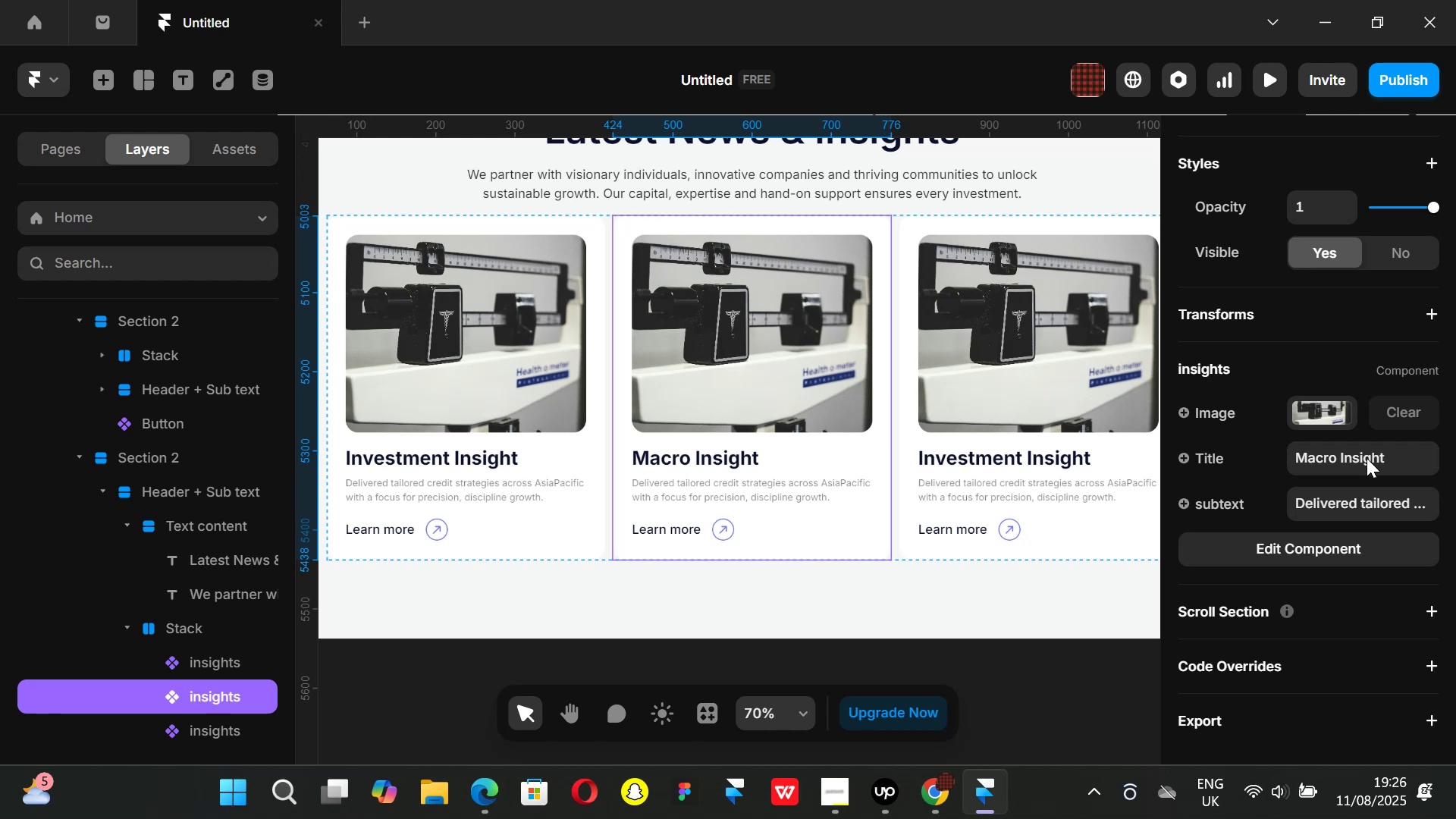 
double_click([1367, 458])
 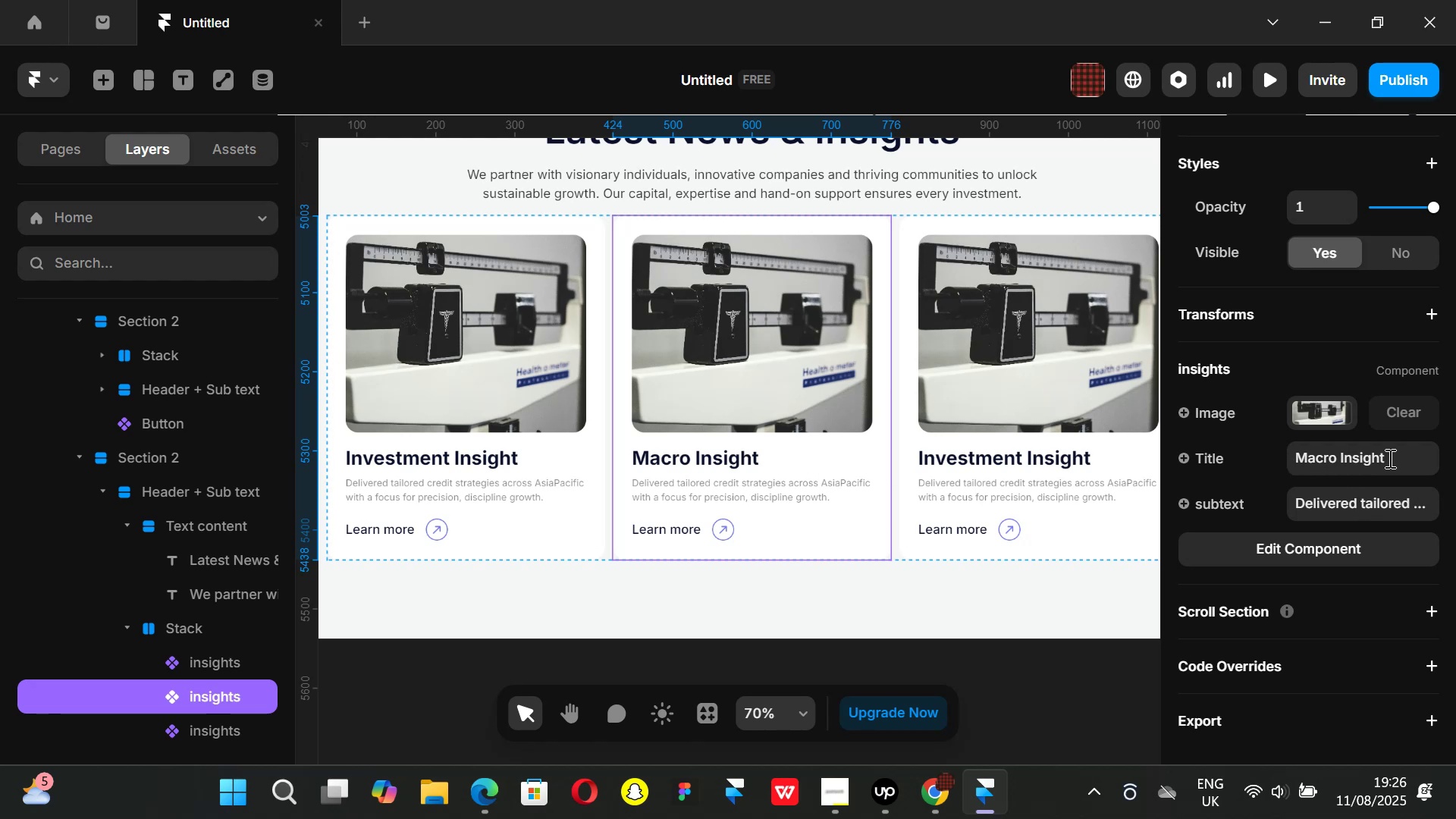 
double_click([1390, 460])
 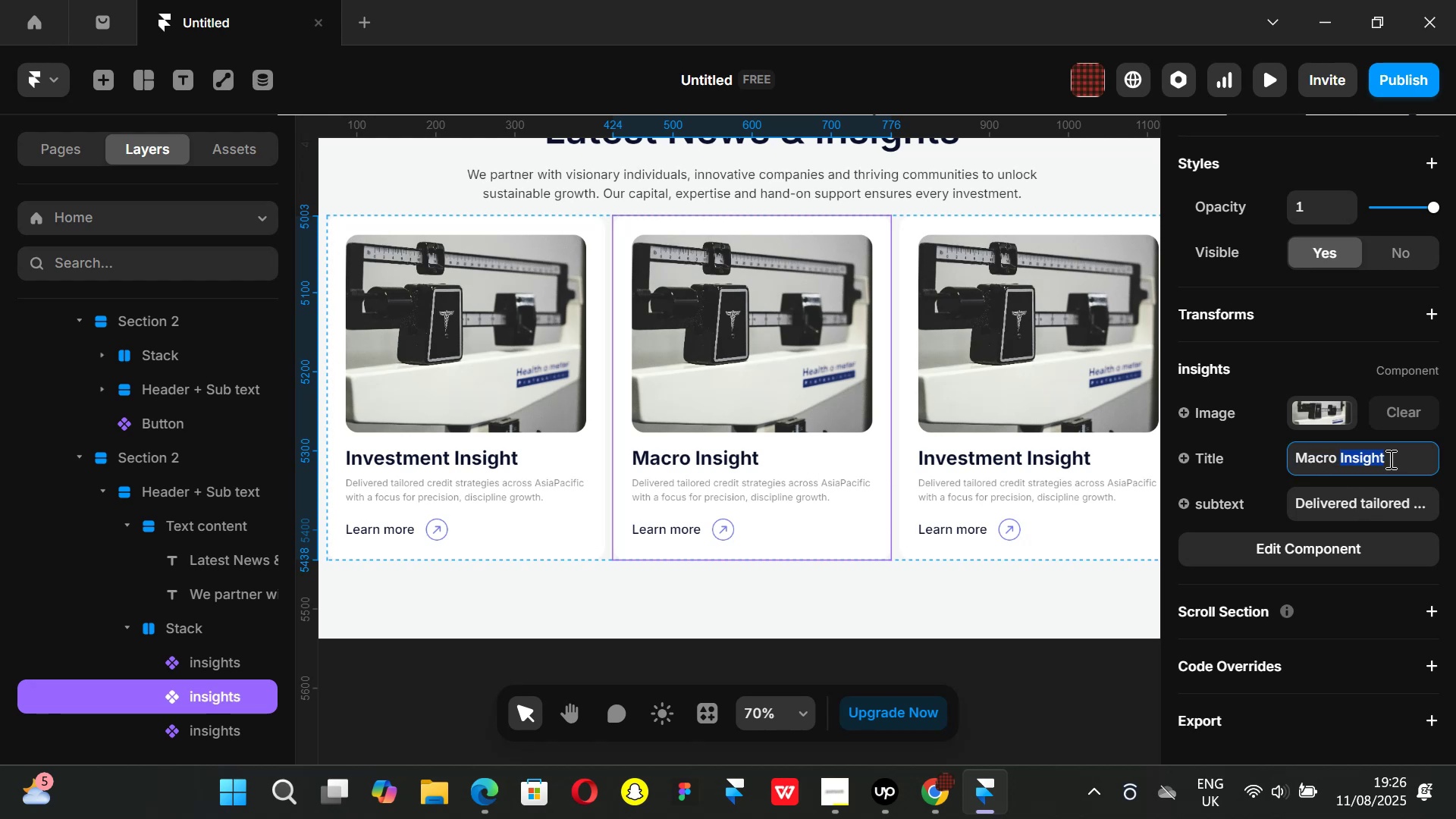 
left_click([1389, 458])
 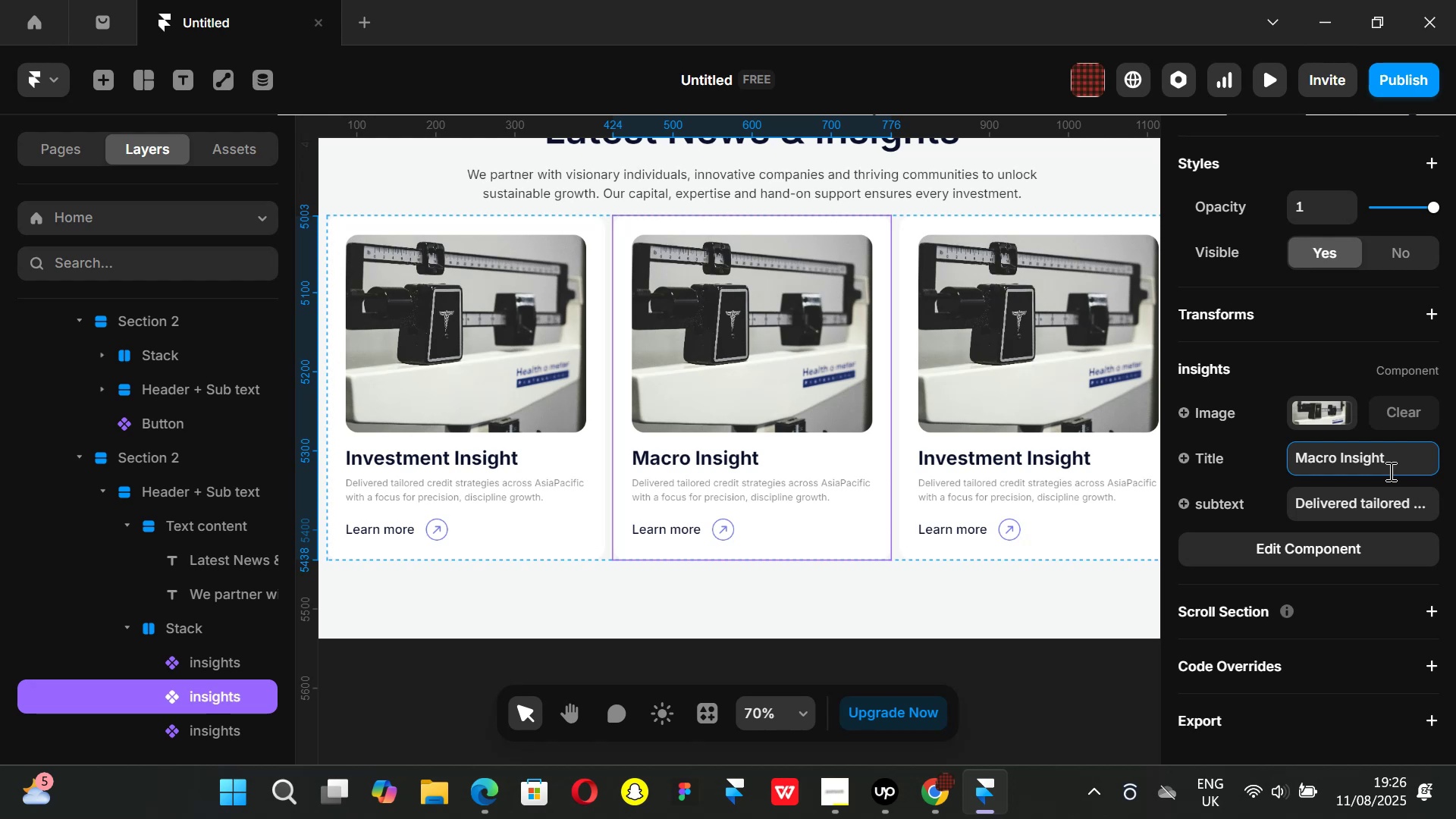 
key(S)
 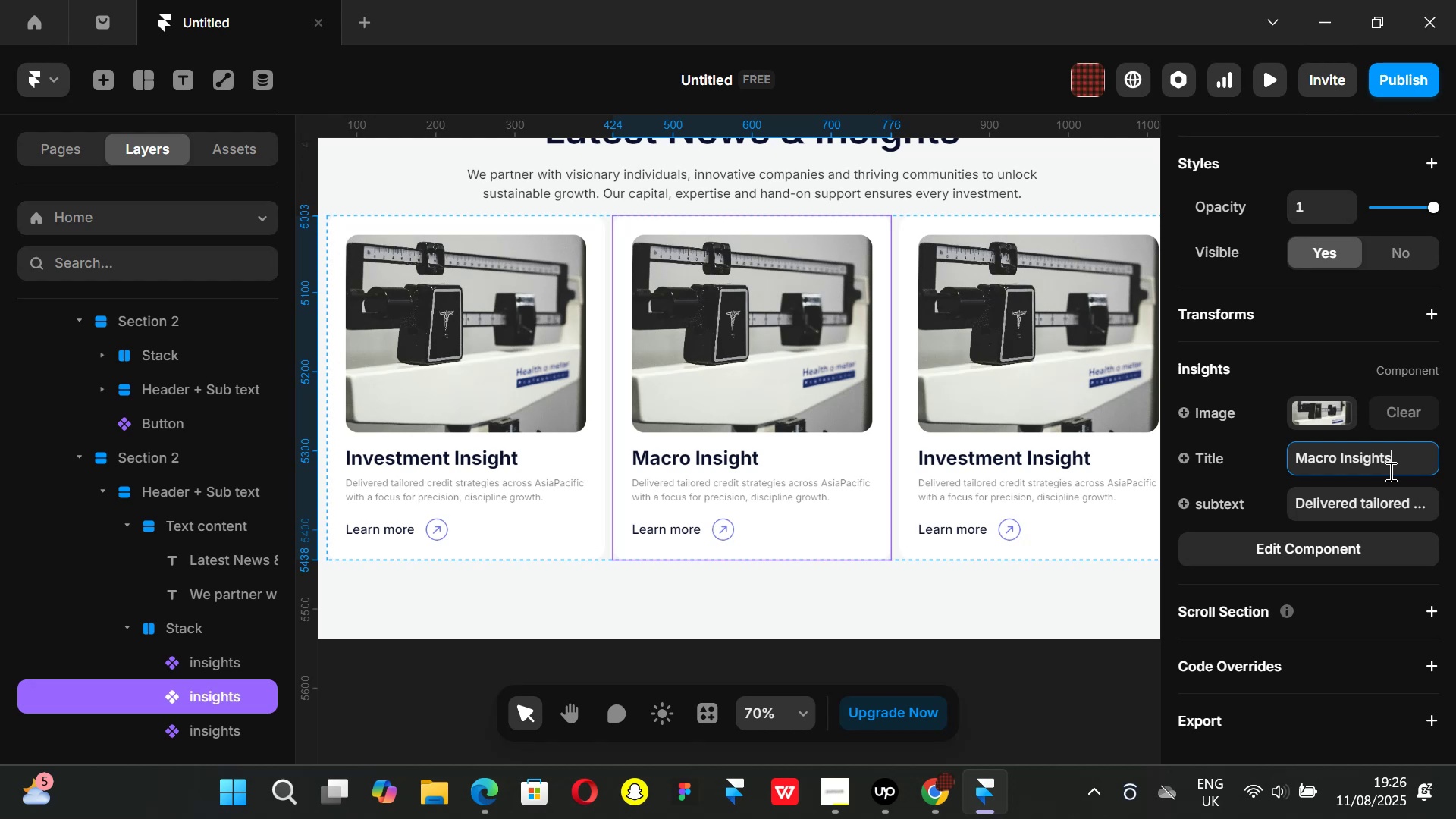 
key(Enter)
 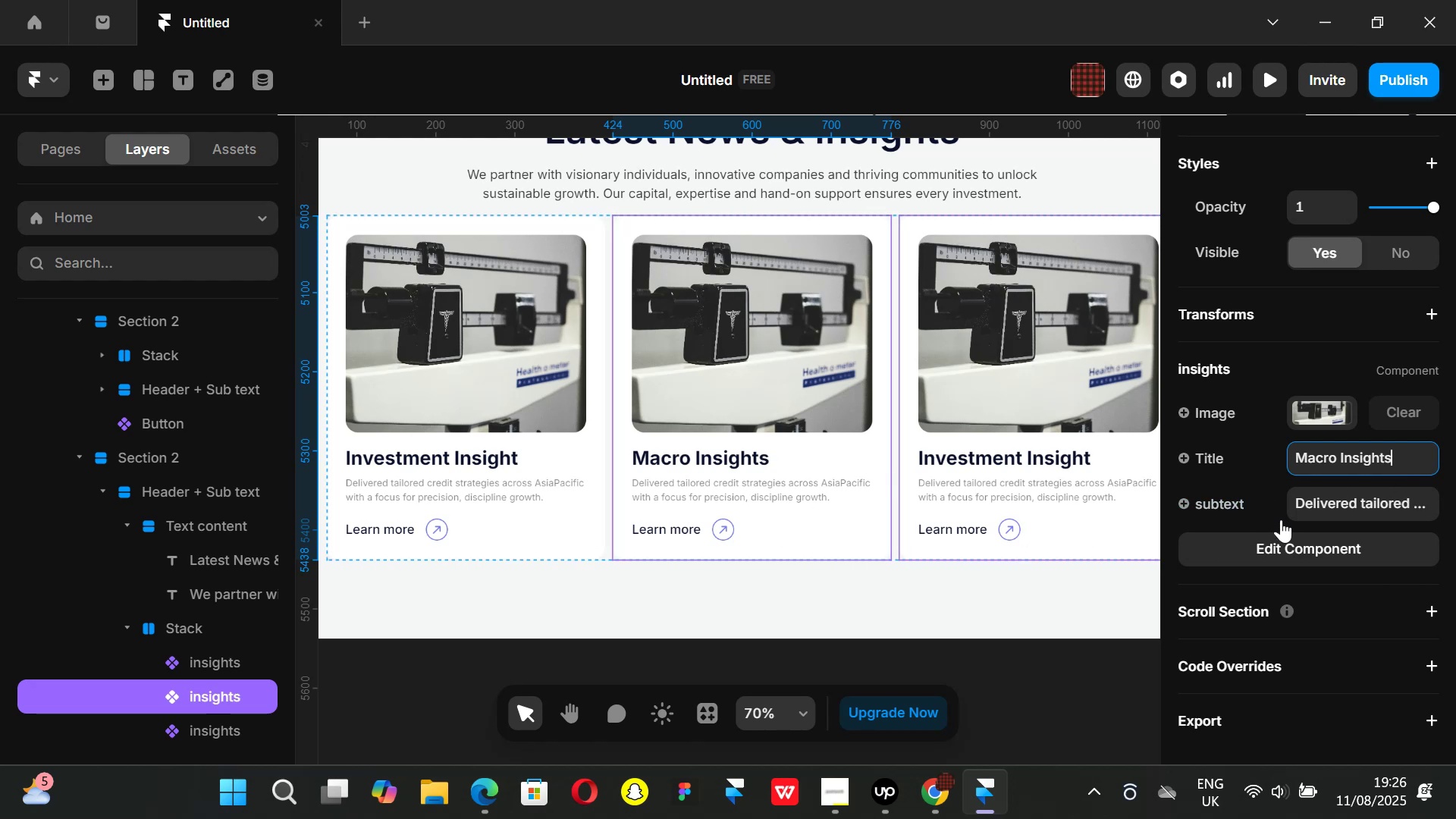 
left_click([952, 802])
 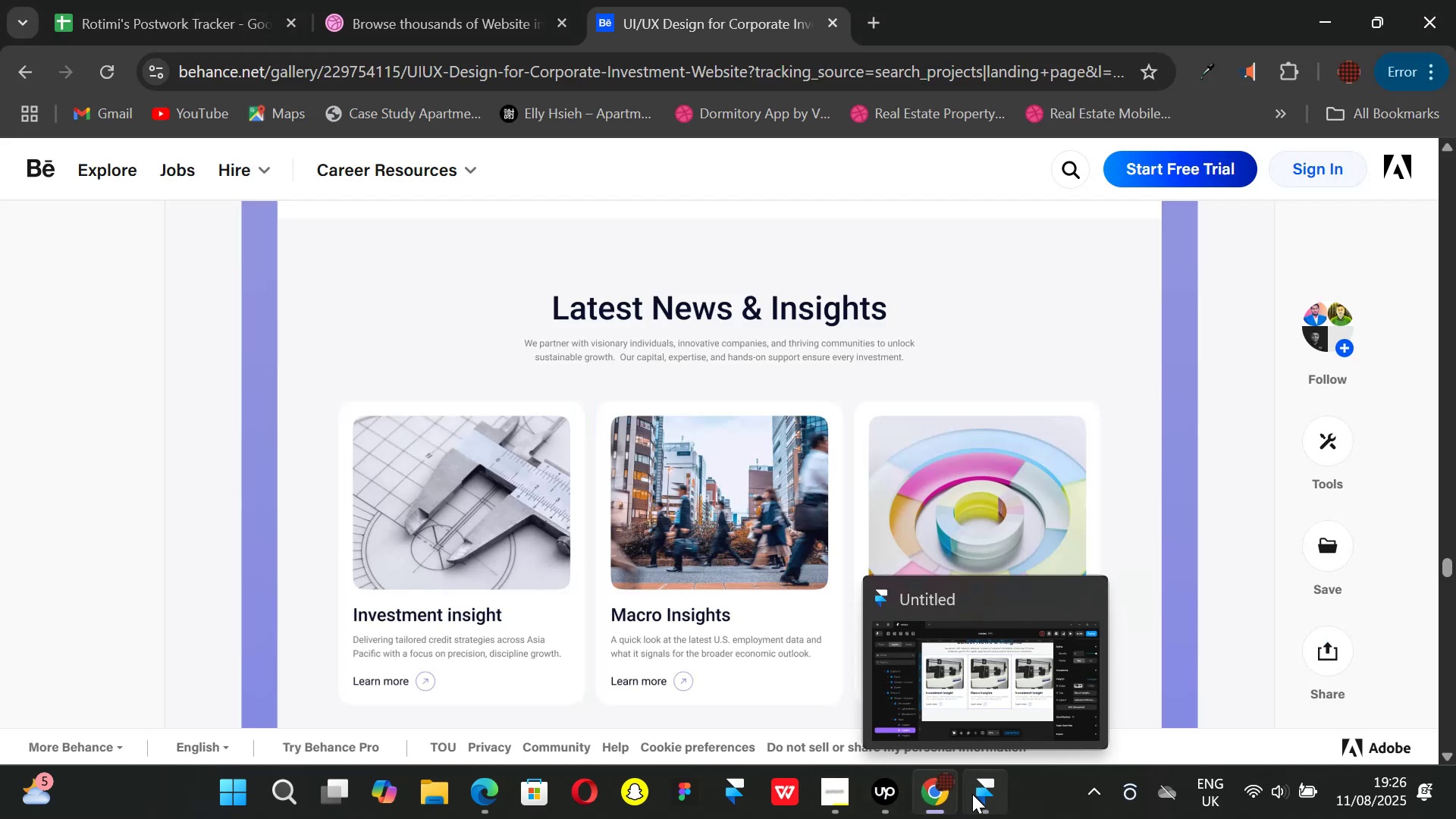 
left_click([974, 795])
 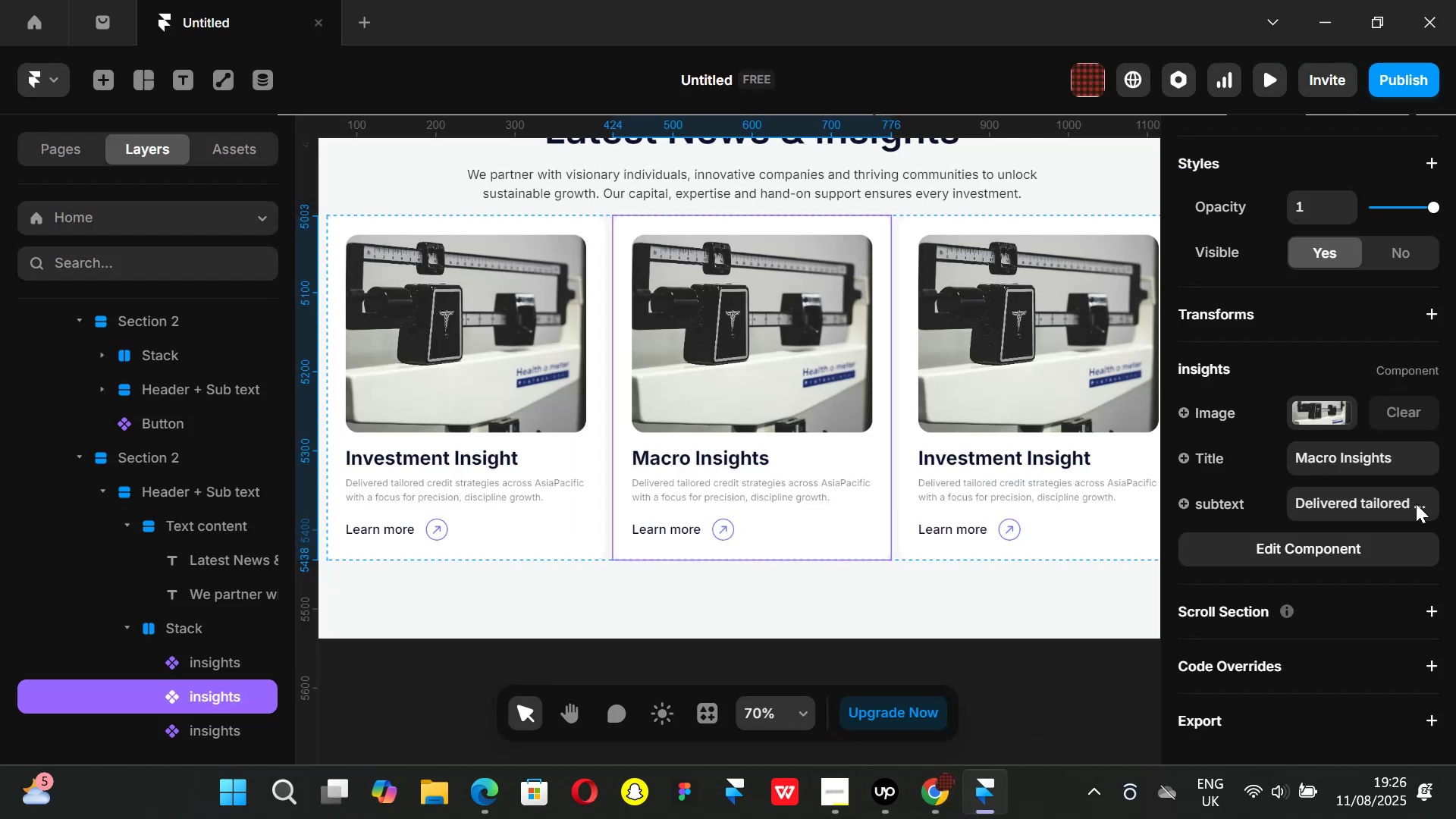 
double_click([1416, 504])
 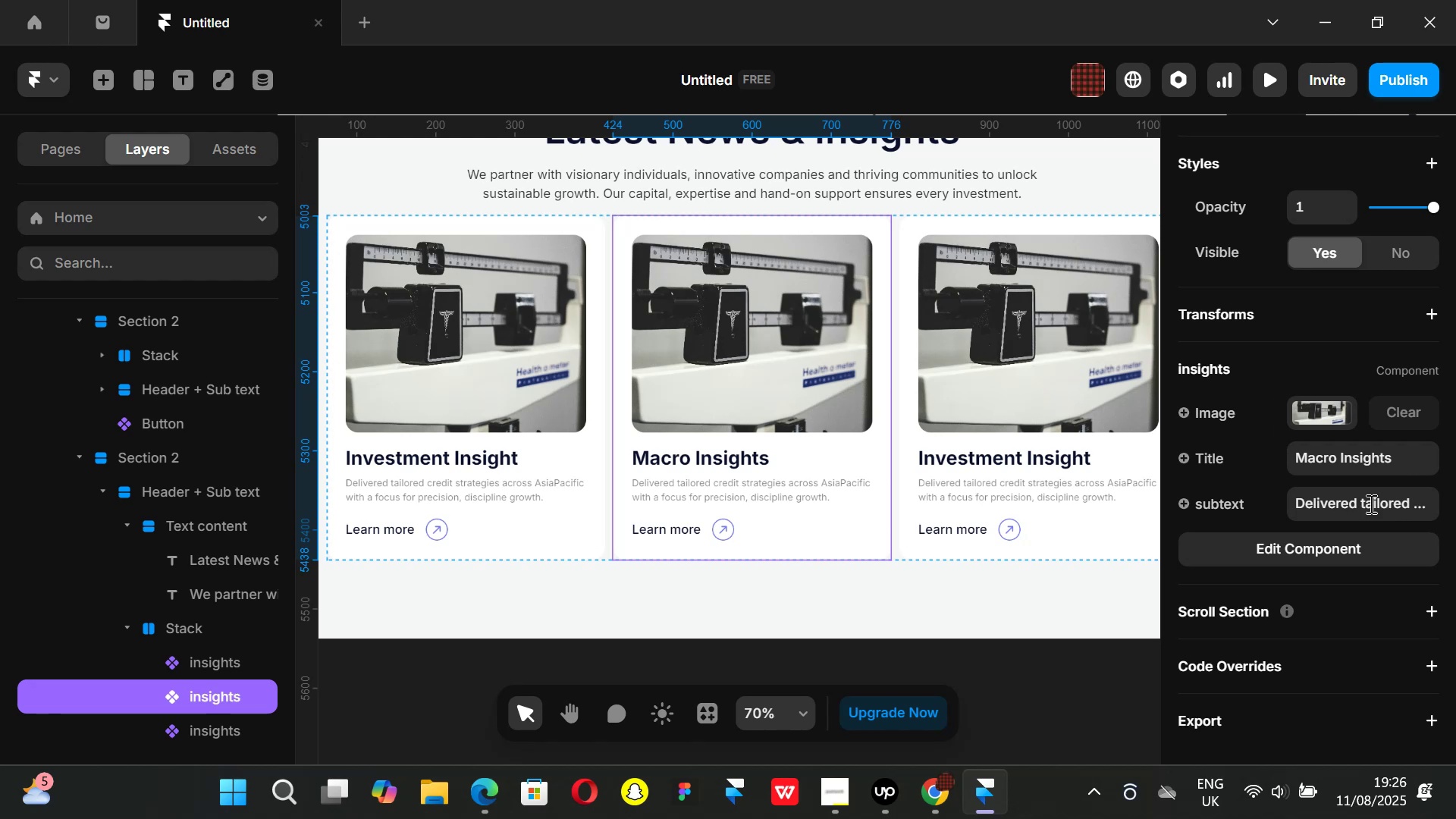 
key(Backspace)
type(A quik)
key(Backspace)
type(ck look at the latest U.S)
 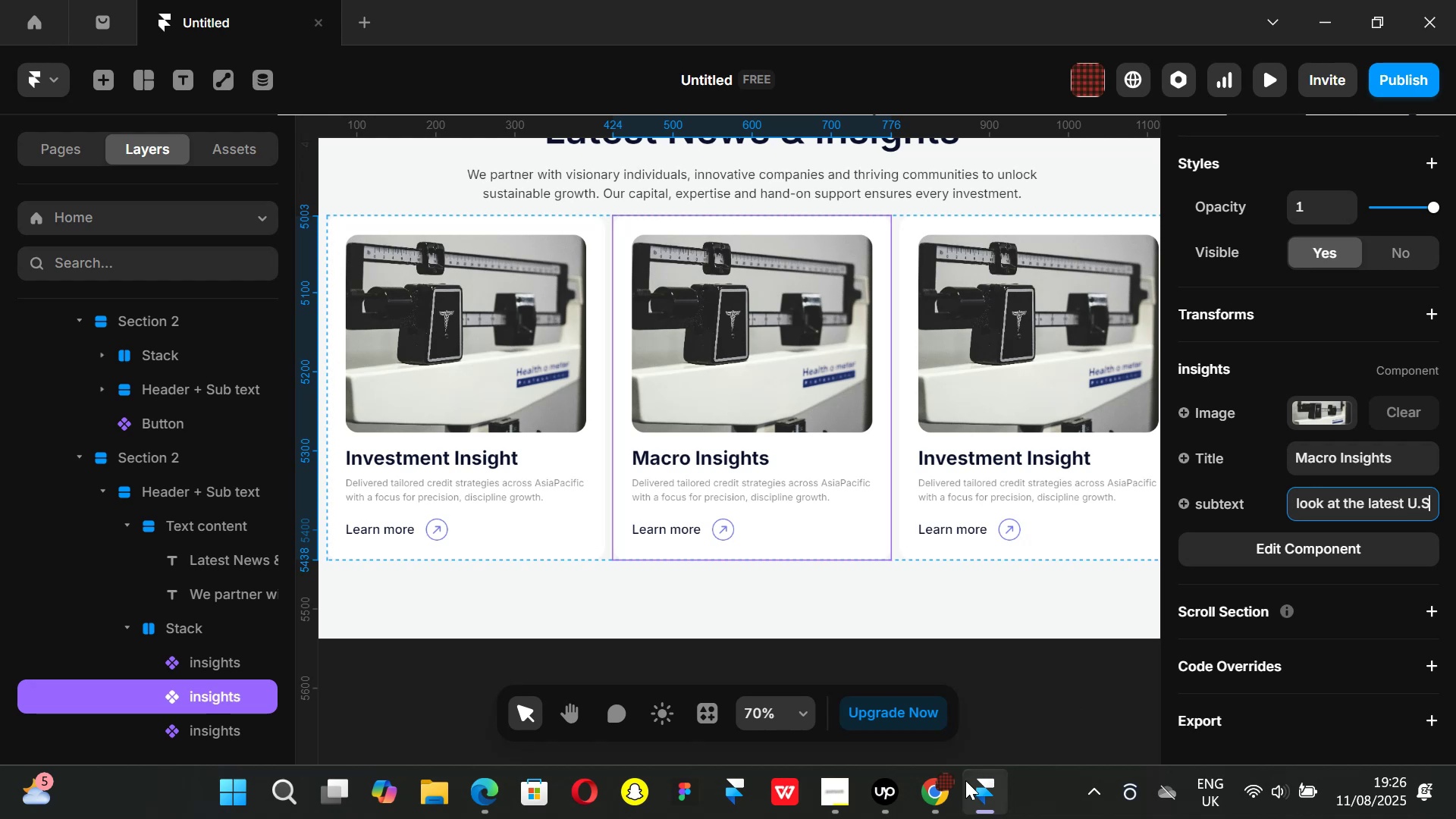 
left_click([943, 795])
 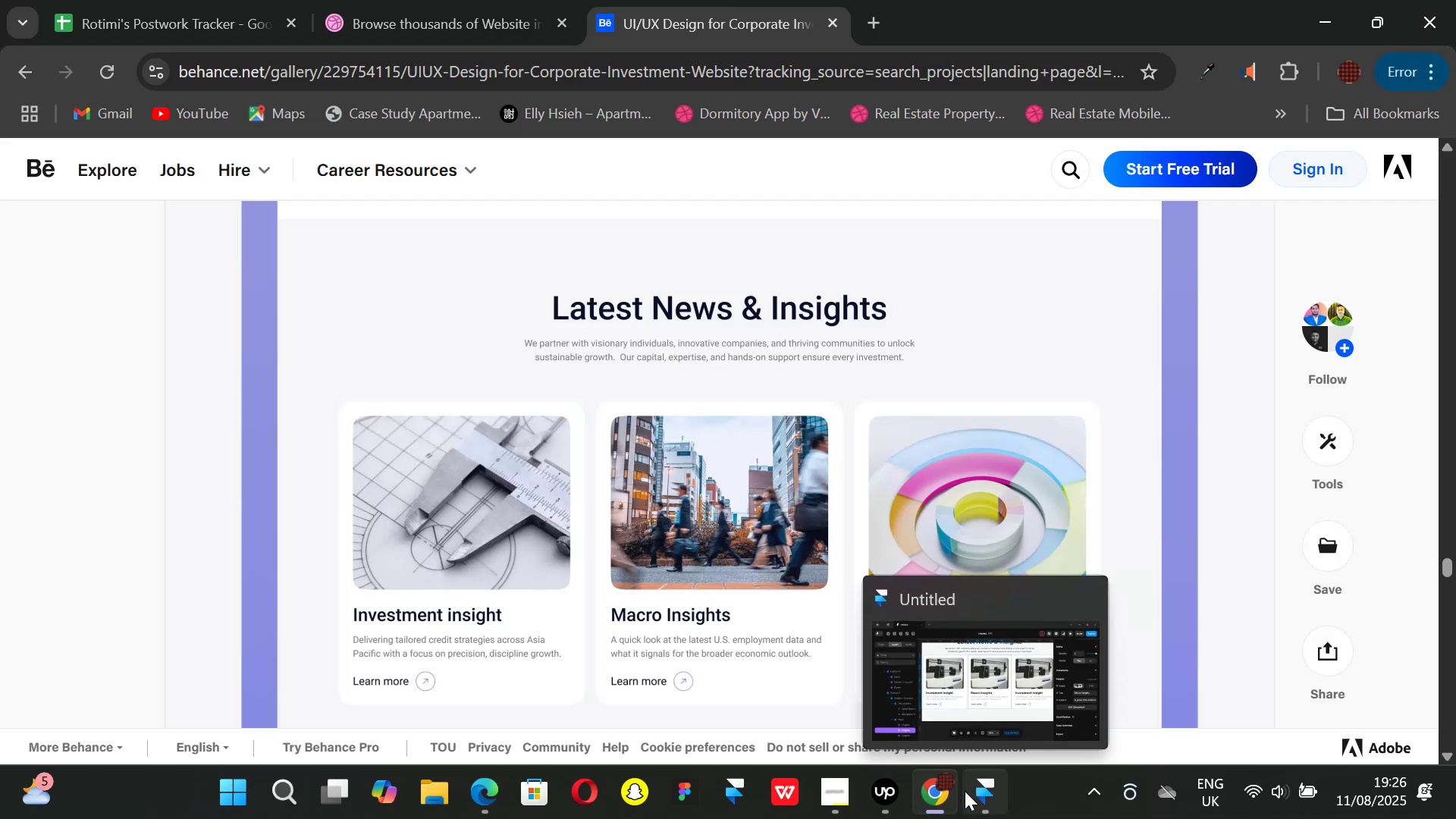 
left_click([965, 791])
 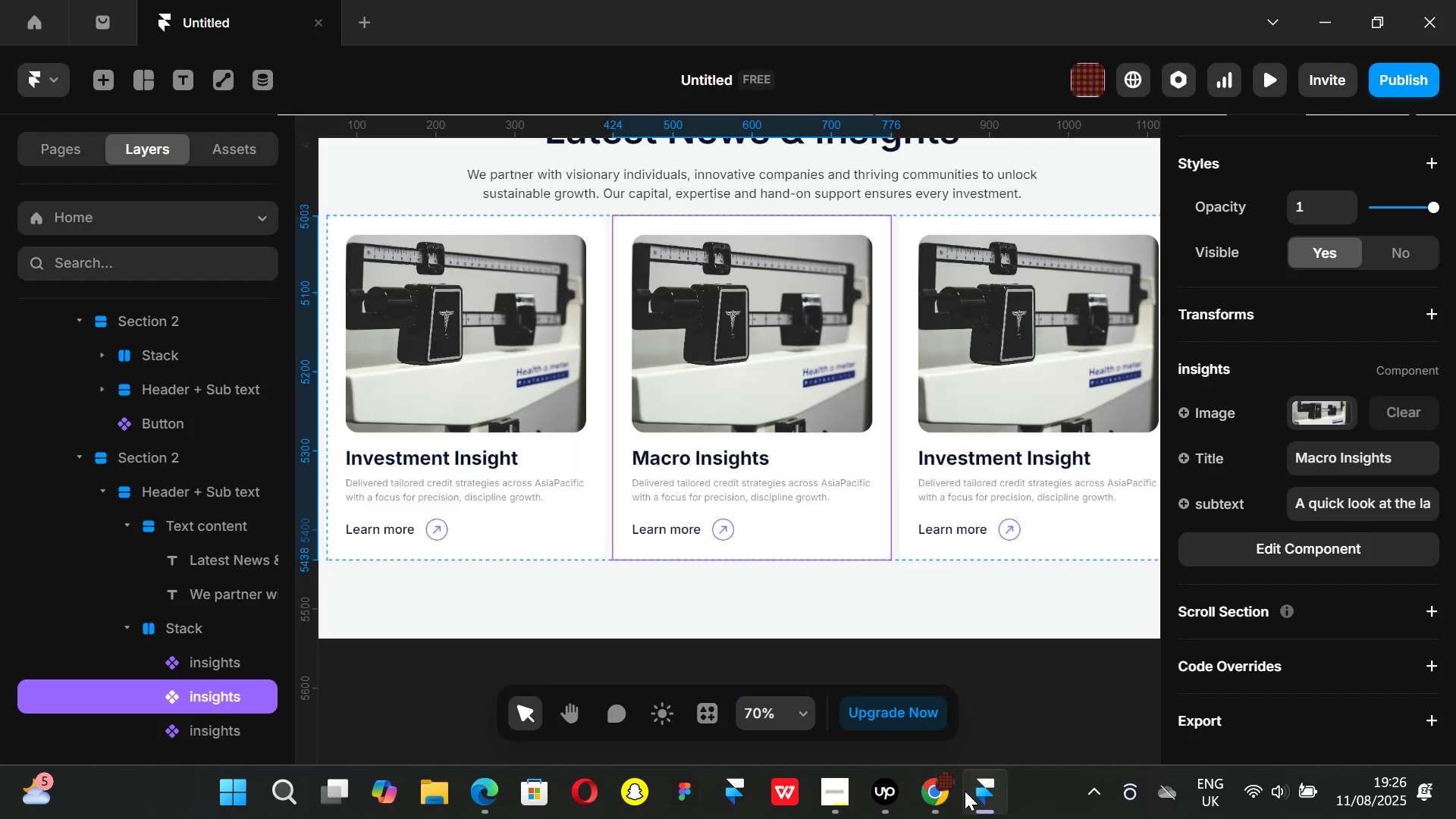 
type( EMPLOY)
 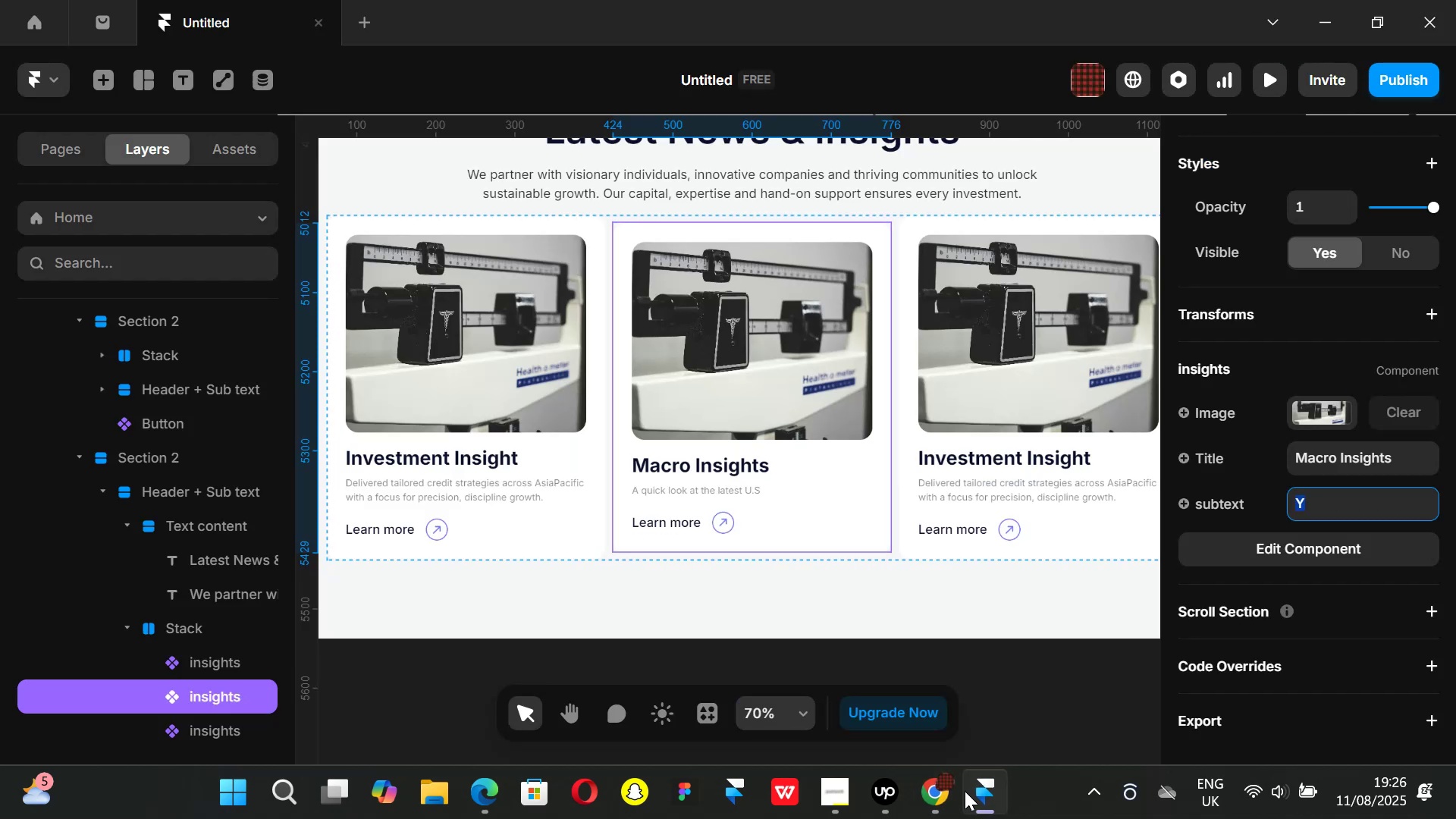 
key(M)
 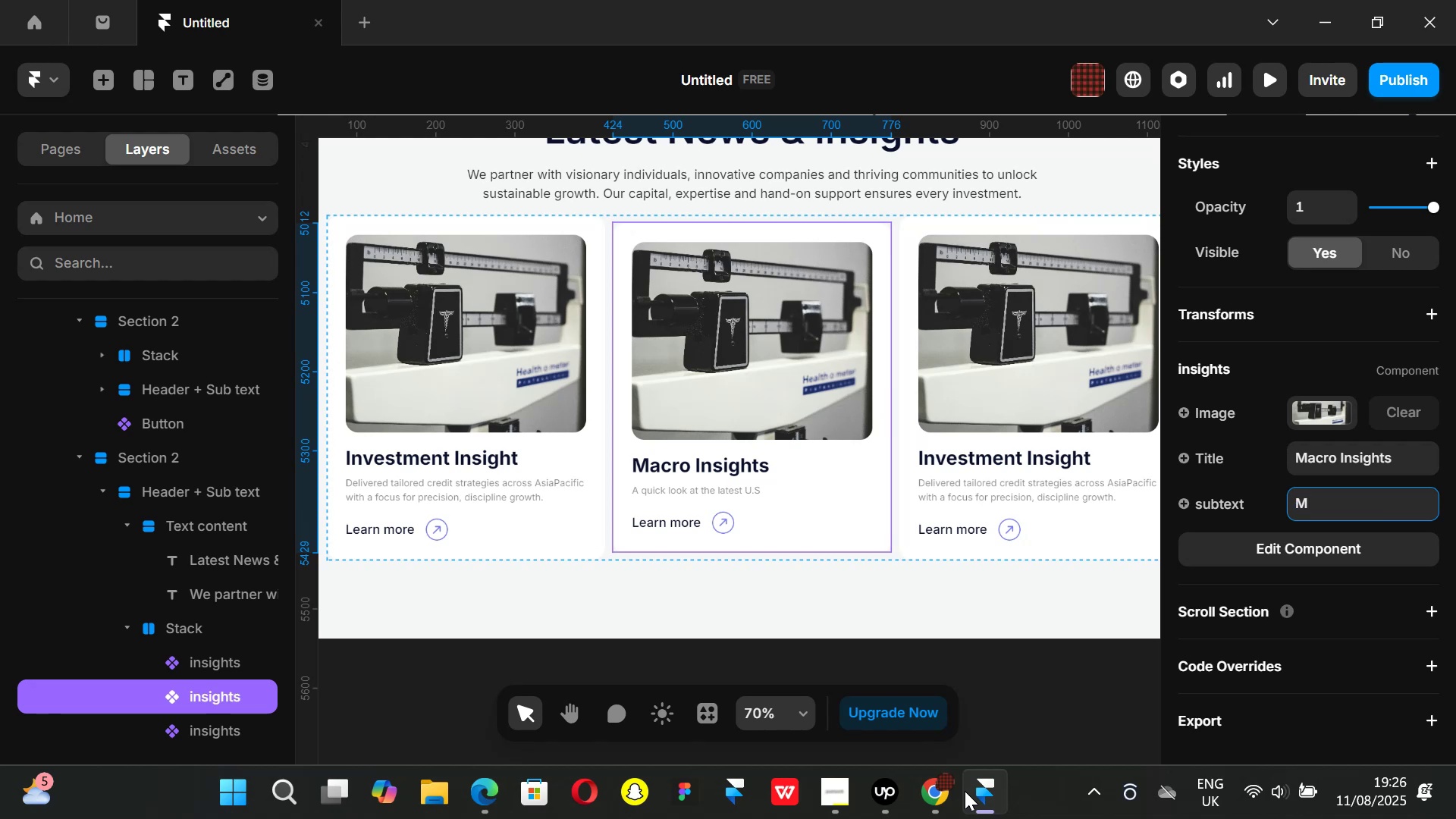 
key(Backspace)
 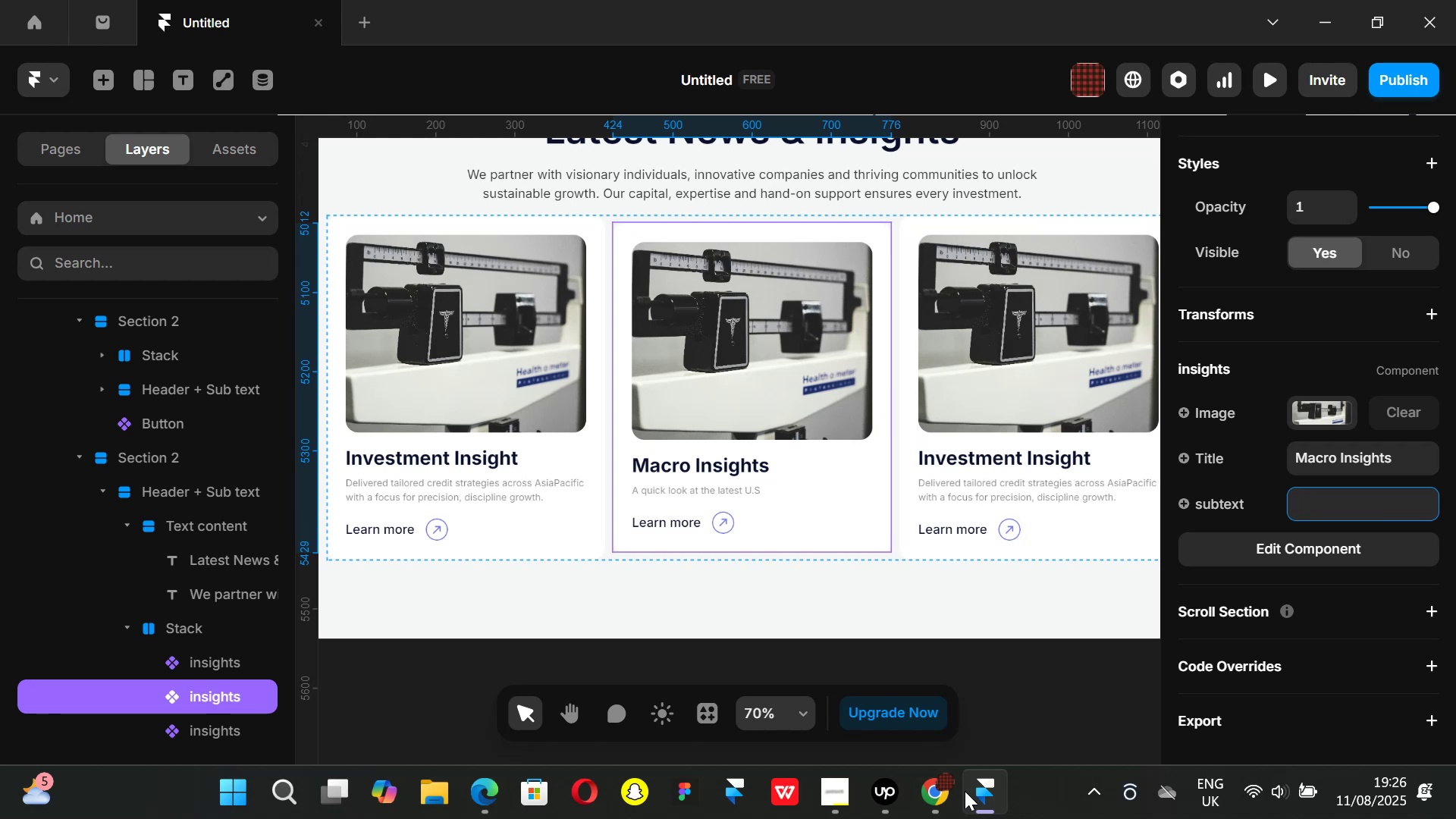 
key(Control+ControlLeft)
 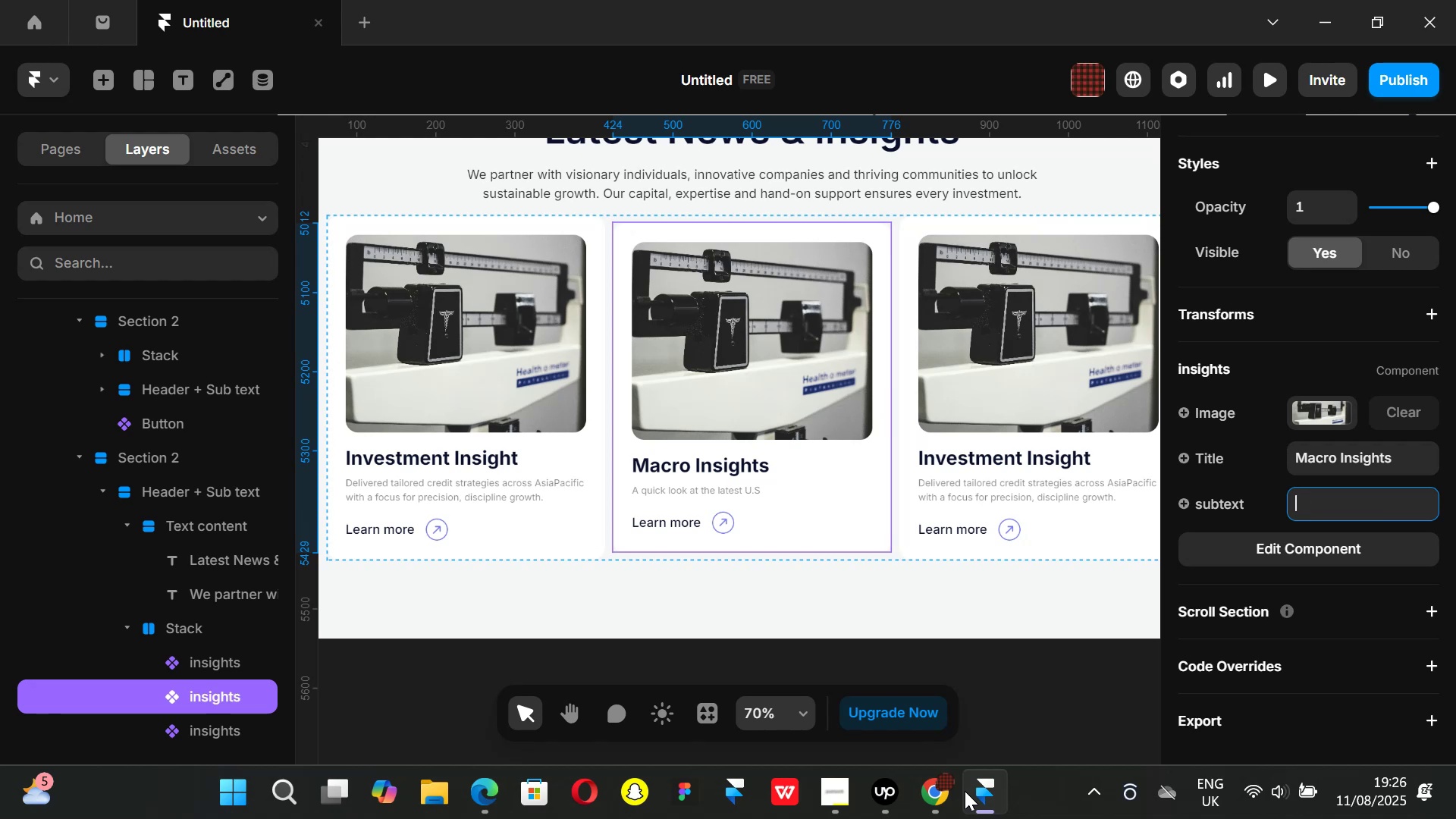 
key(Control+Z)
 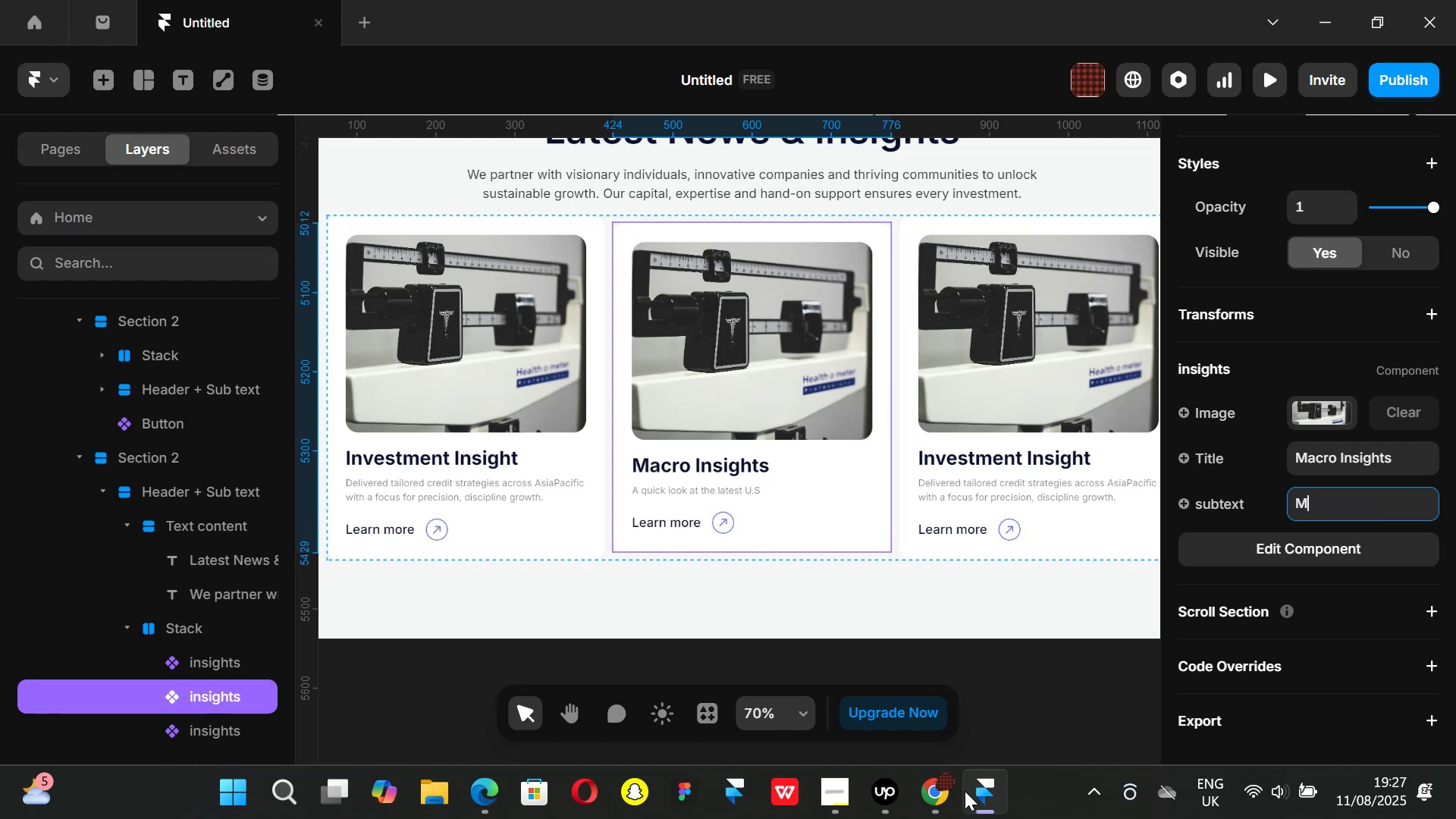 
key(Control+ControlLeft)
 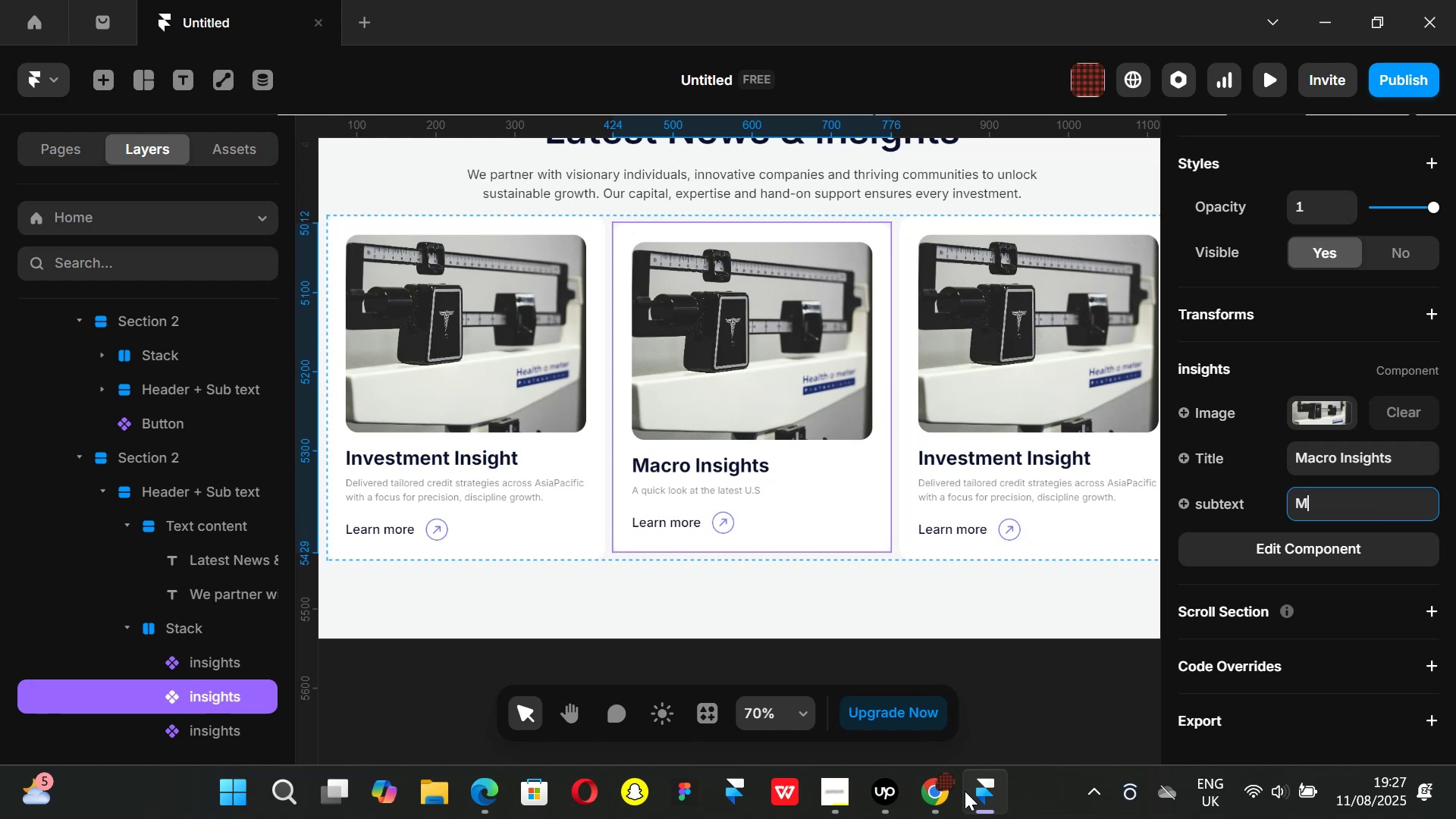 
key(Control+Z)
 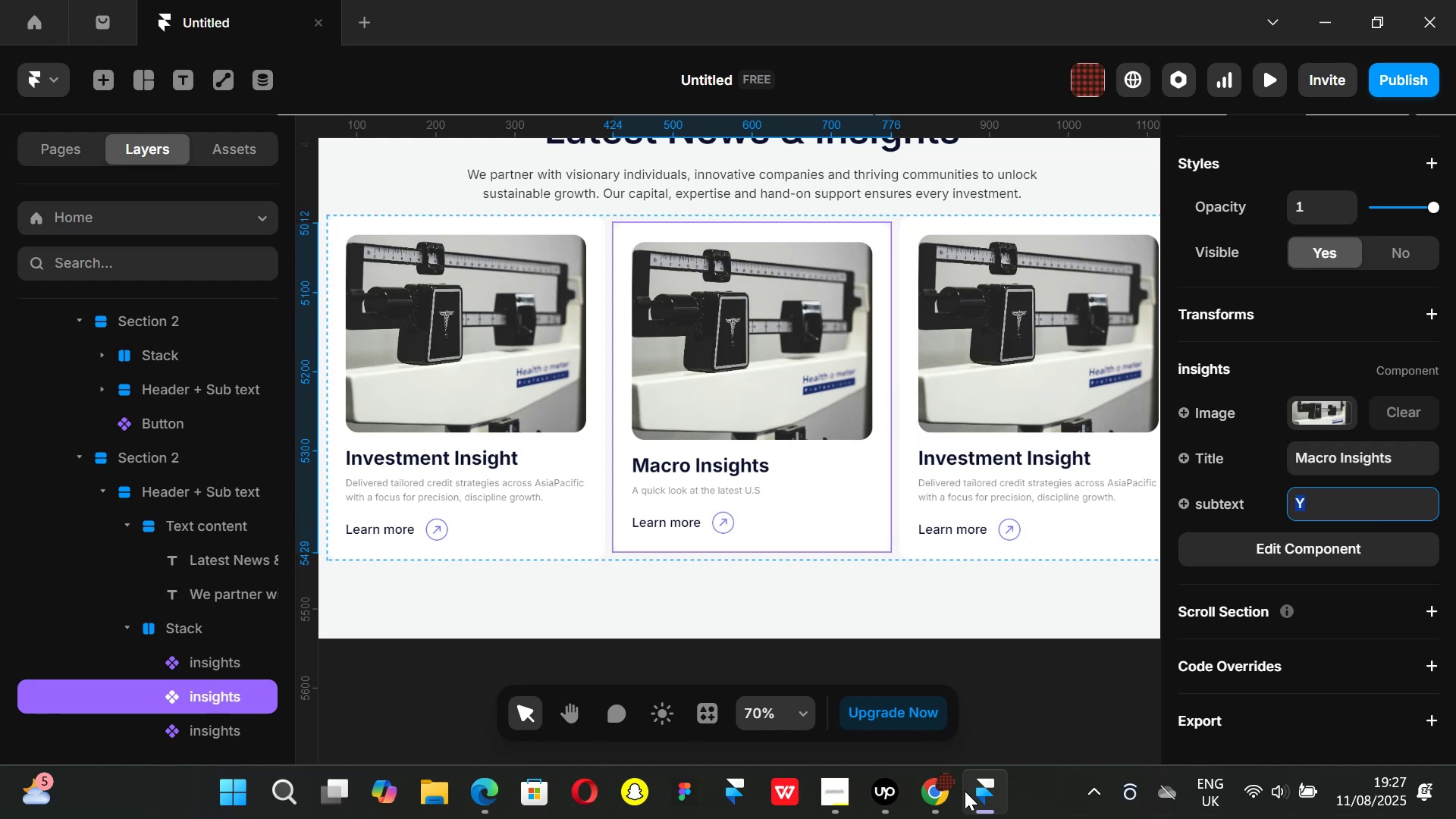 
key(Control+ControlLeft)
 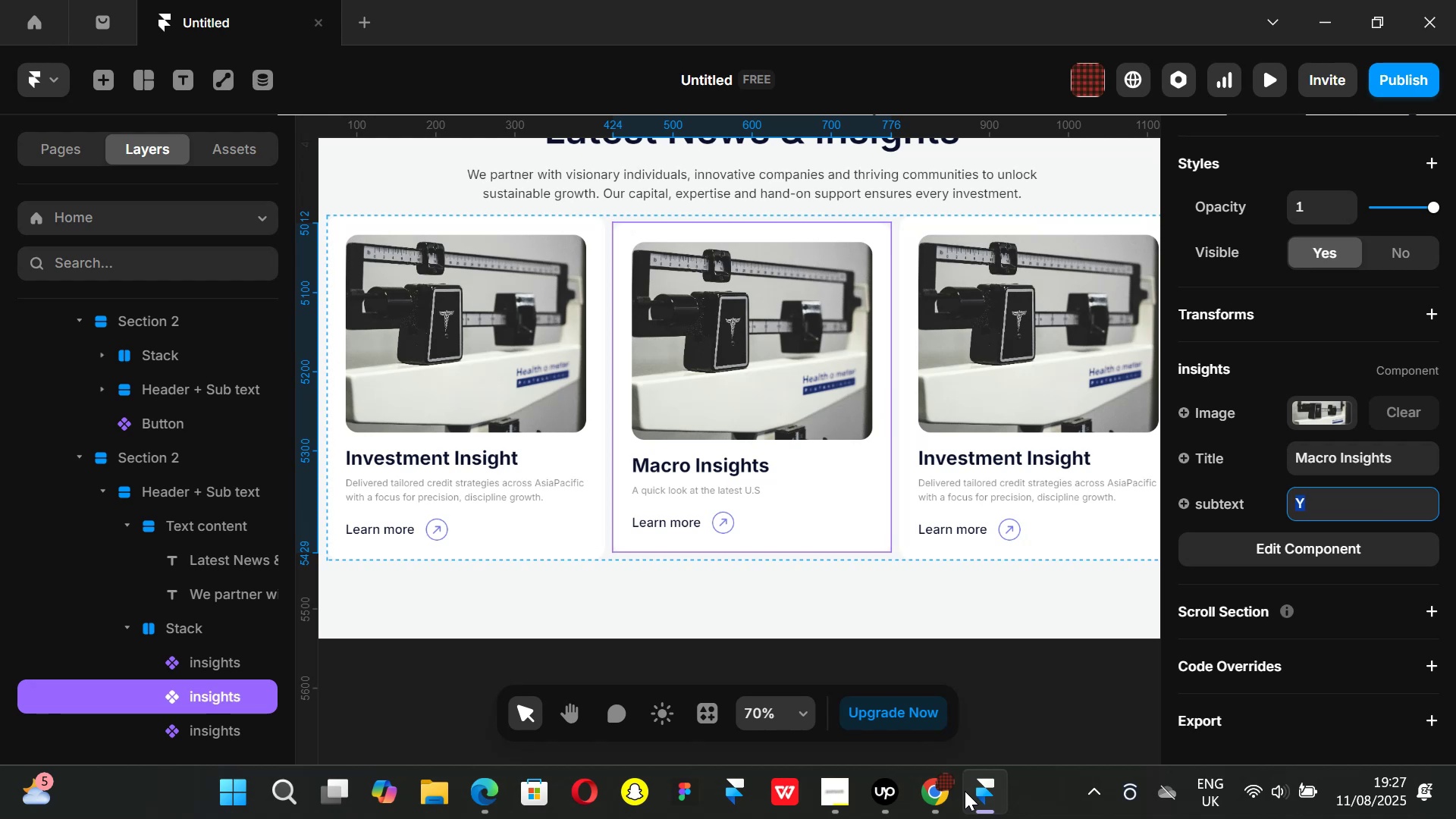 
key(Control+Z)
 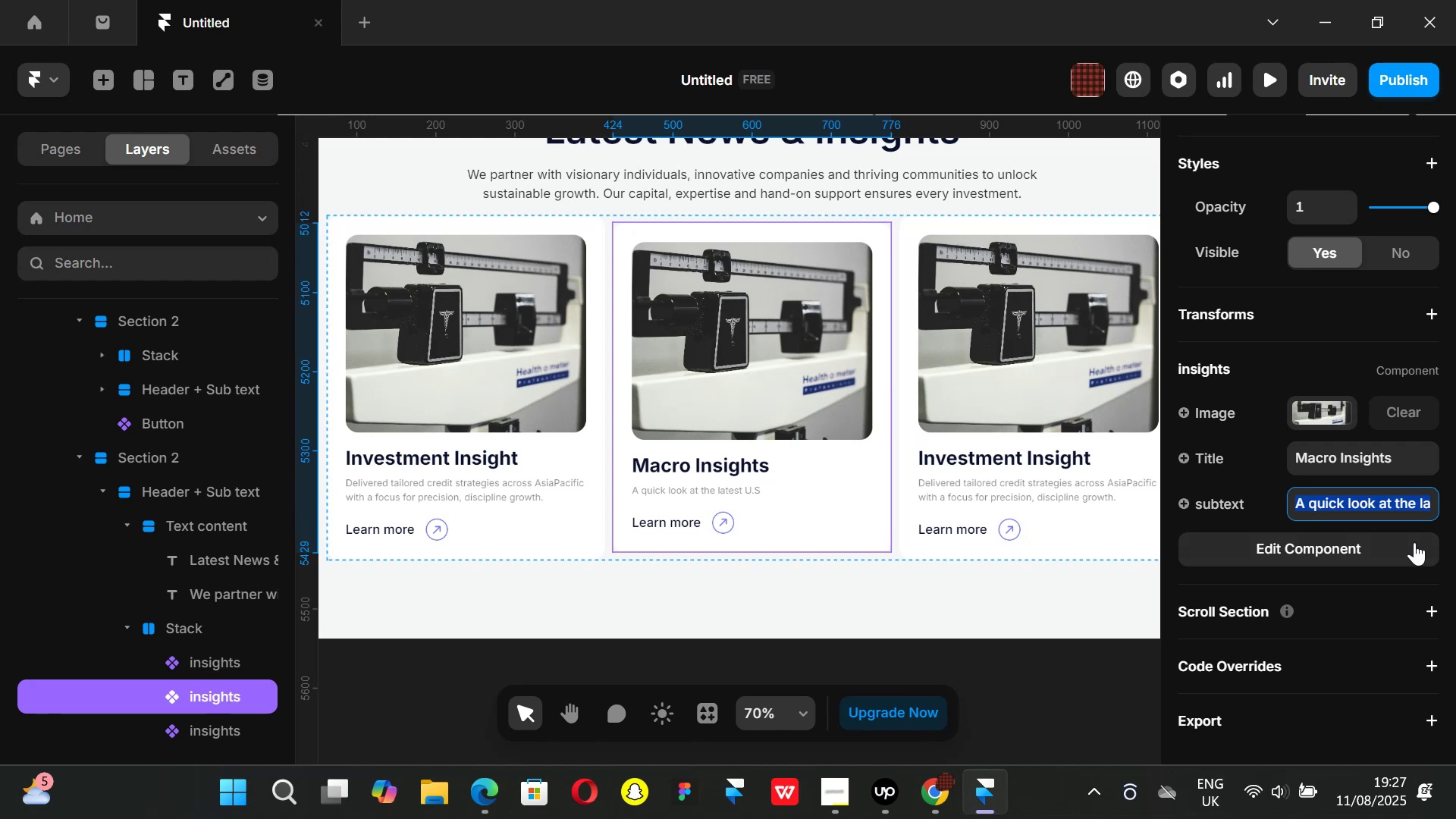 
left_click([1407, 506])
 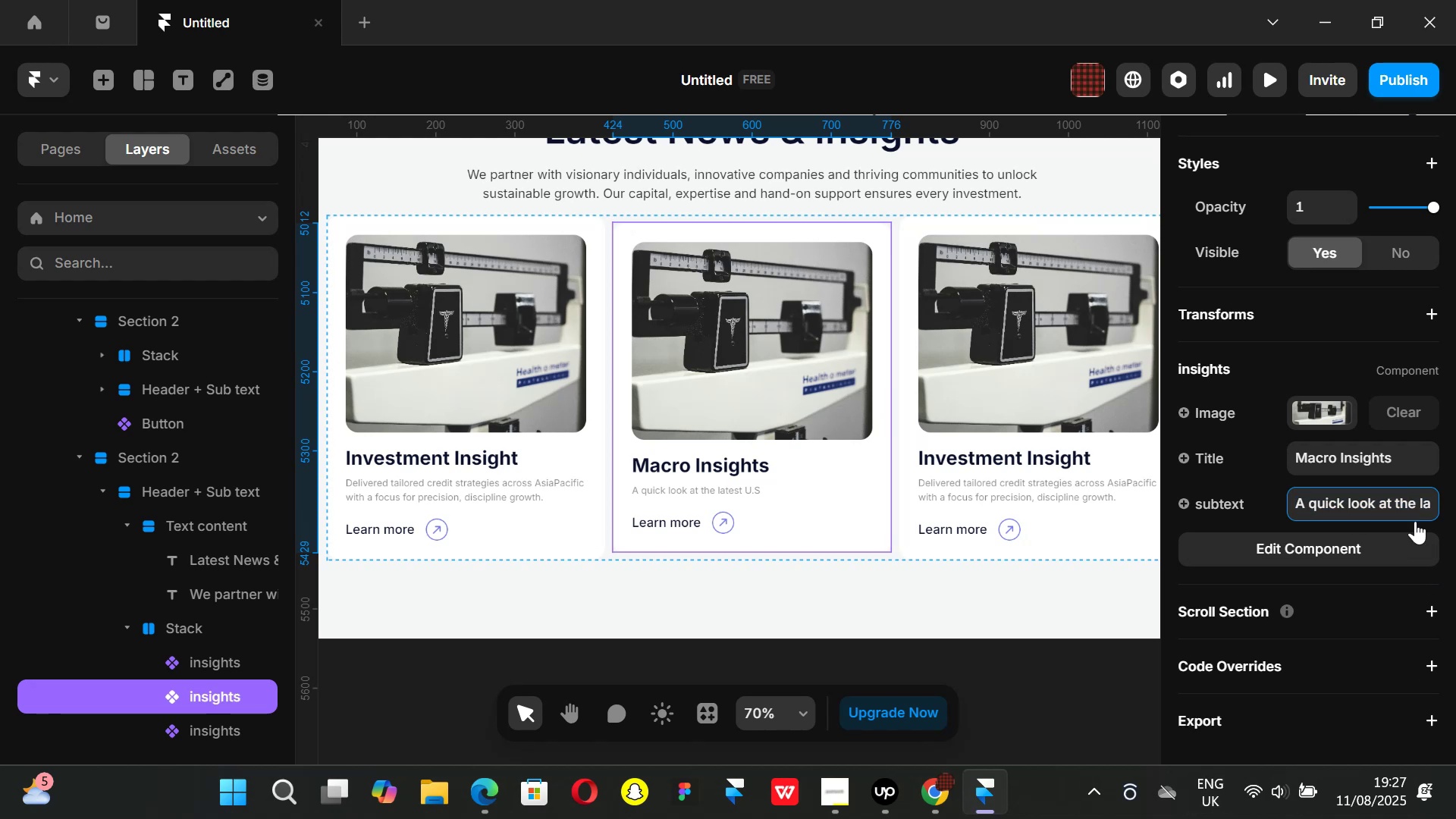 
hold_key(key=ArrowRight, duration=1.5)
 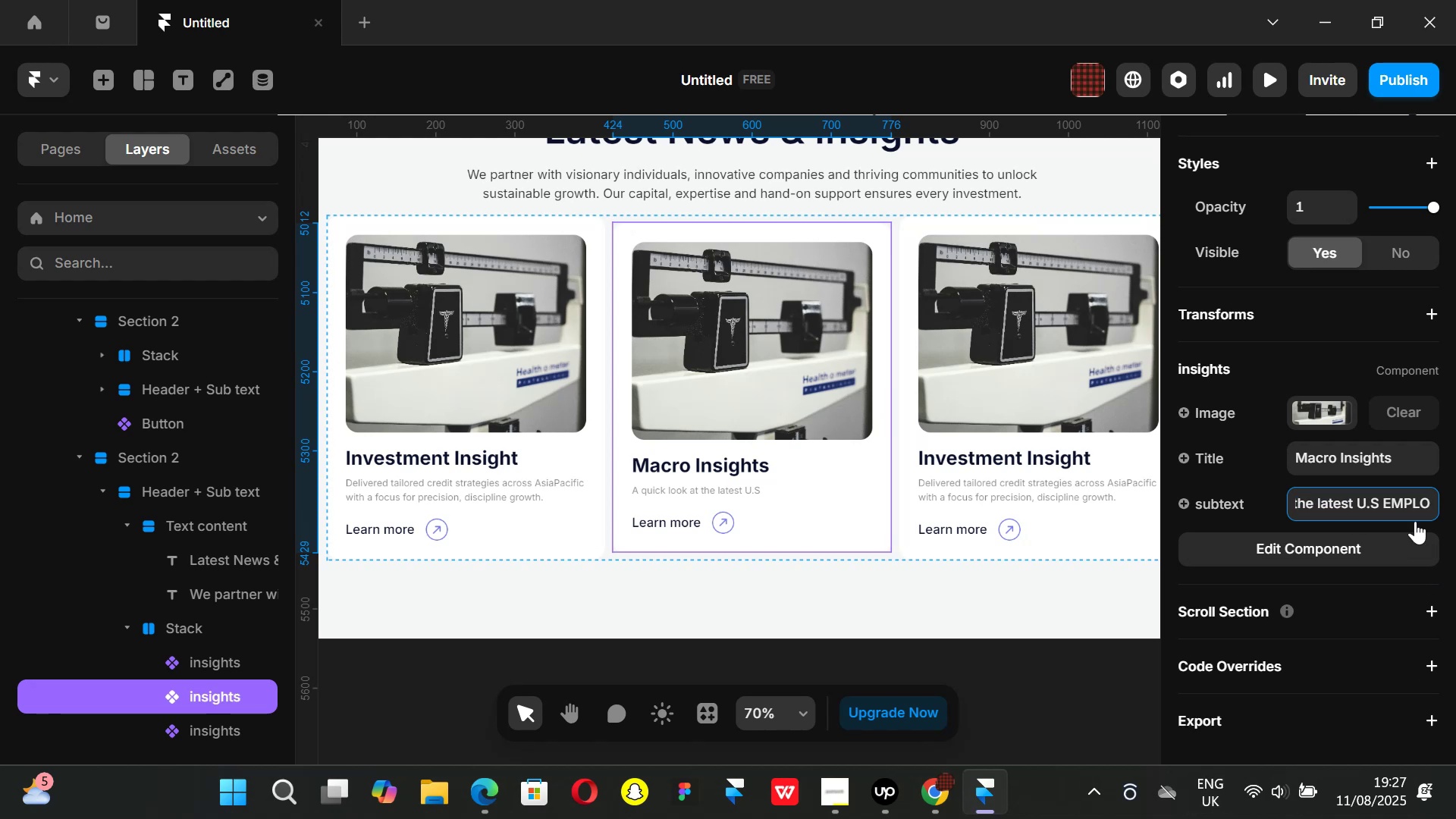 
key(Backspace)
key(Backspace)
key(Backspace)
key(Backspace)
key(Backspace)
type(employmn)
key(Backspace)
type(ent data)
 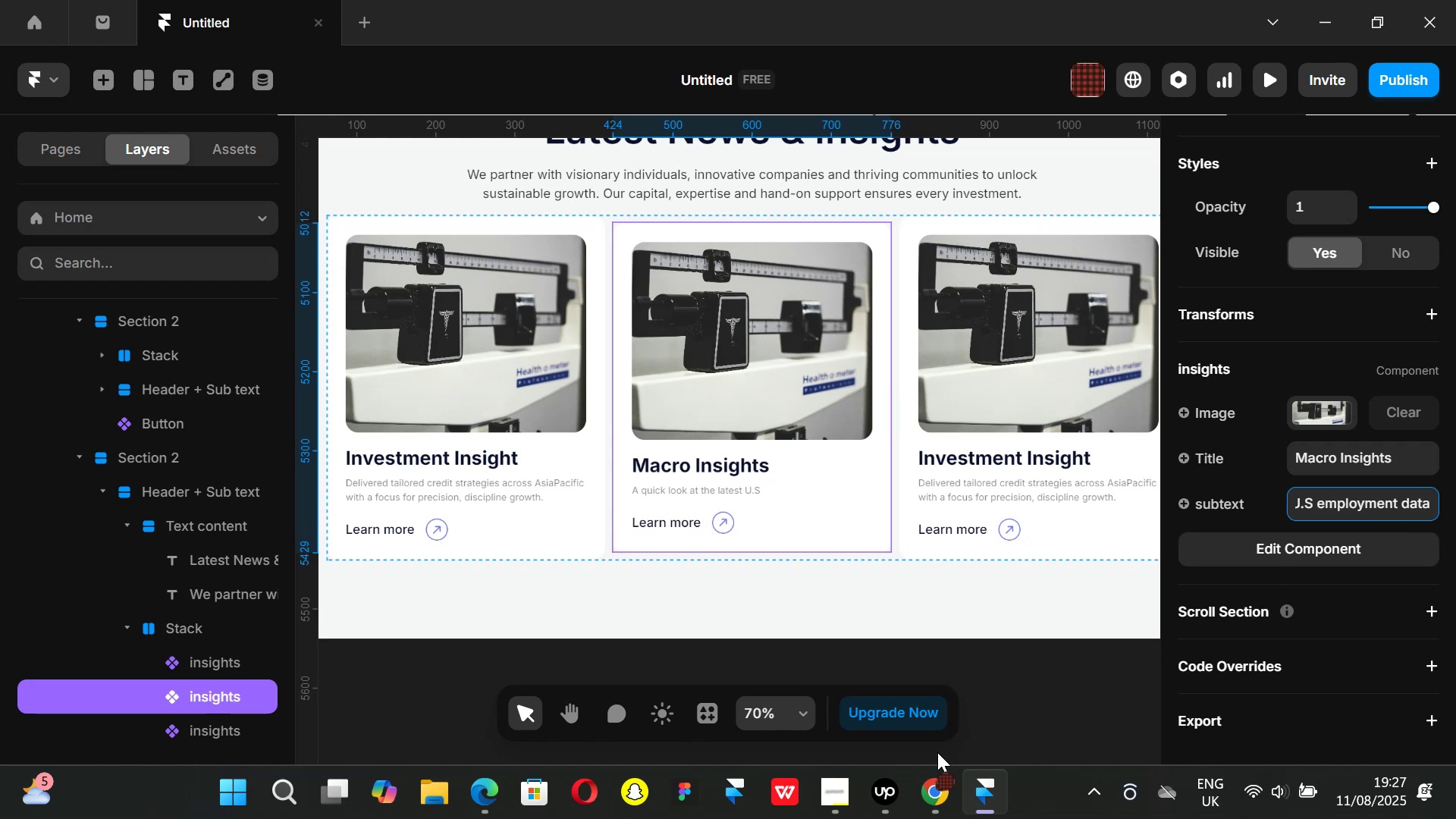 
left_click([932, 793])
 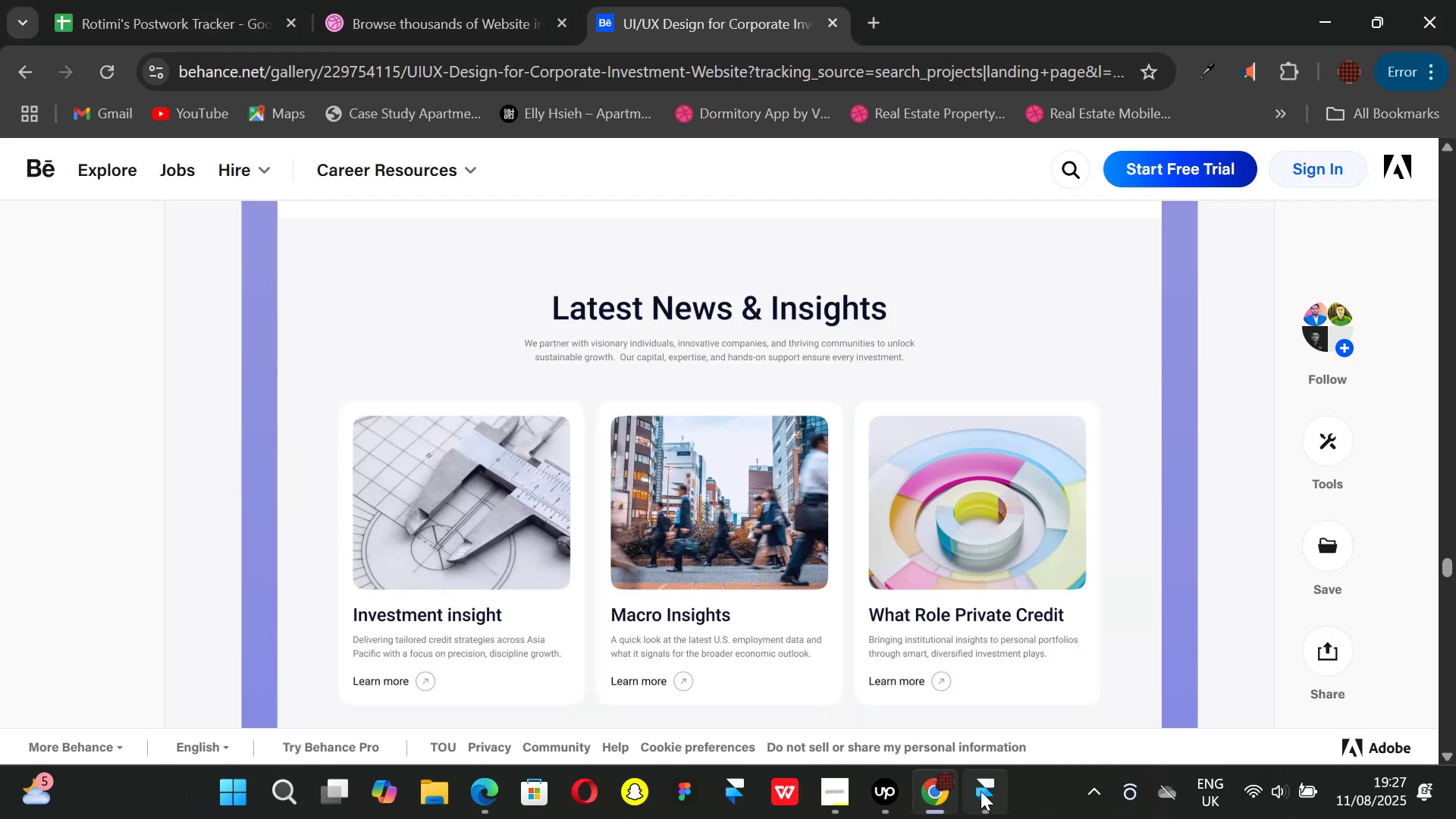 
left_click([981, 791])
 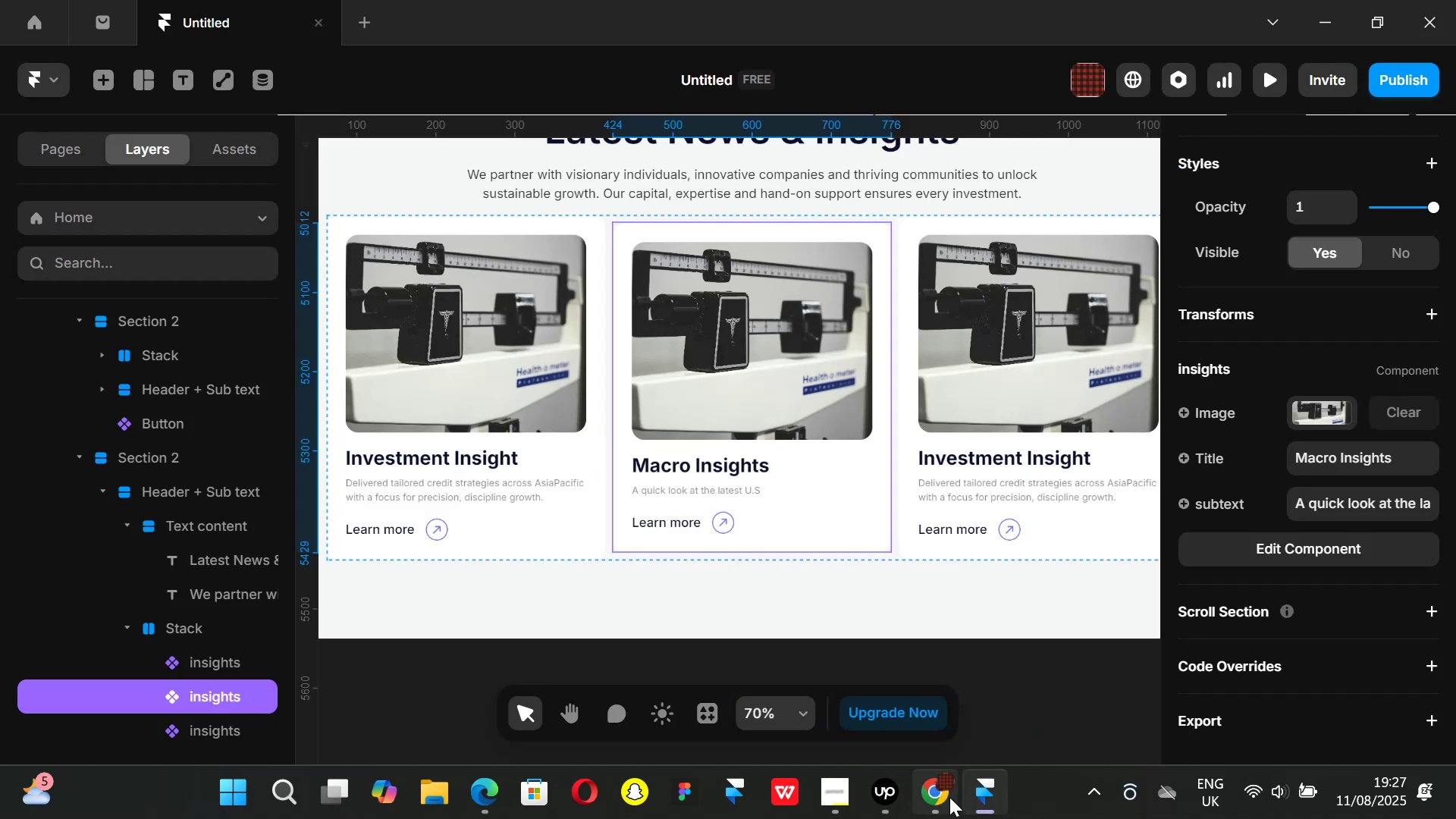 
mouse_move([955, 786])
 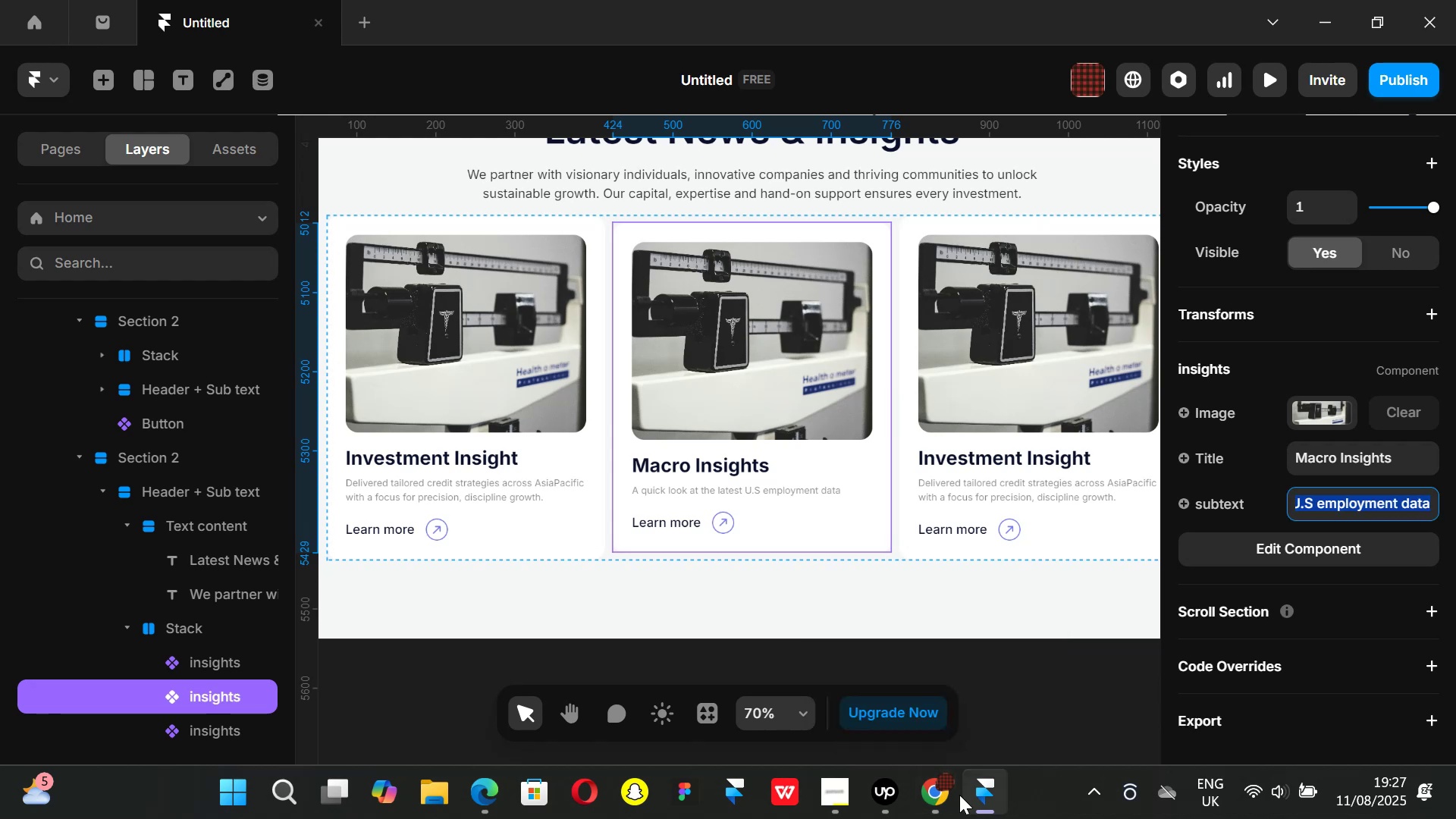 
left_click([938, 790])
 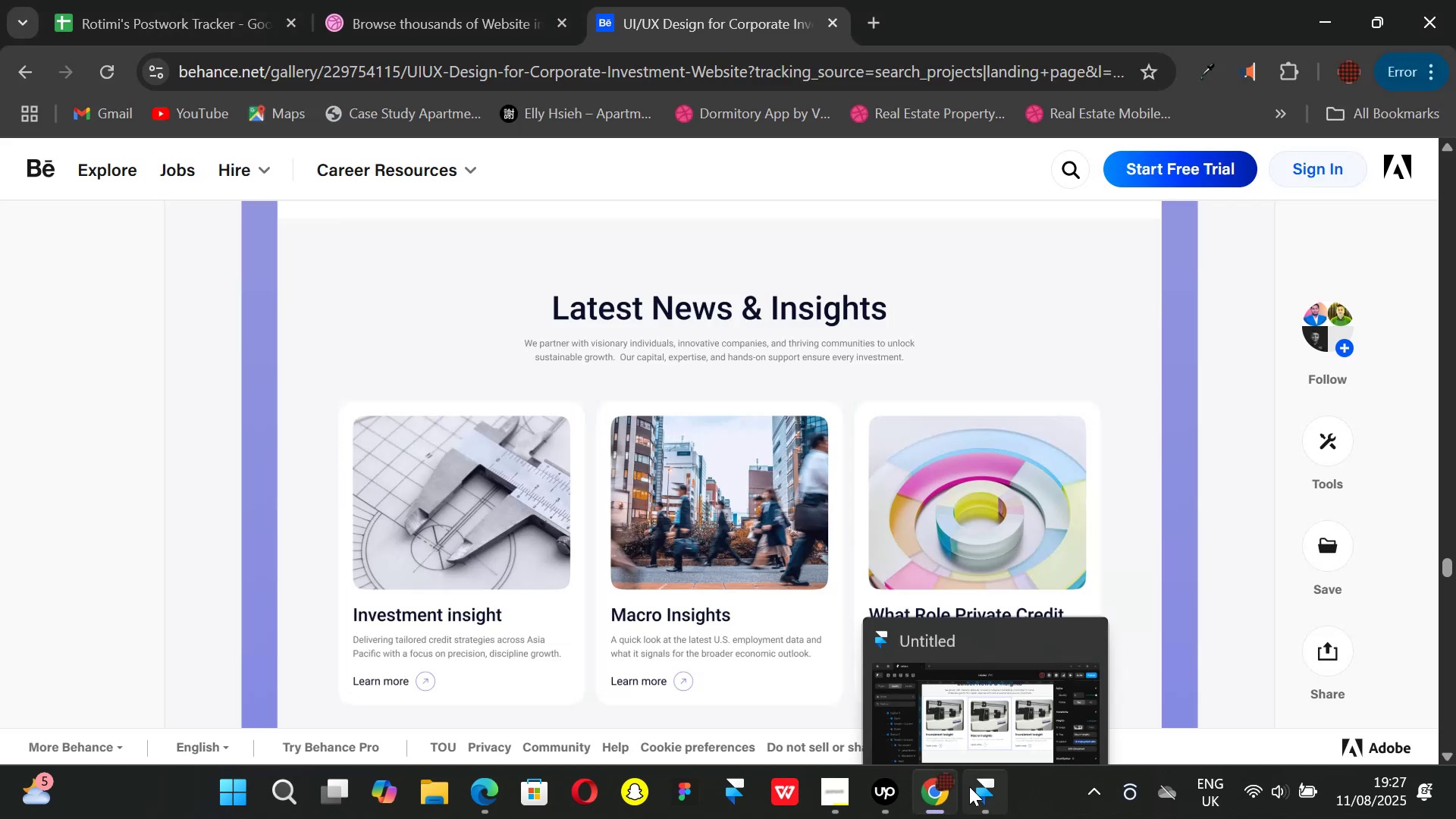 
left_click([969, 786])
 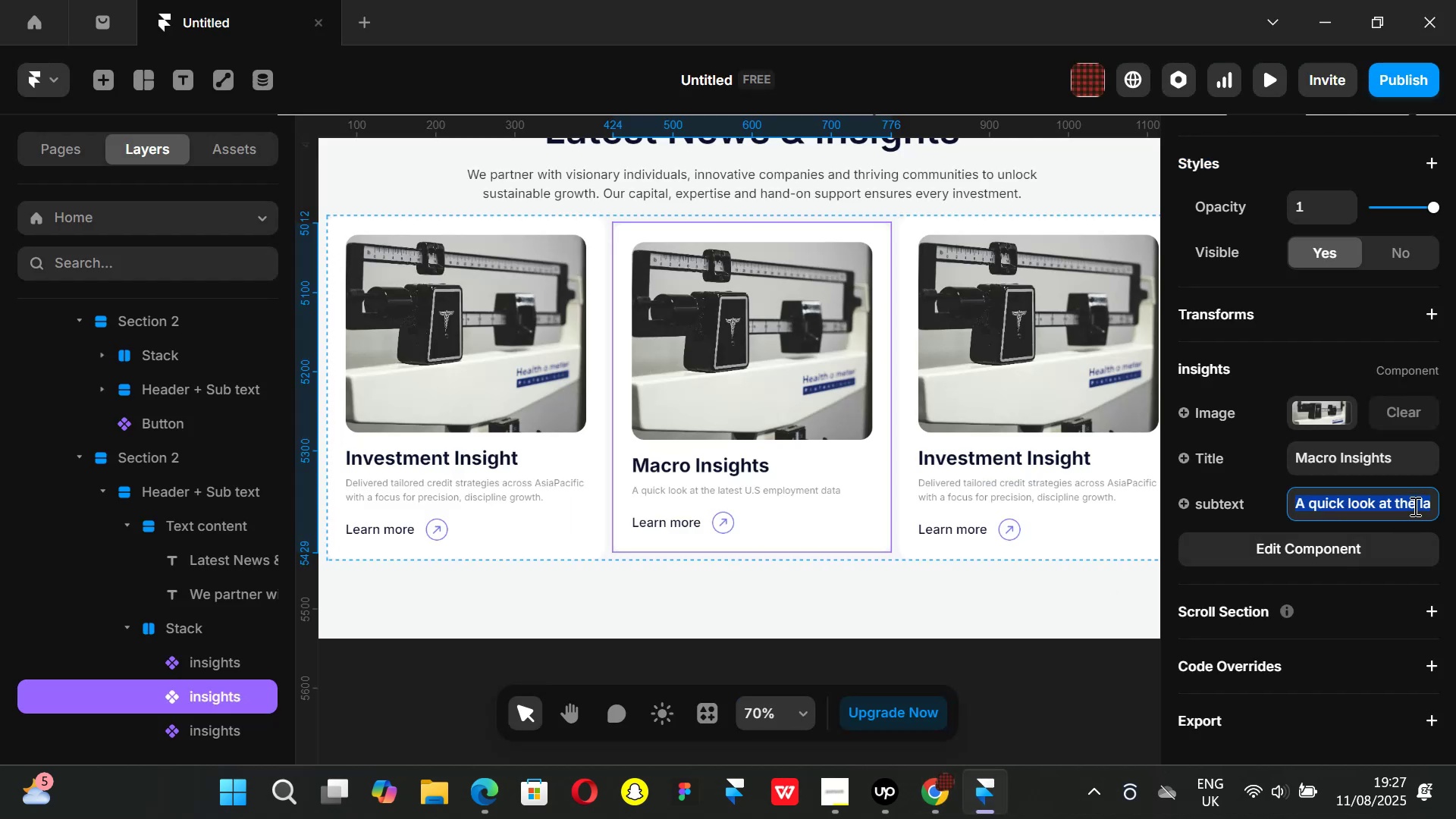 
left_click([1421, 503])
 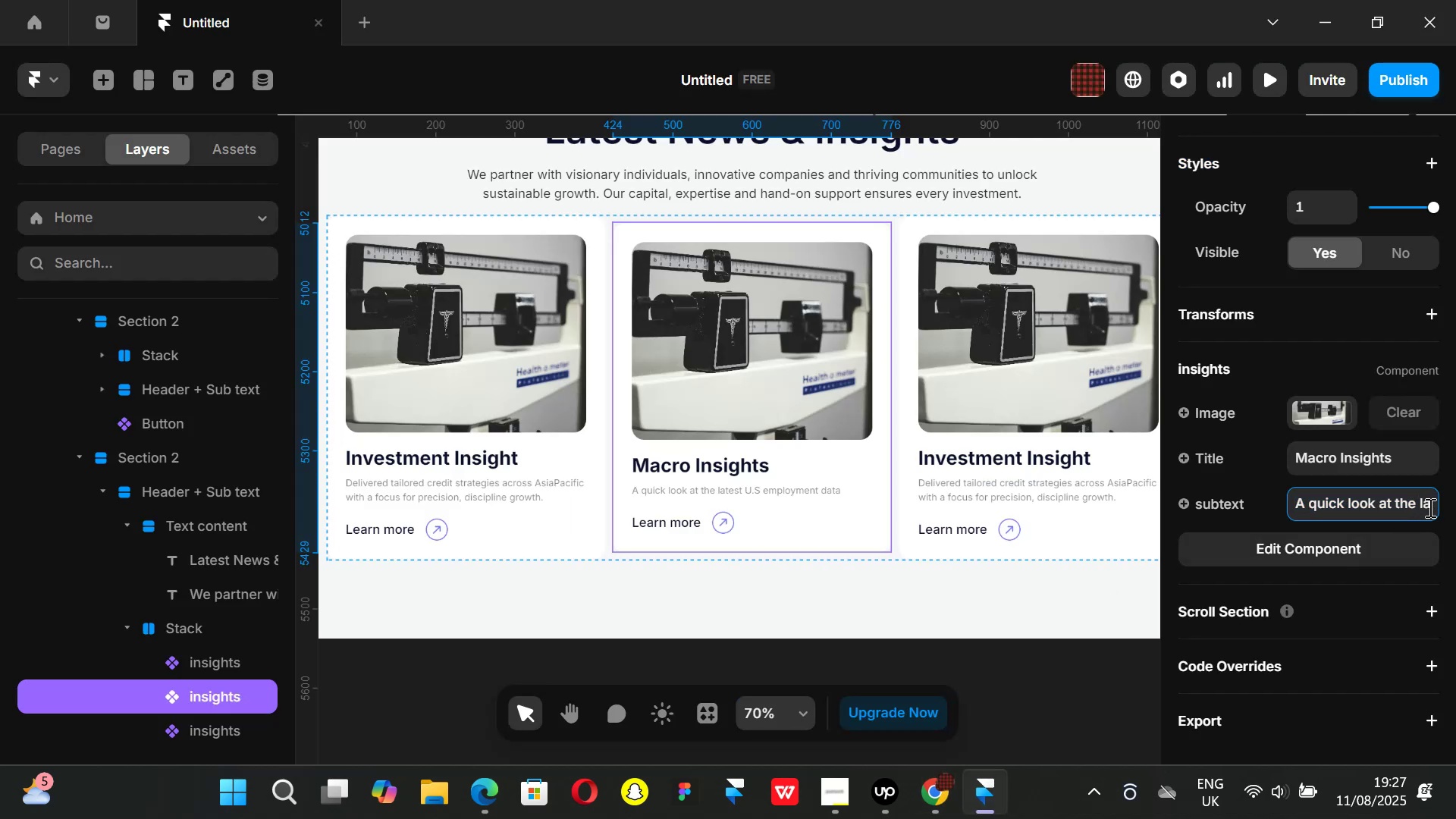 
hold_key(key=ArrowRight, duration=1.5)
 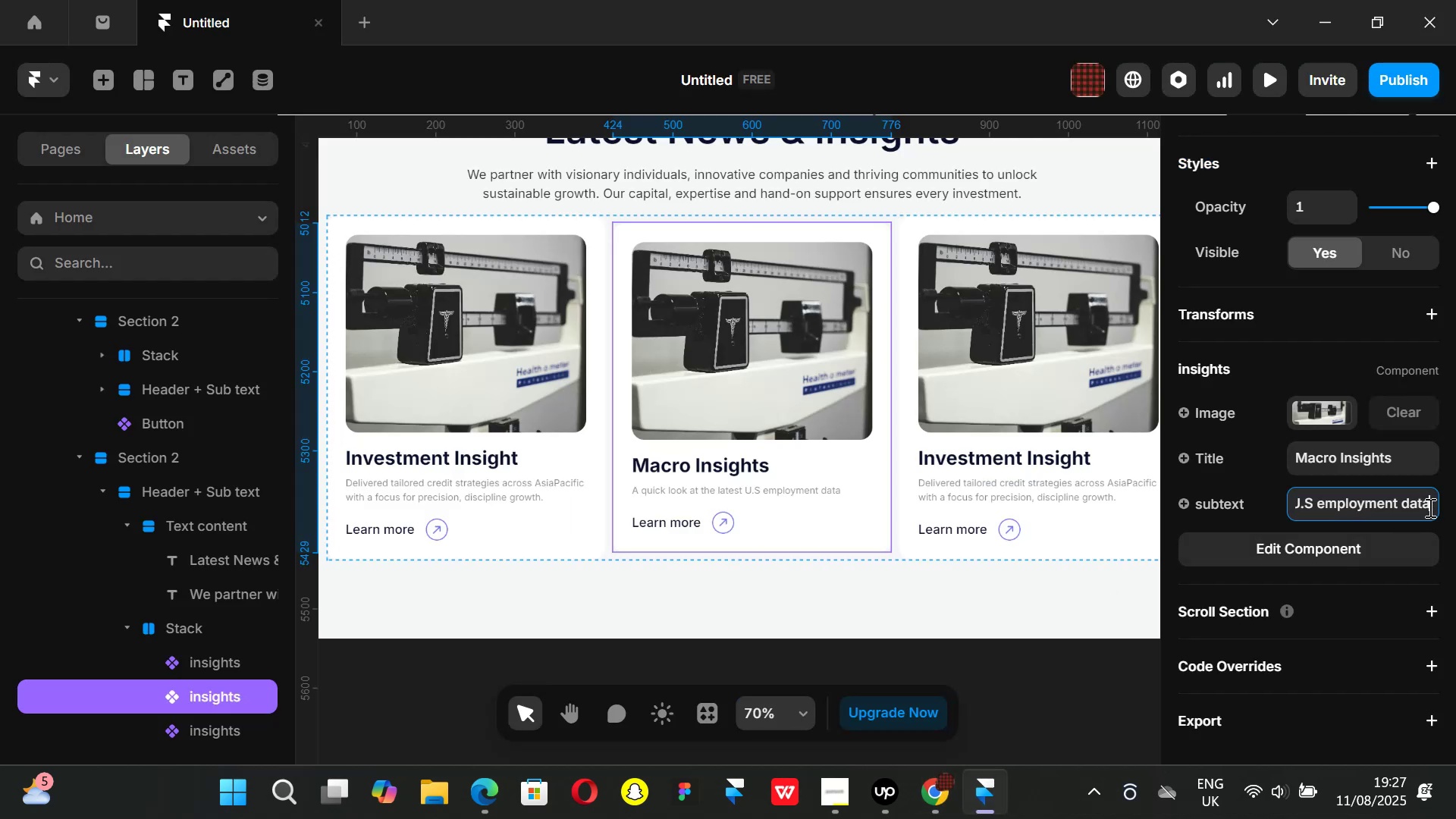 
key(ArrowRight)
 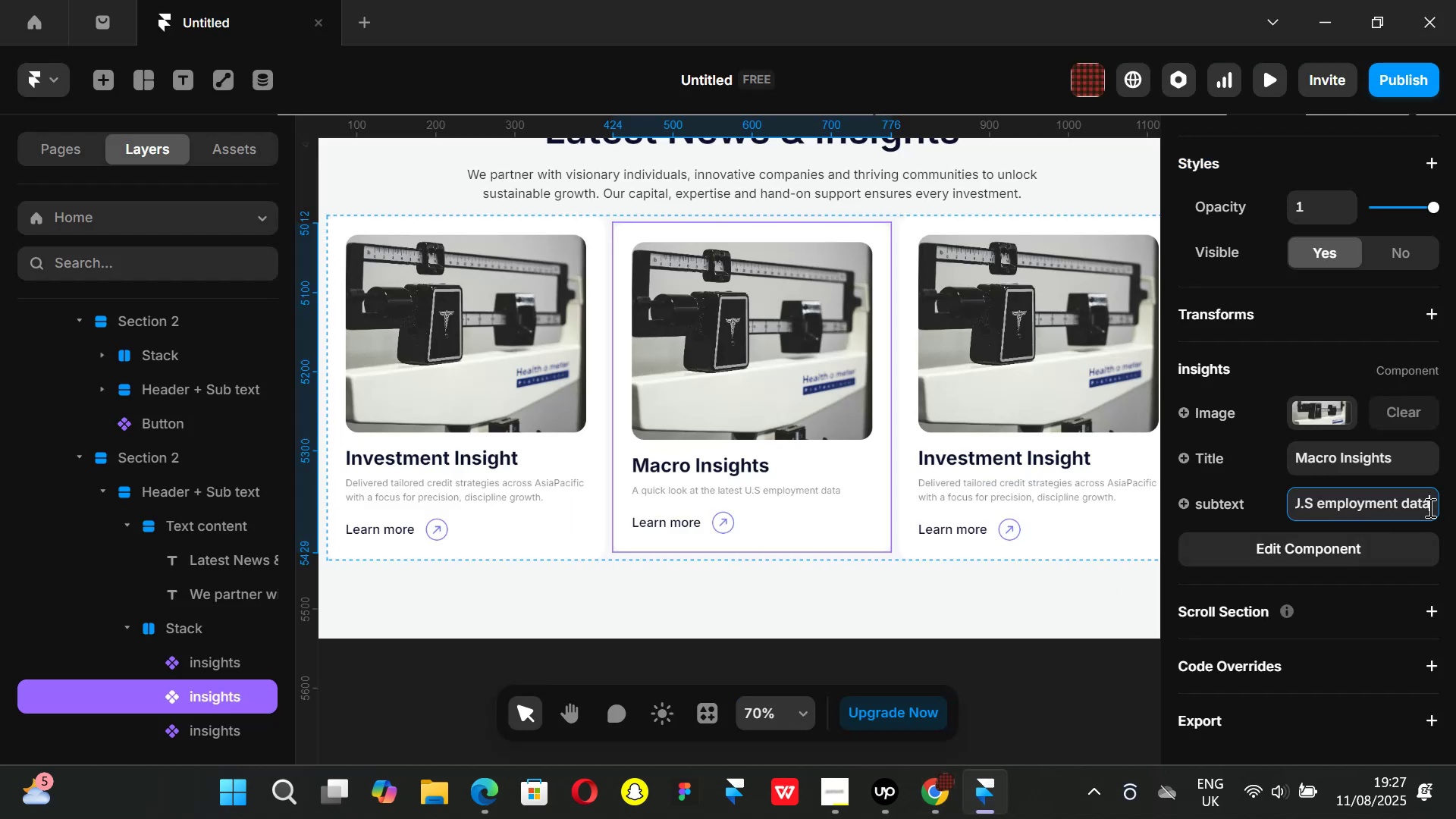 
key(ArrowRight)
 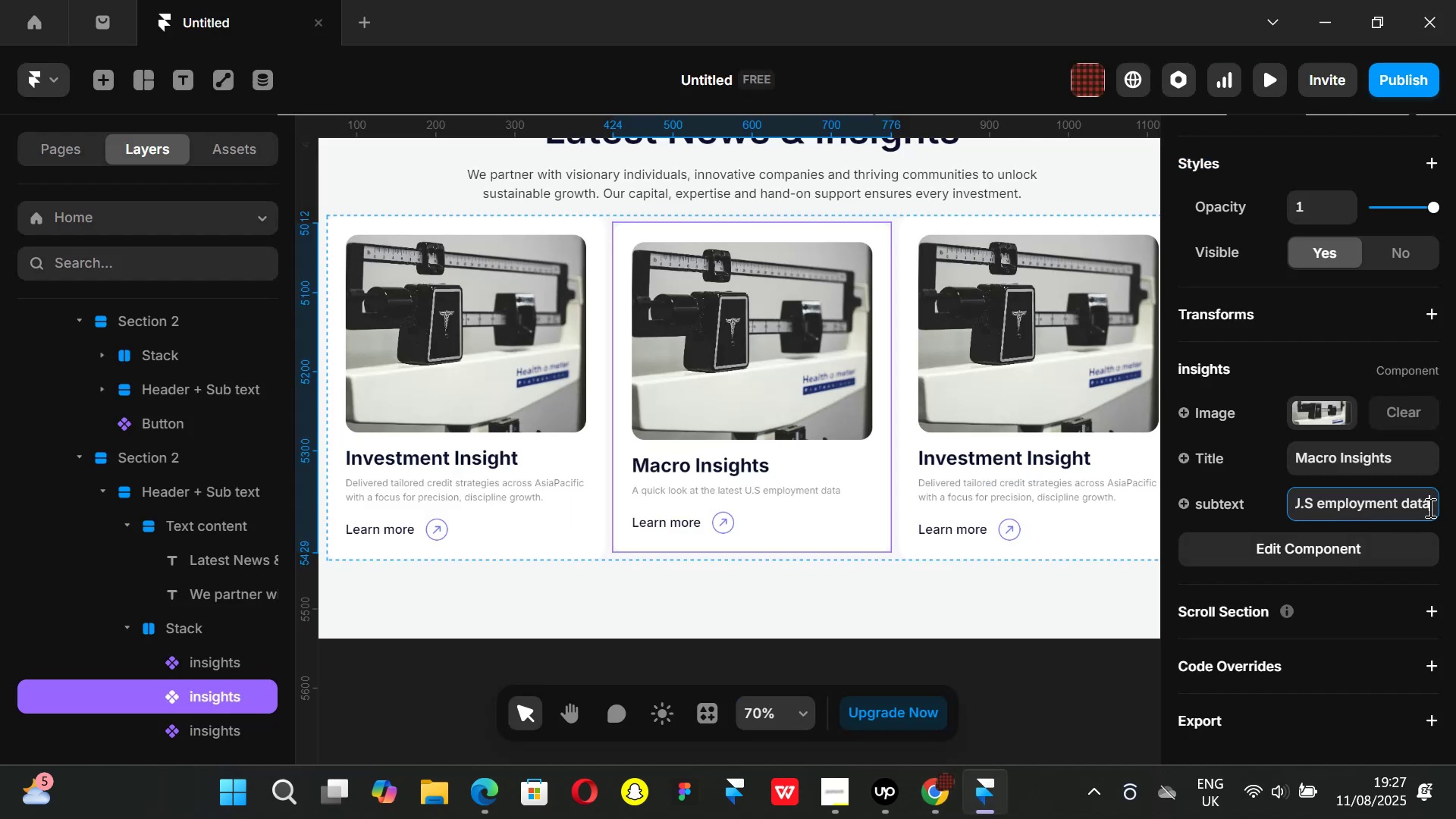 
key(ArrowRight)
 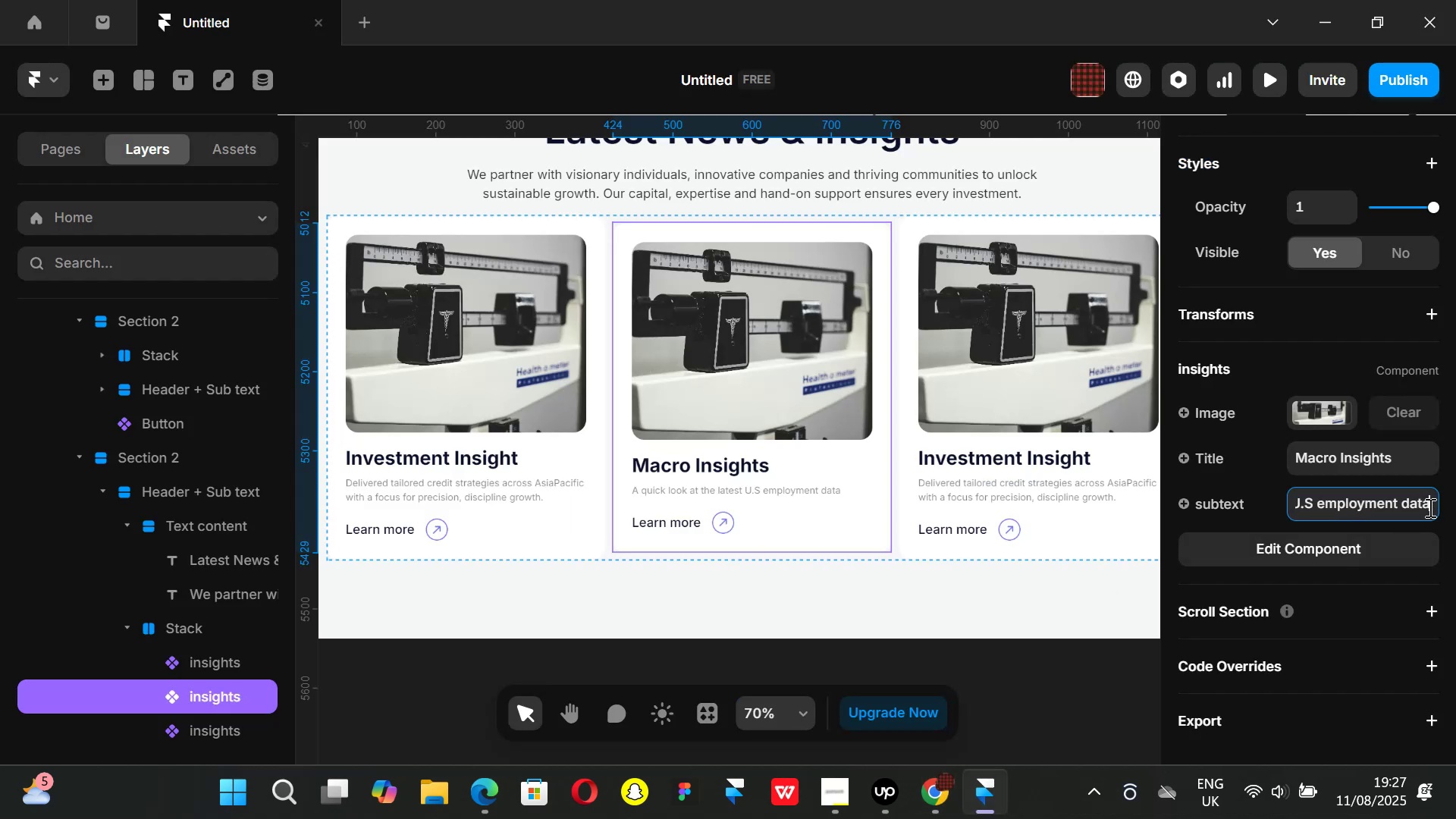 
key(ArrowRight)
 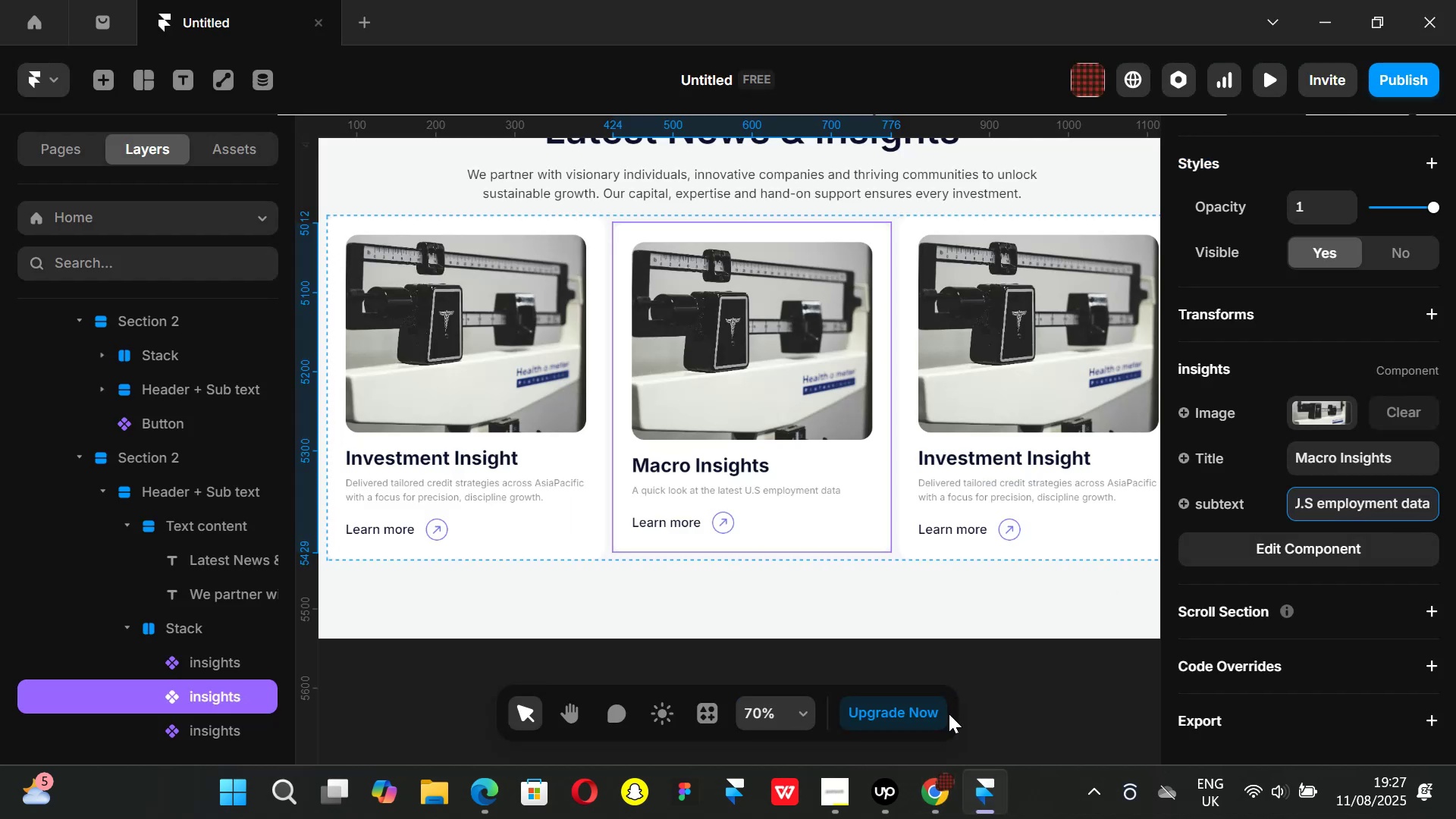 
left_click([944, 783])
 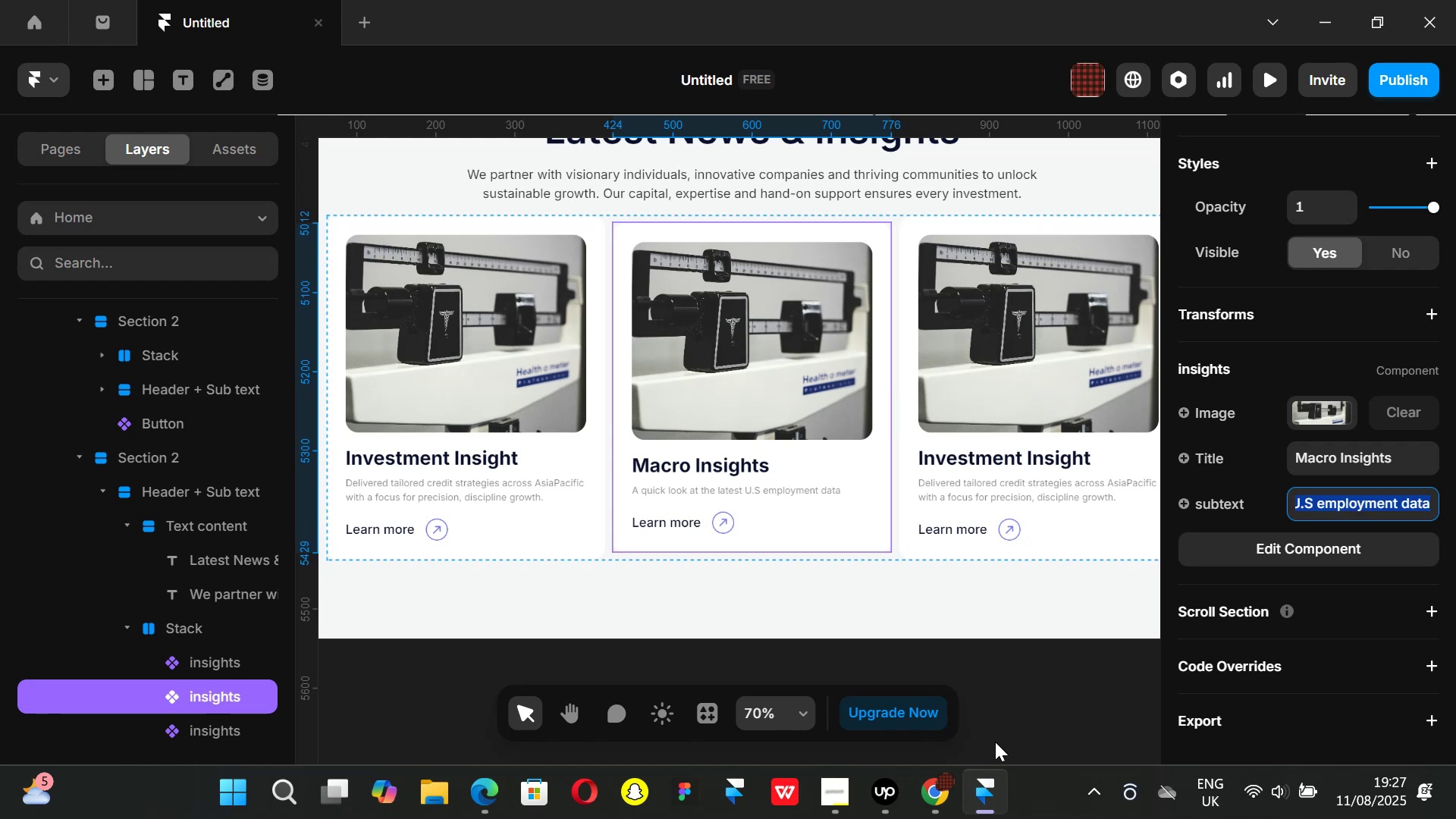 
left_click([1429, 506])
 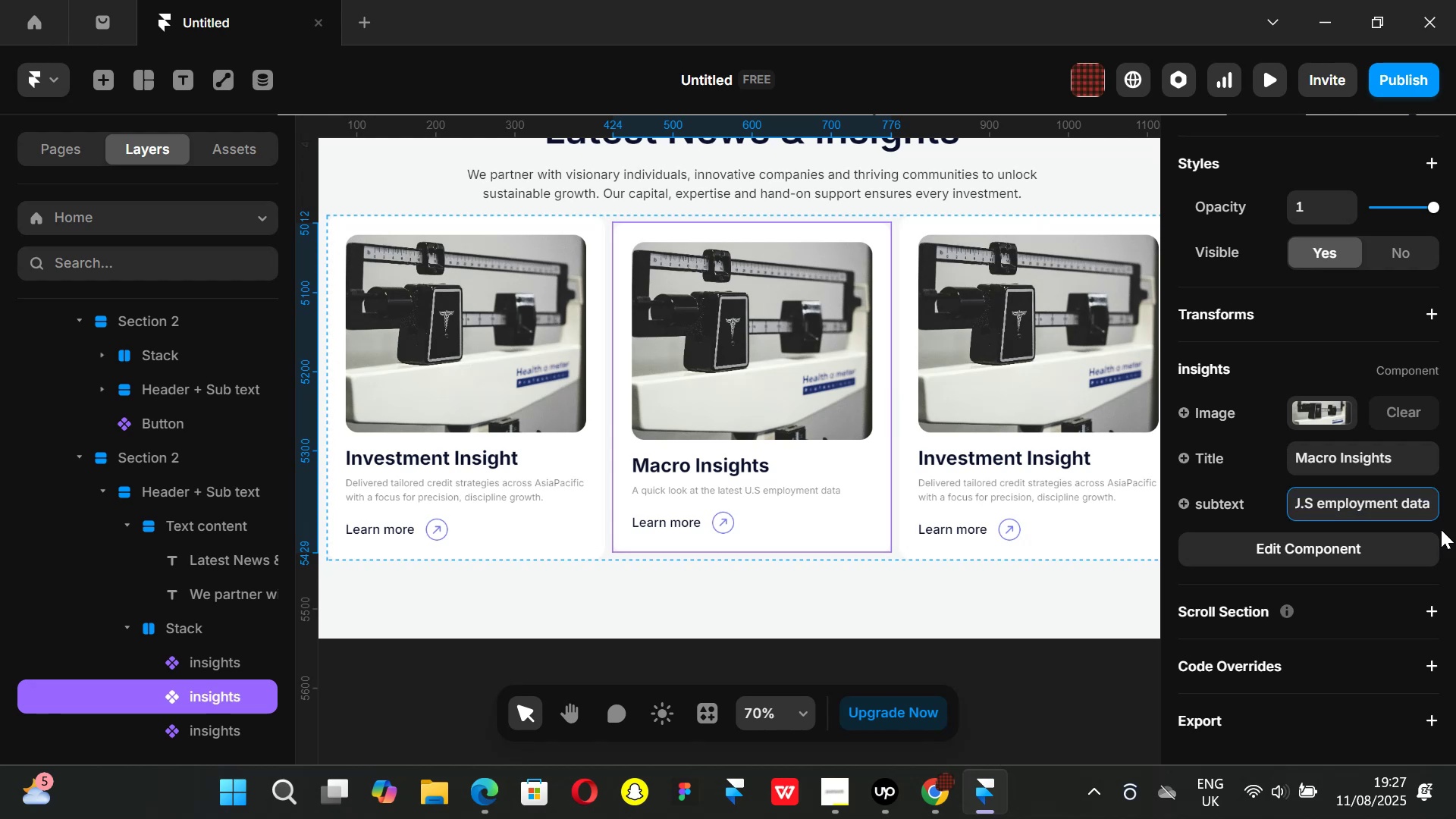 
type( and)
 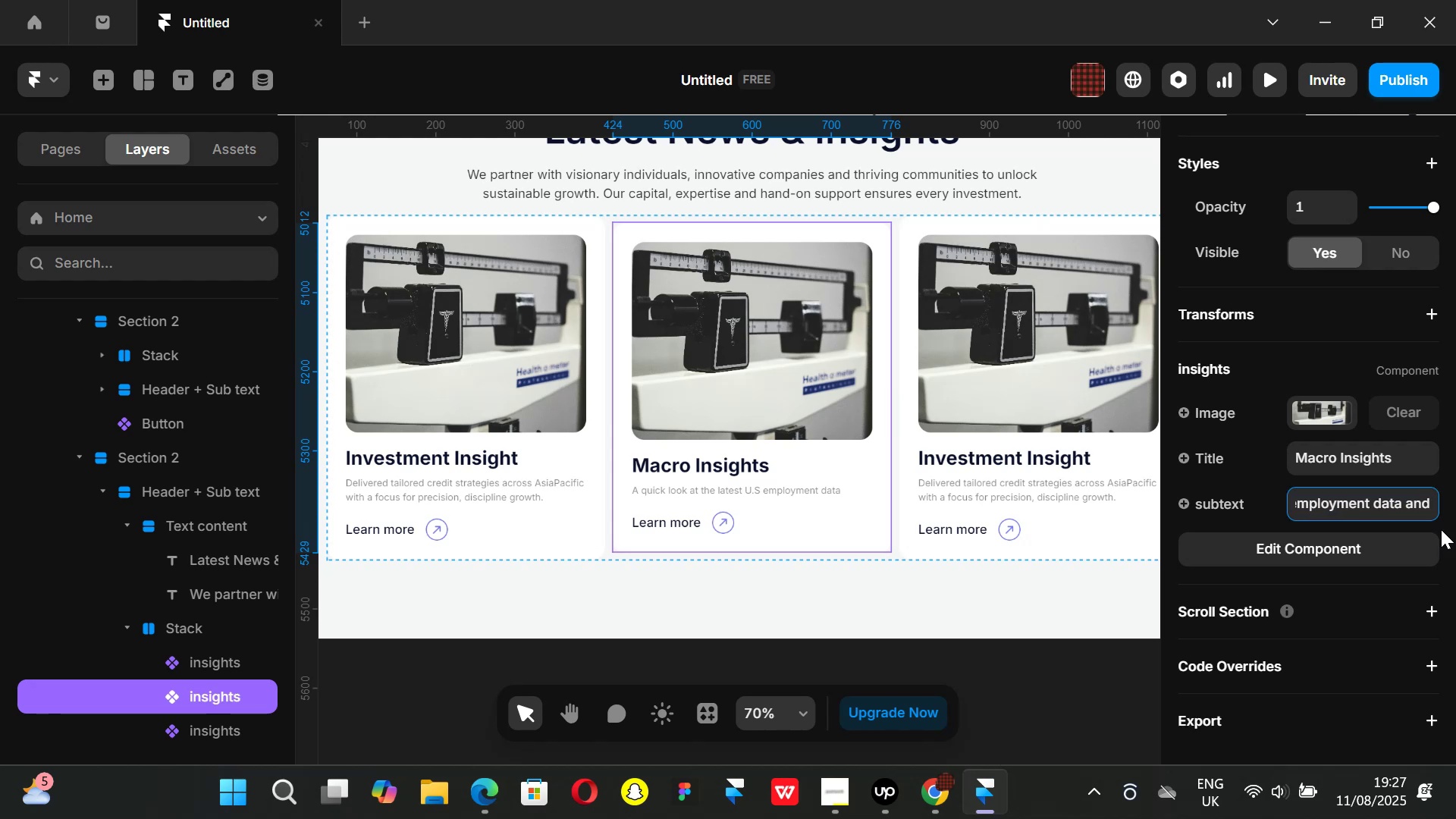 
key(Shift+Enter)
 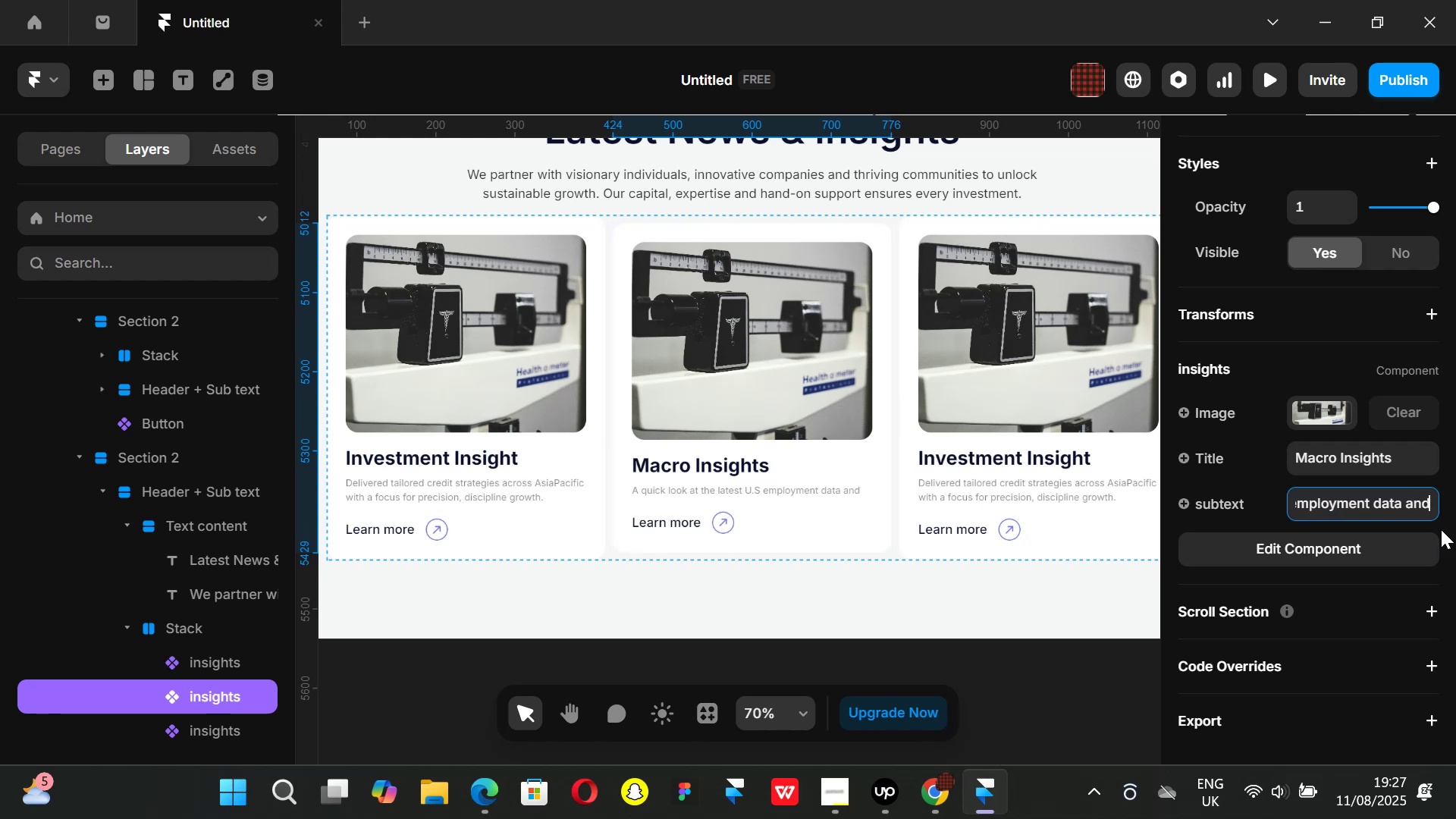 
key(Shift+ShiftLeft)
 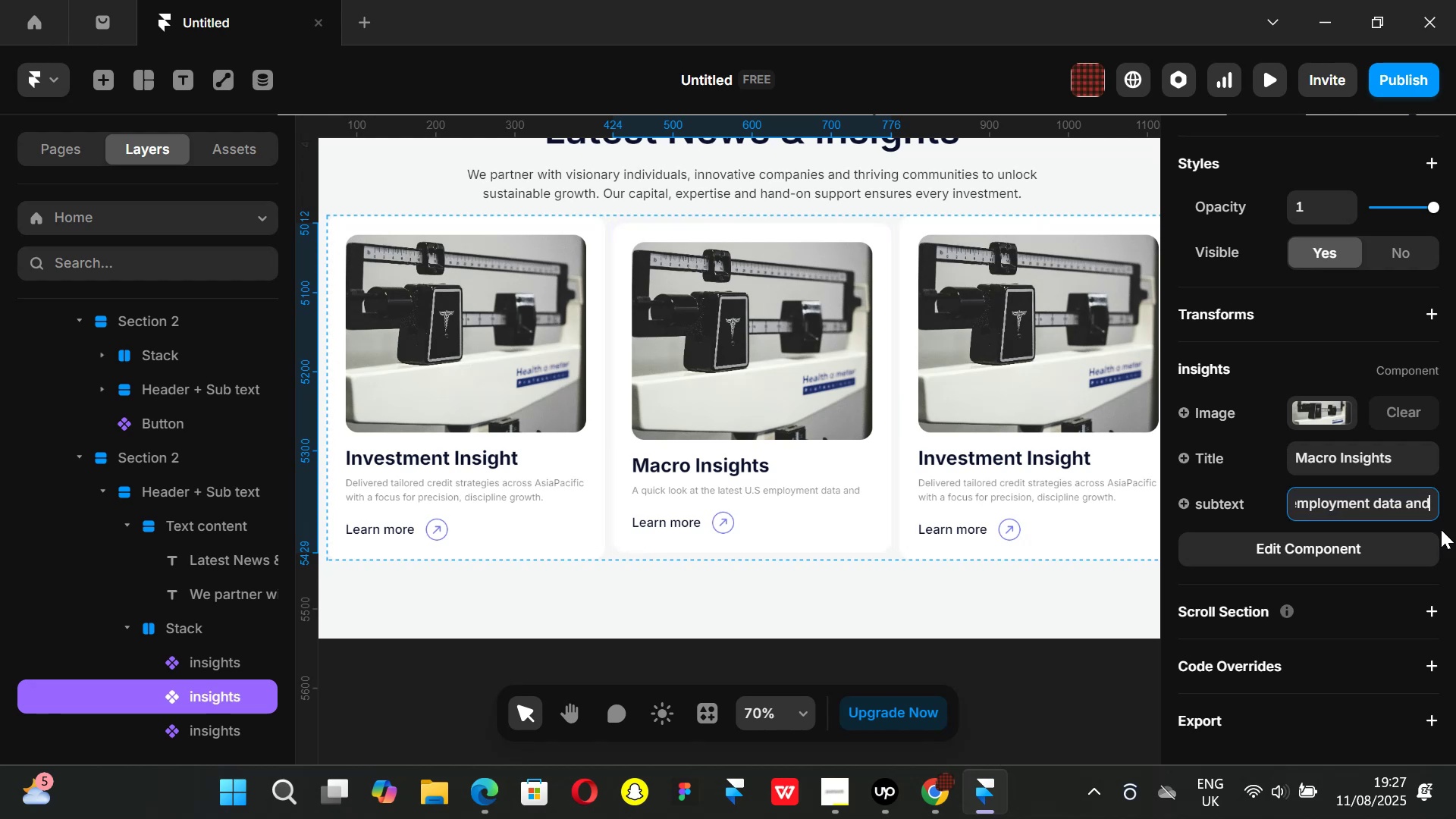 
key(Shift+Enter)
 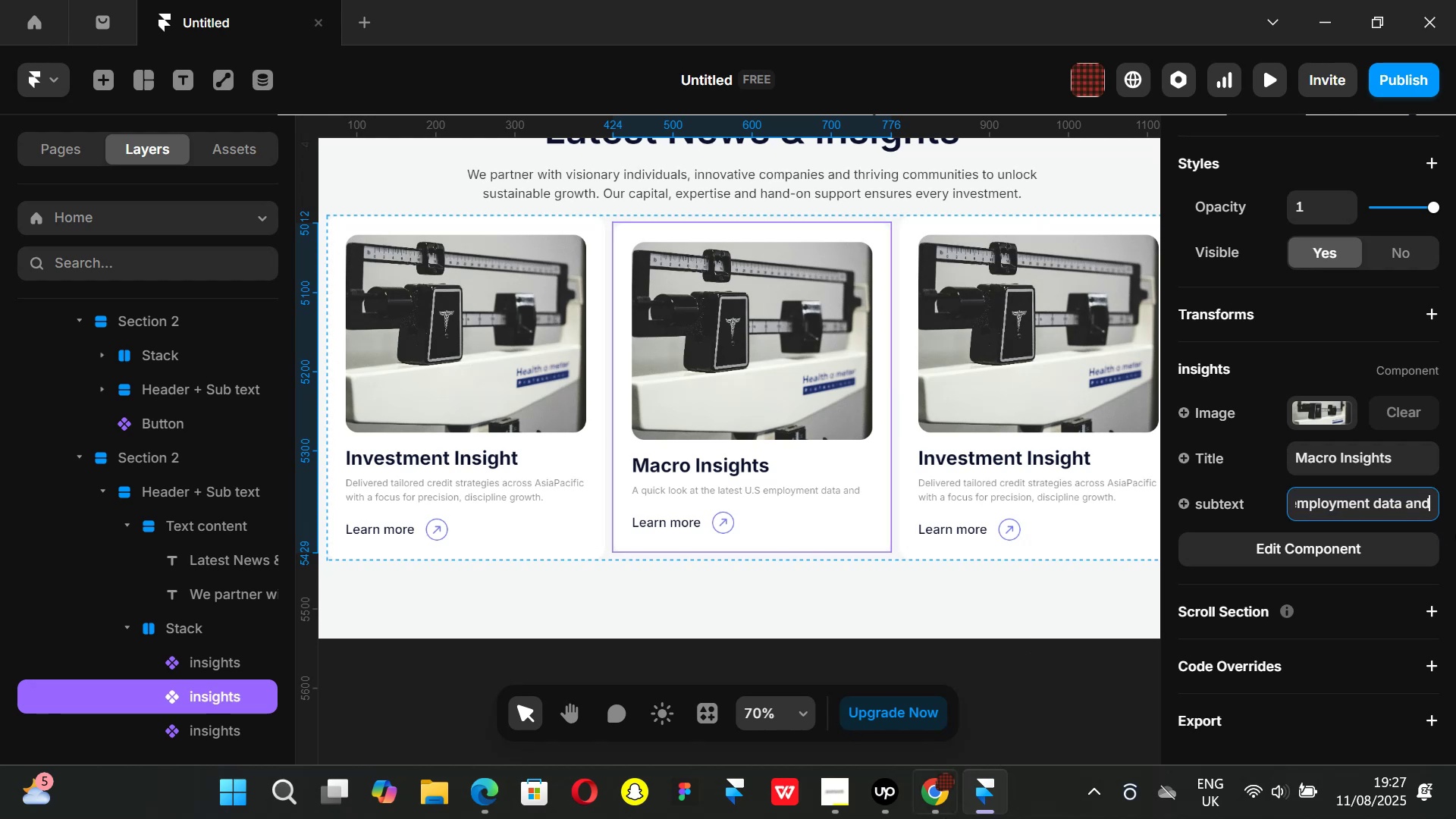 
left_click([933, 800])
 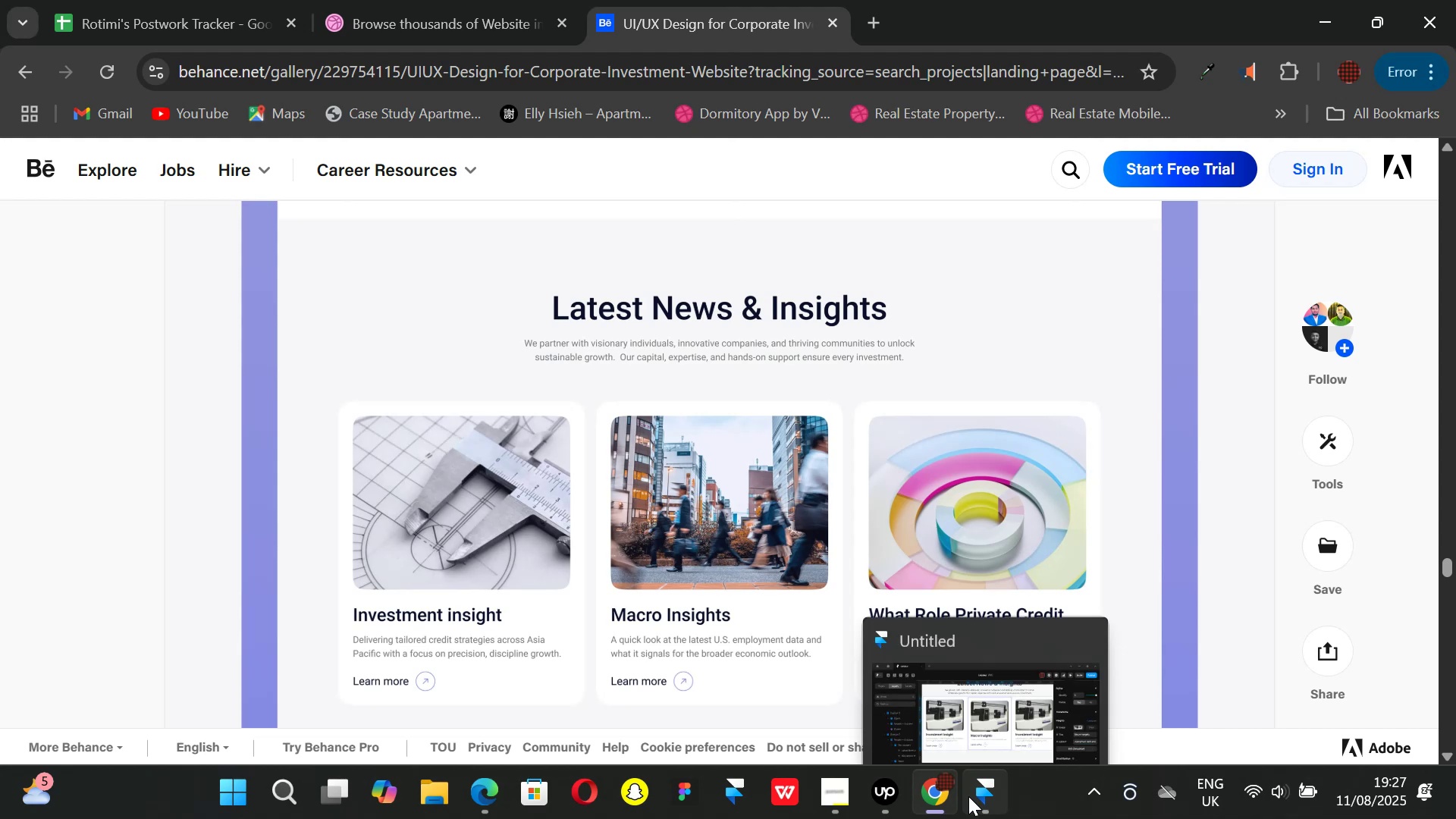 
left_click([968, 796])
 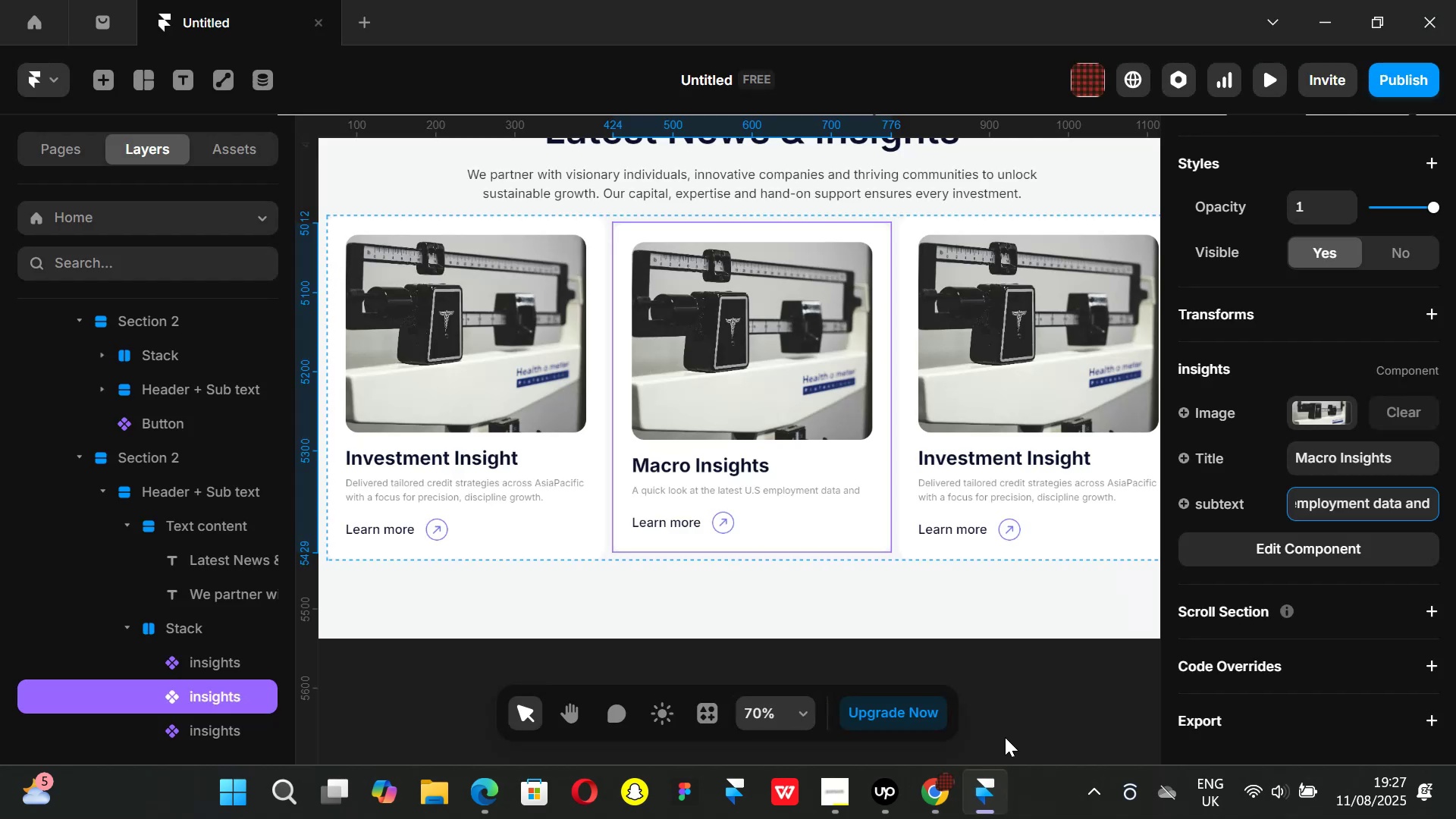 
type(what )
 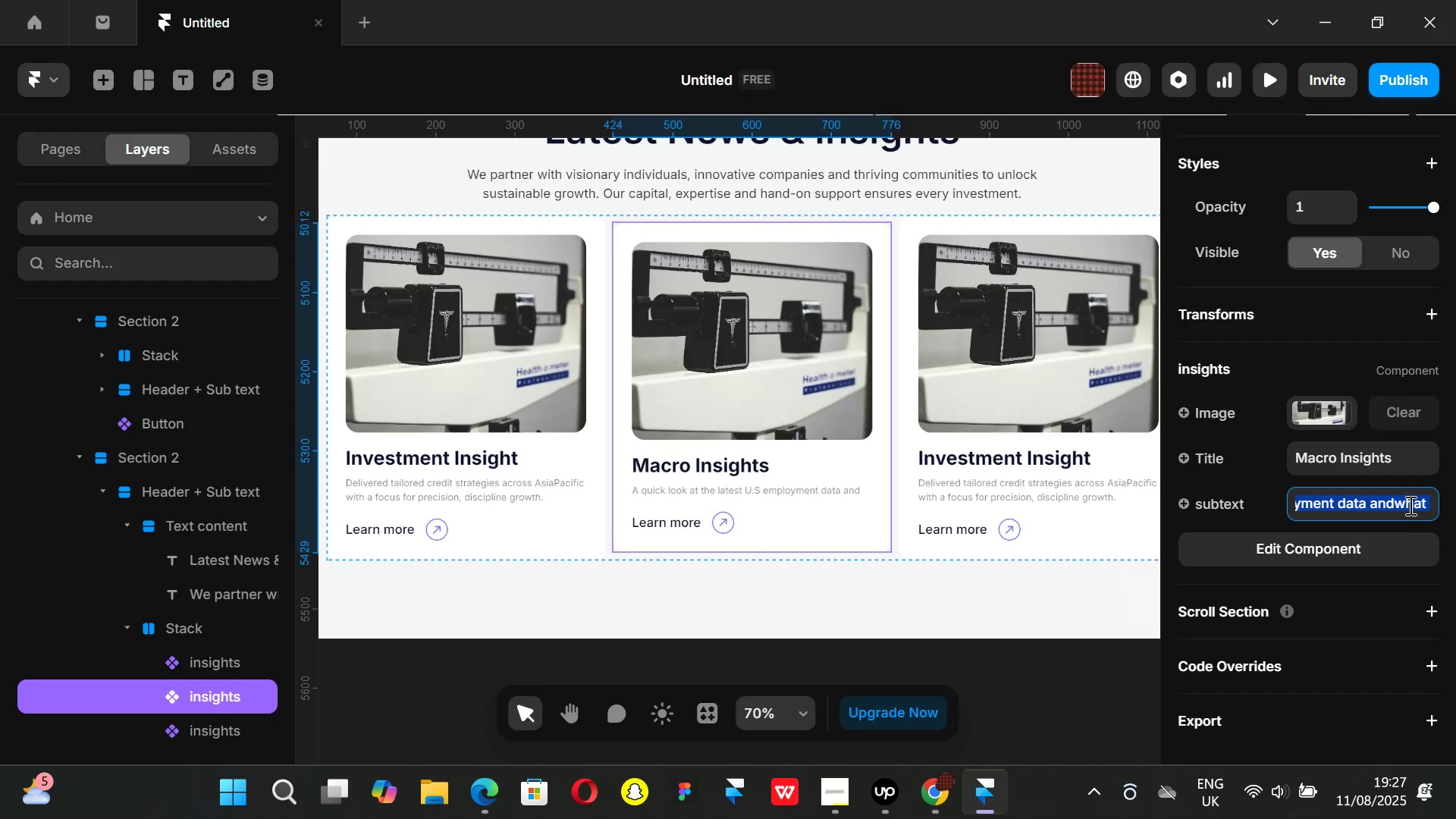 
left_click([1395, 500])
 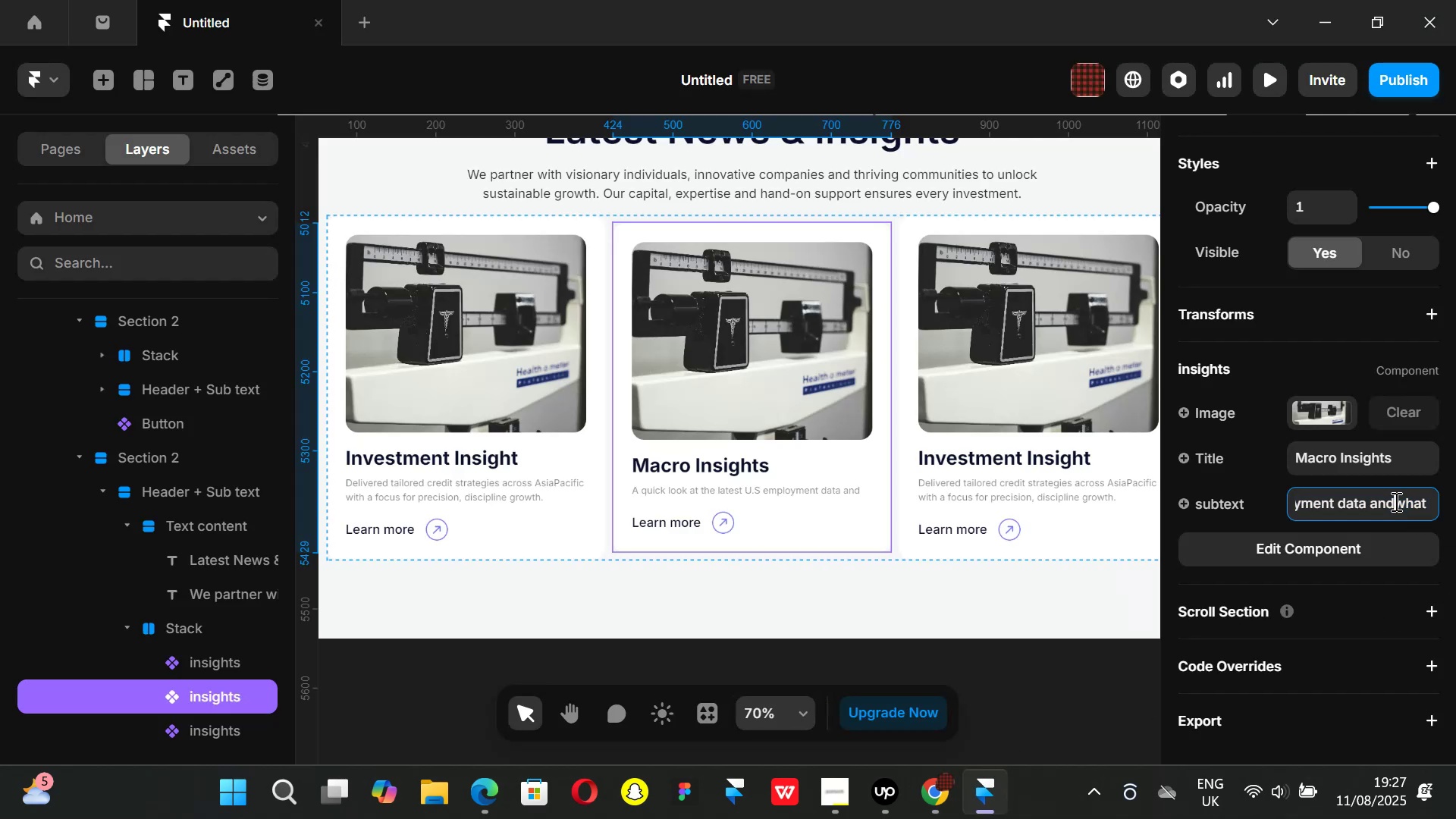 
key(Space)
 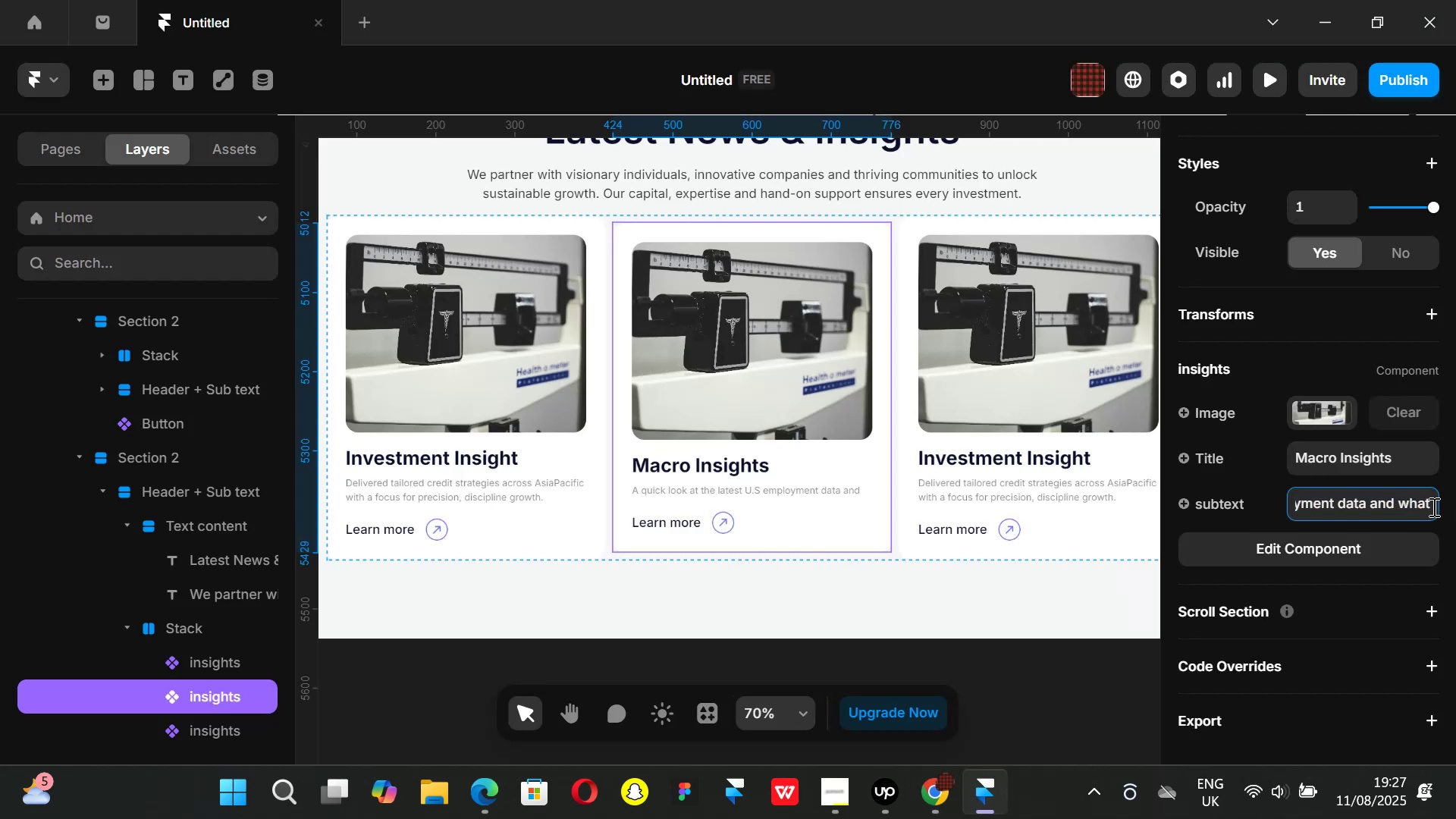 
left_click([1432, 506])
 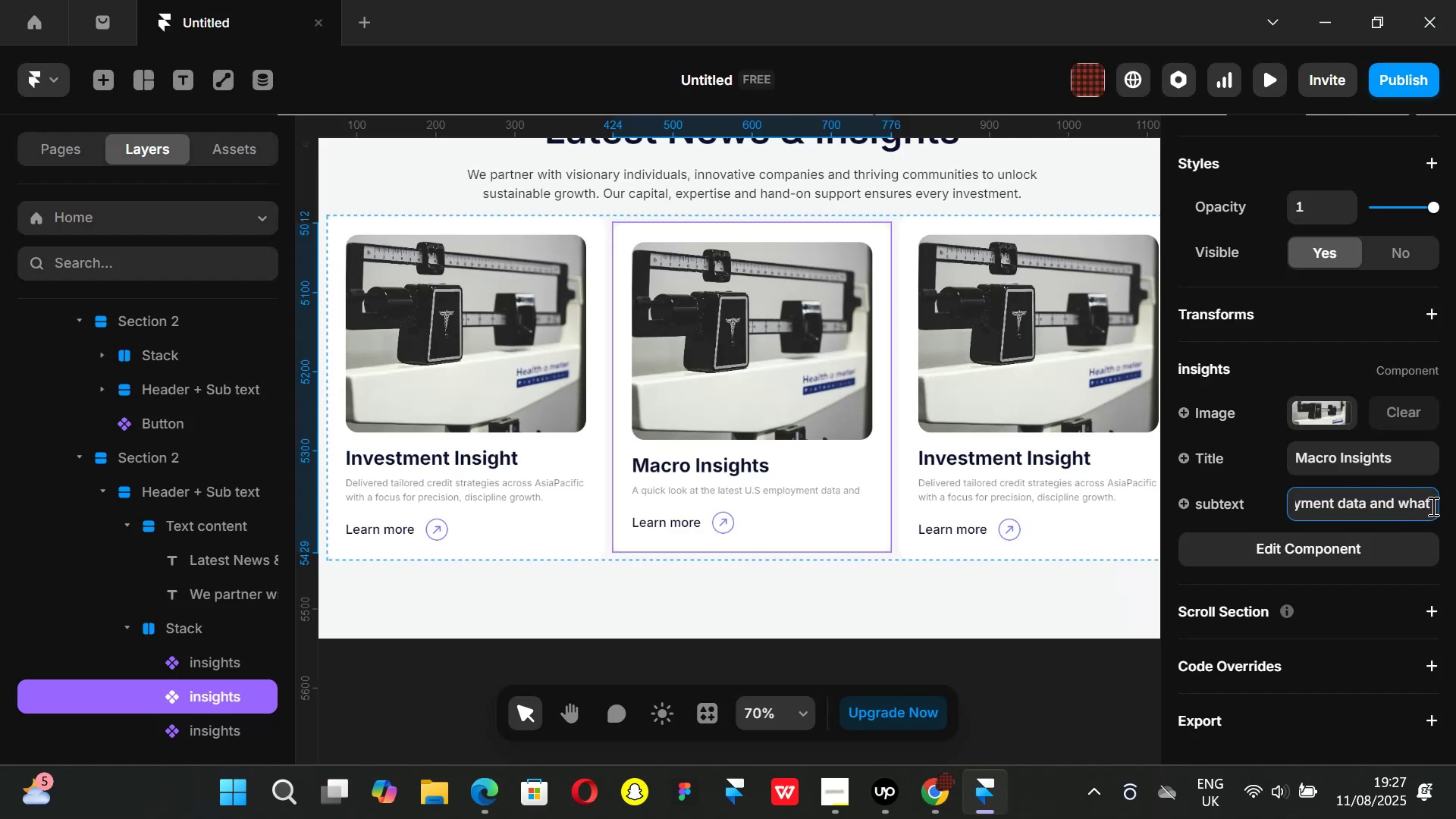 
type(it signals)
 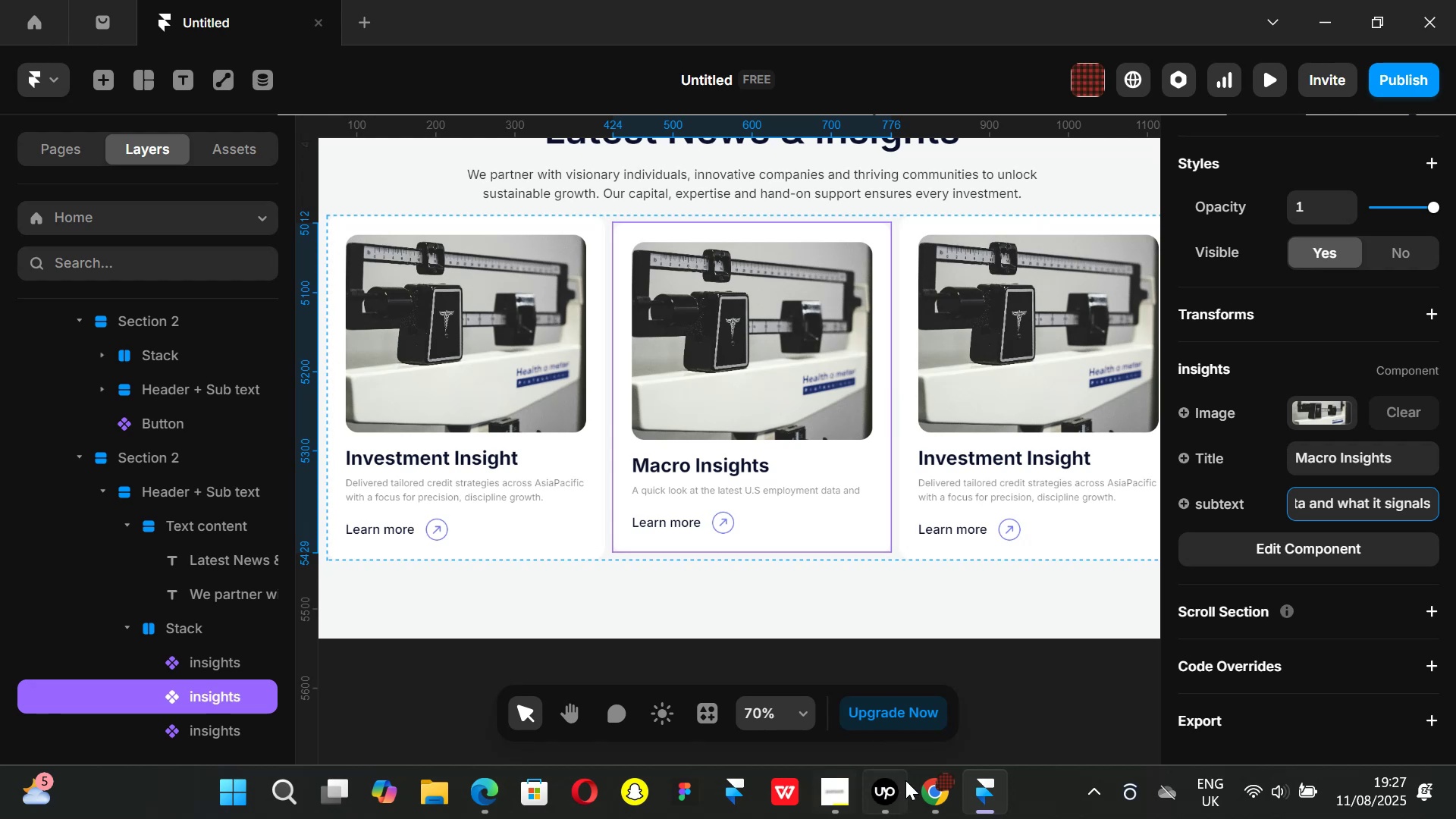 
left_click([943, 795])
 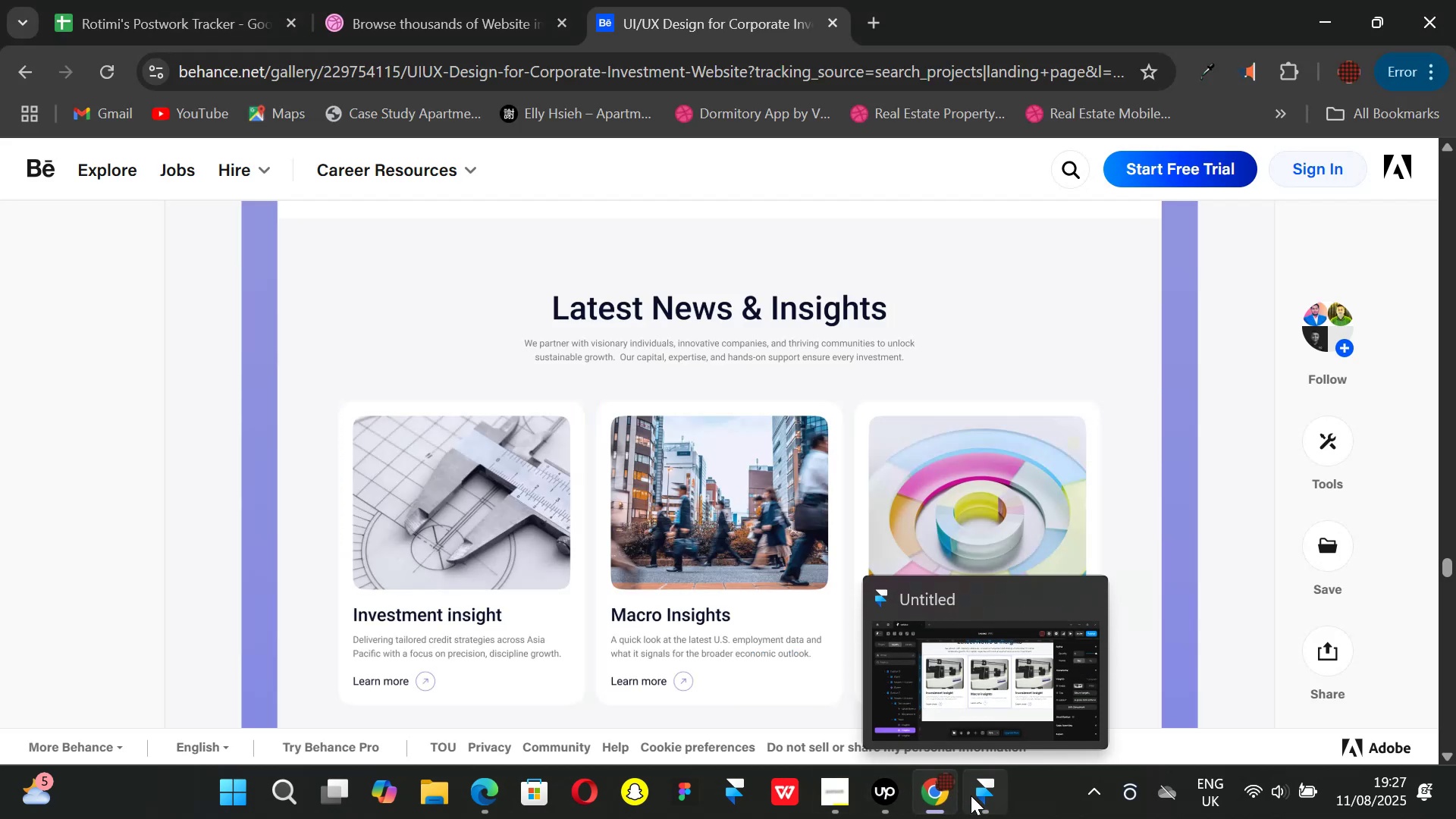 
left_click([971, 795])
 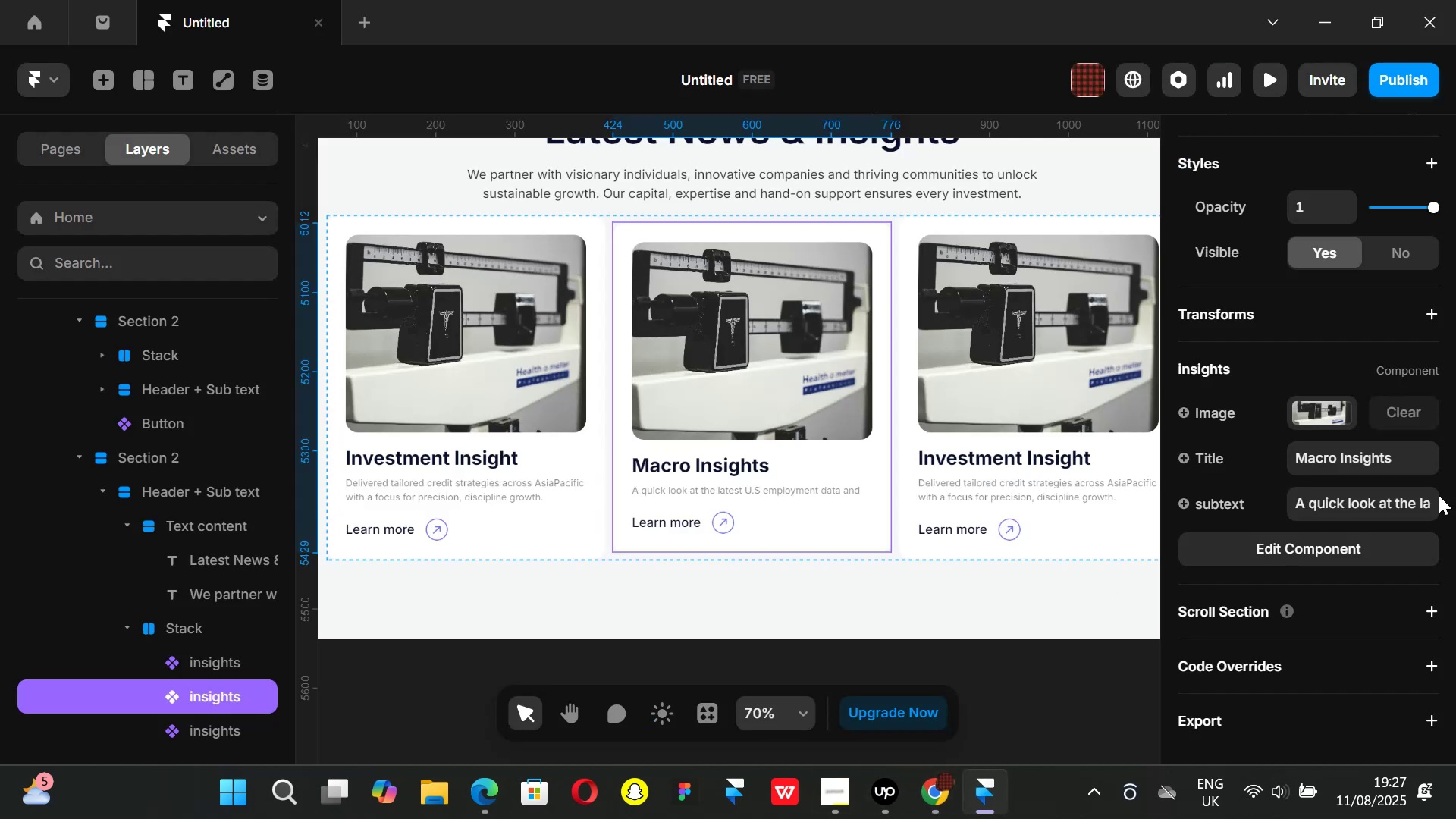 
left_click([1404, 506])
 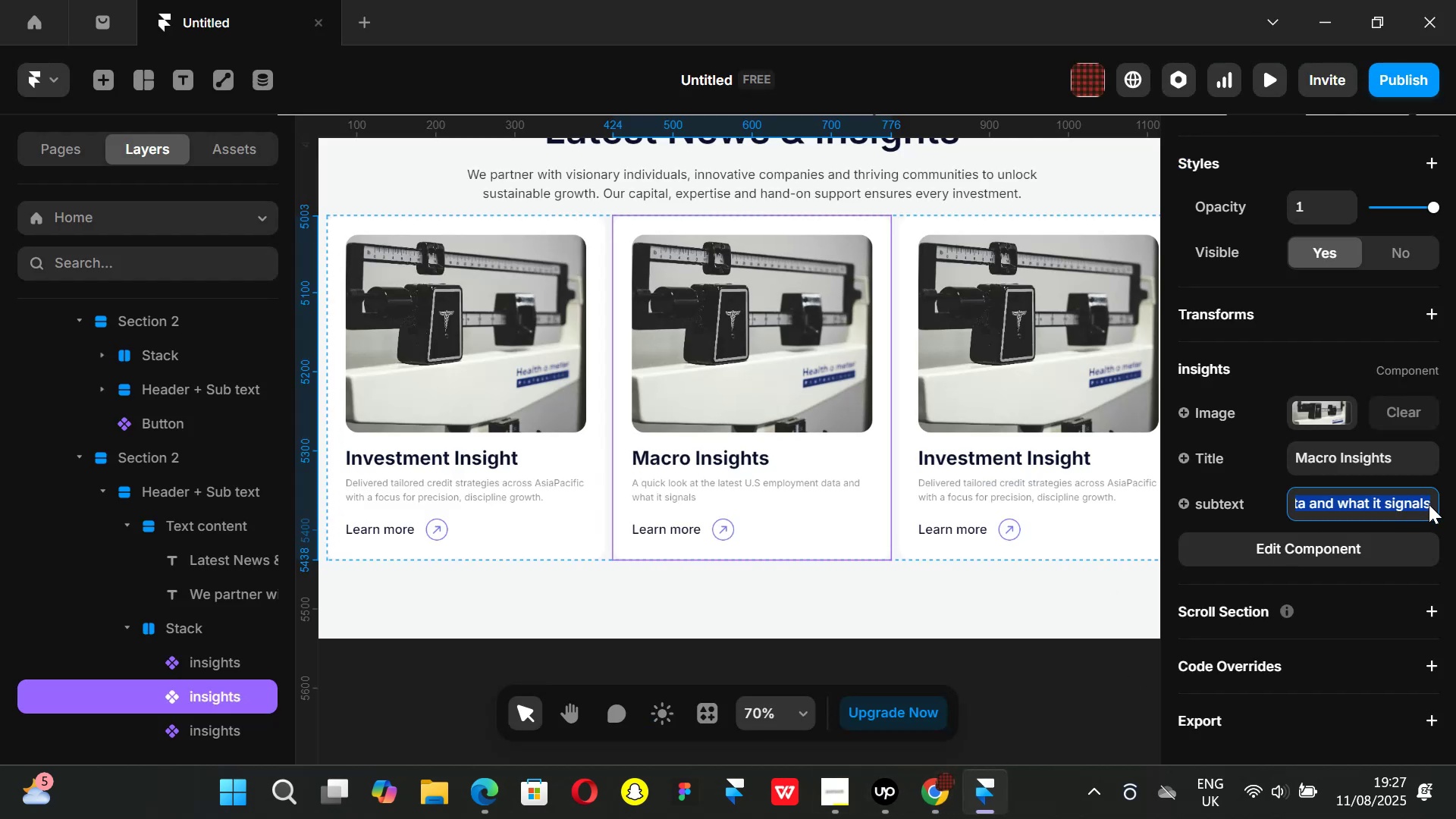 
left_click([1429, 505])
 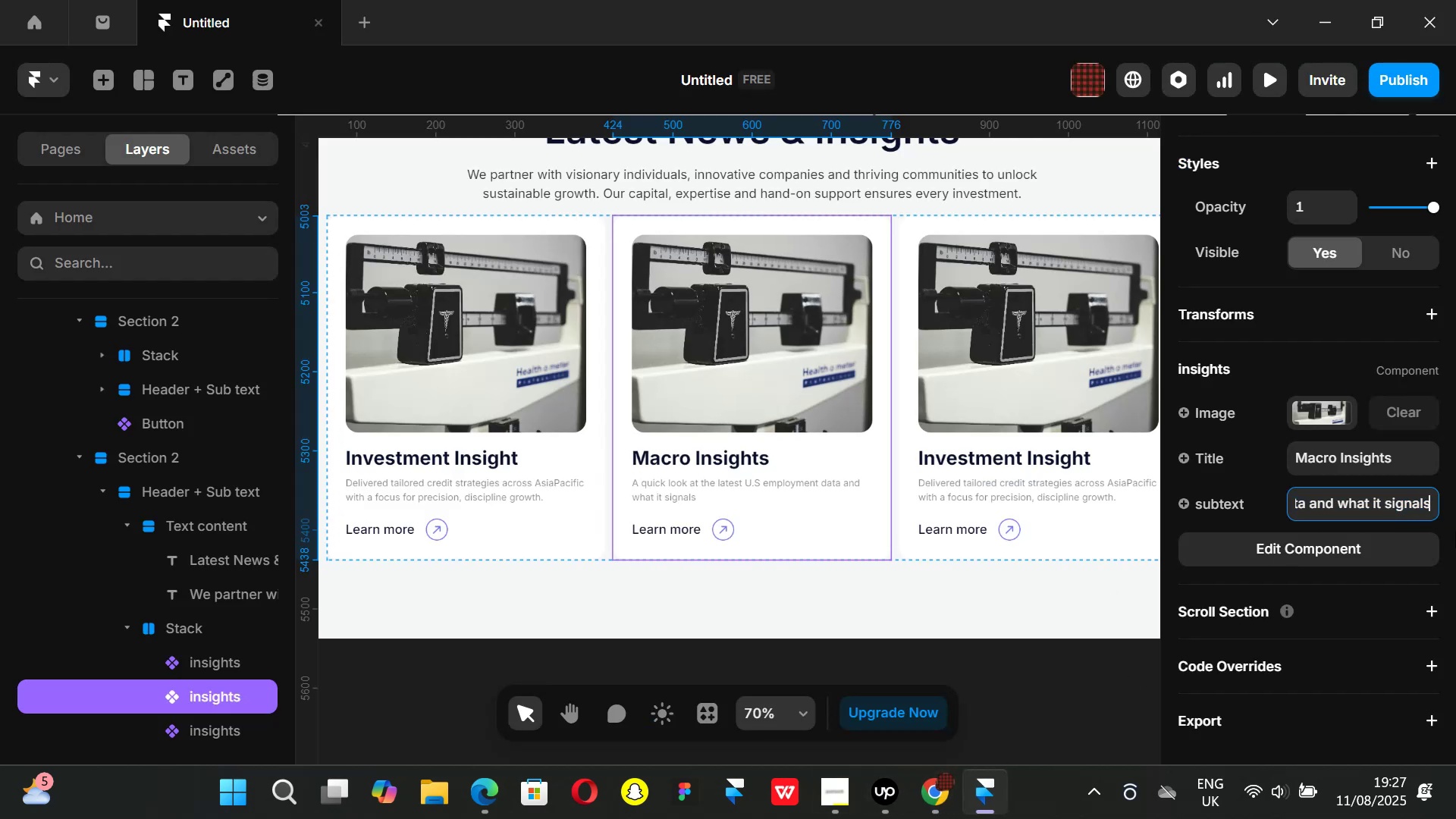 
type( for the braoder economic outlook.)
 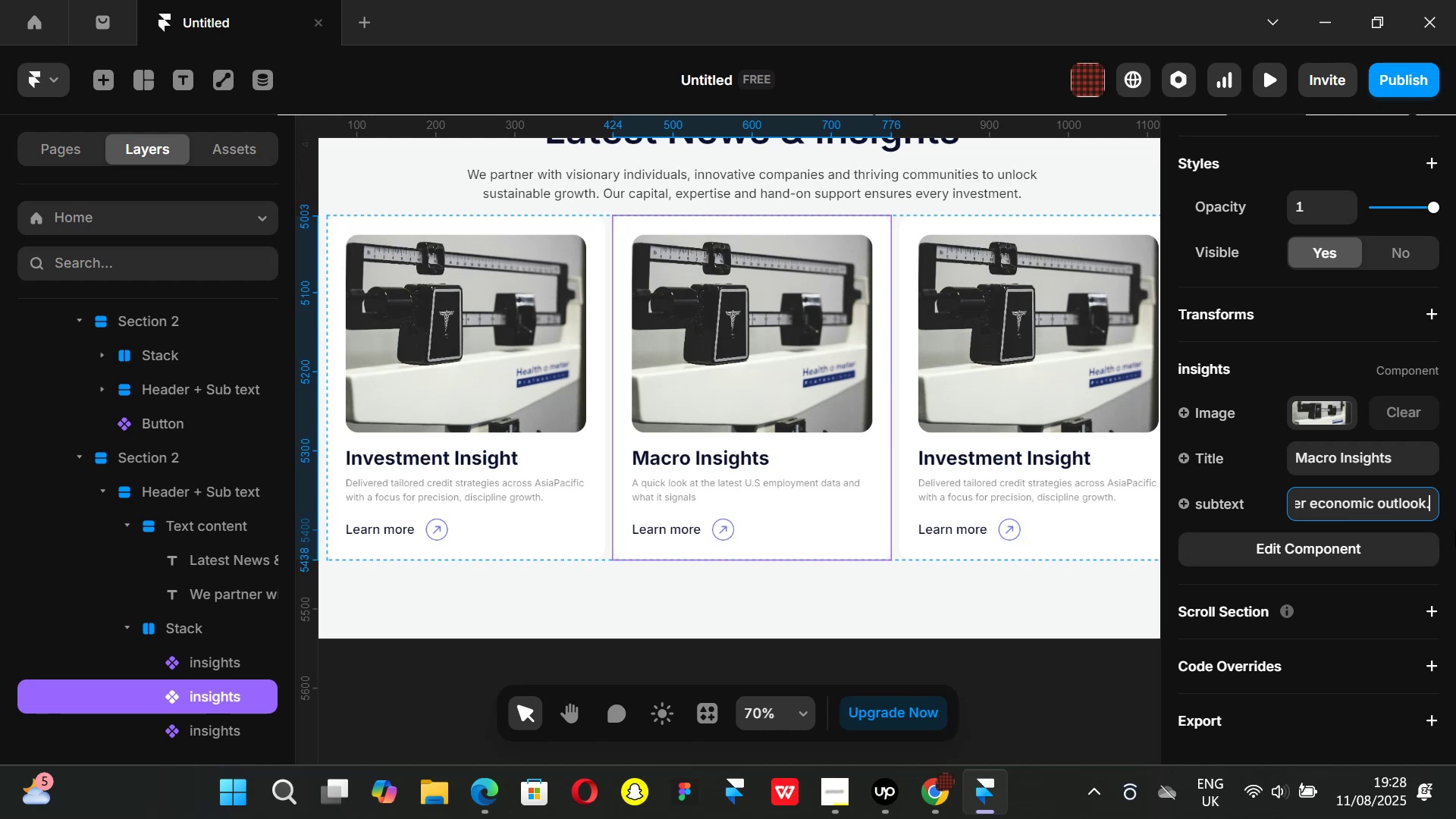 
key(Enter)
 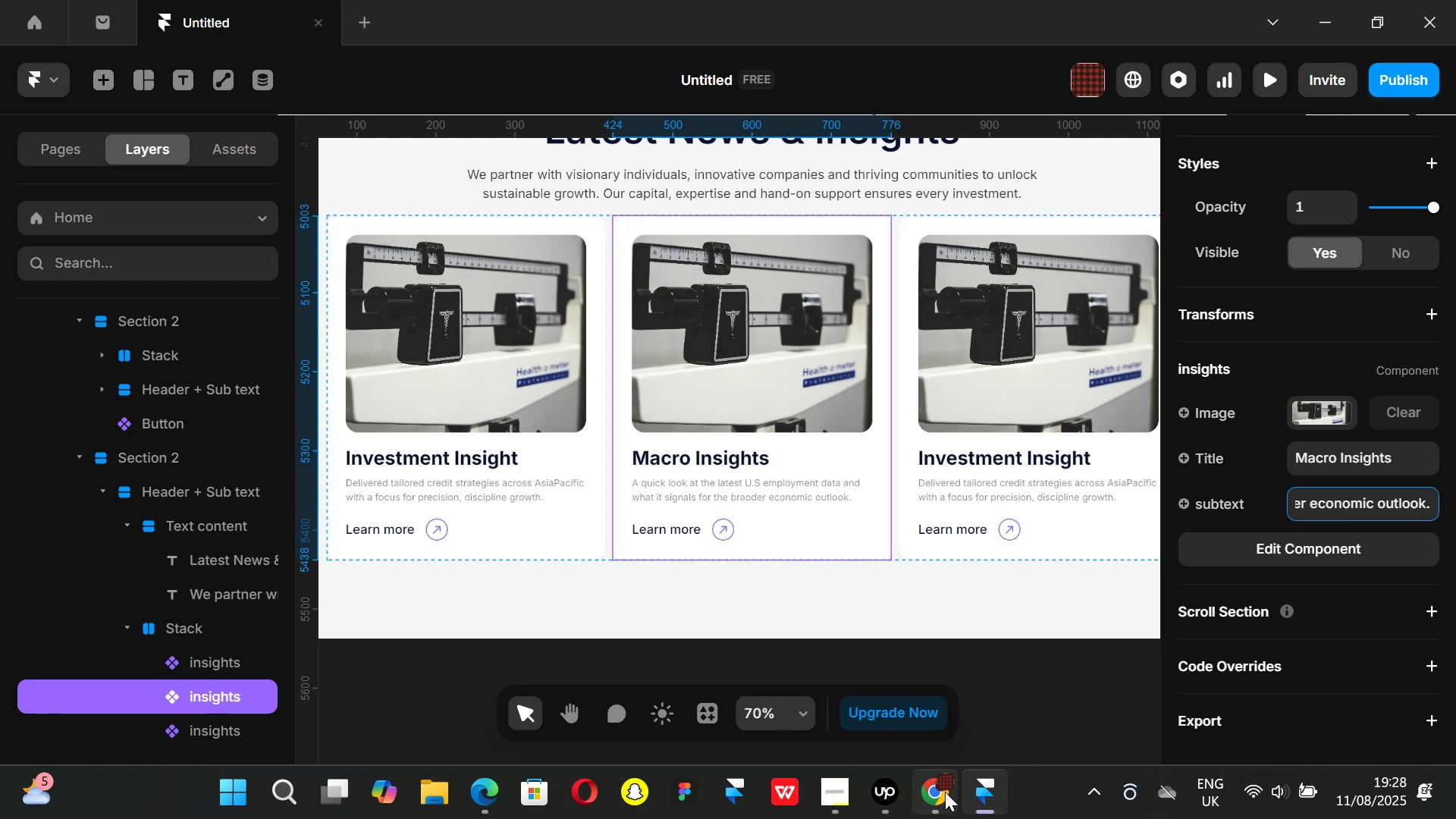 
left_click([945, 792])
 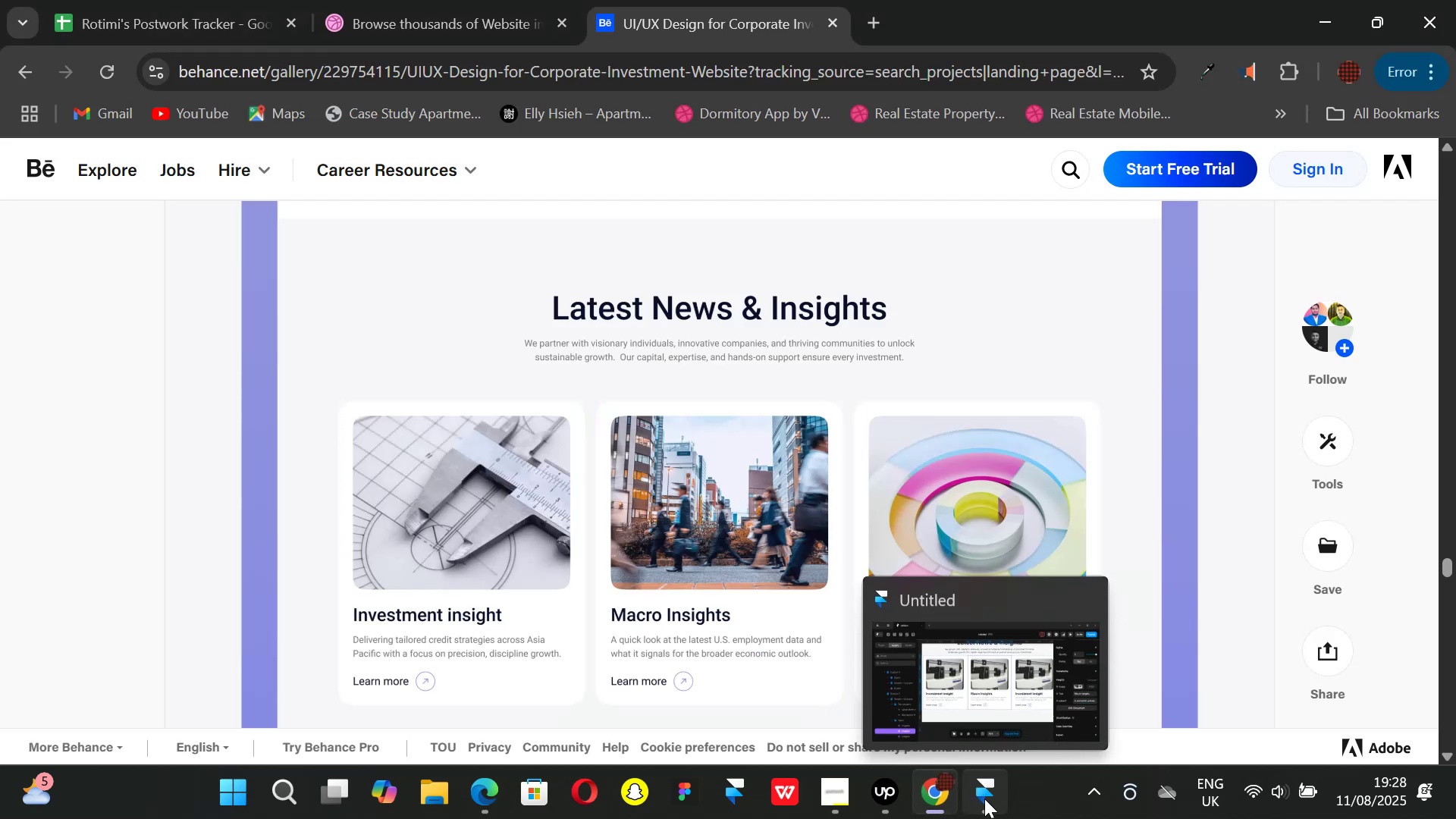 
left_click([984, 799])
 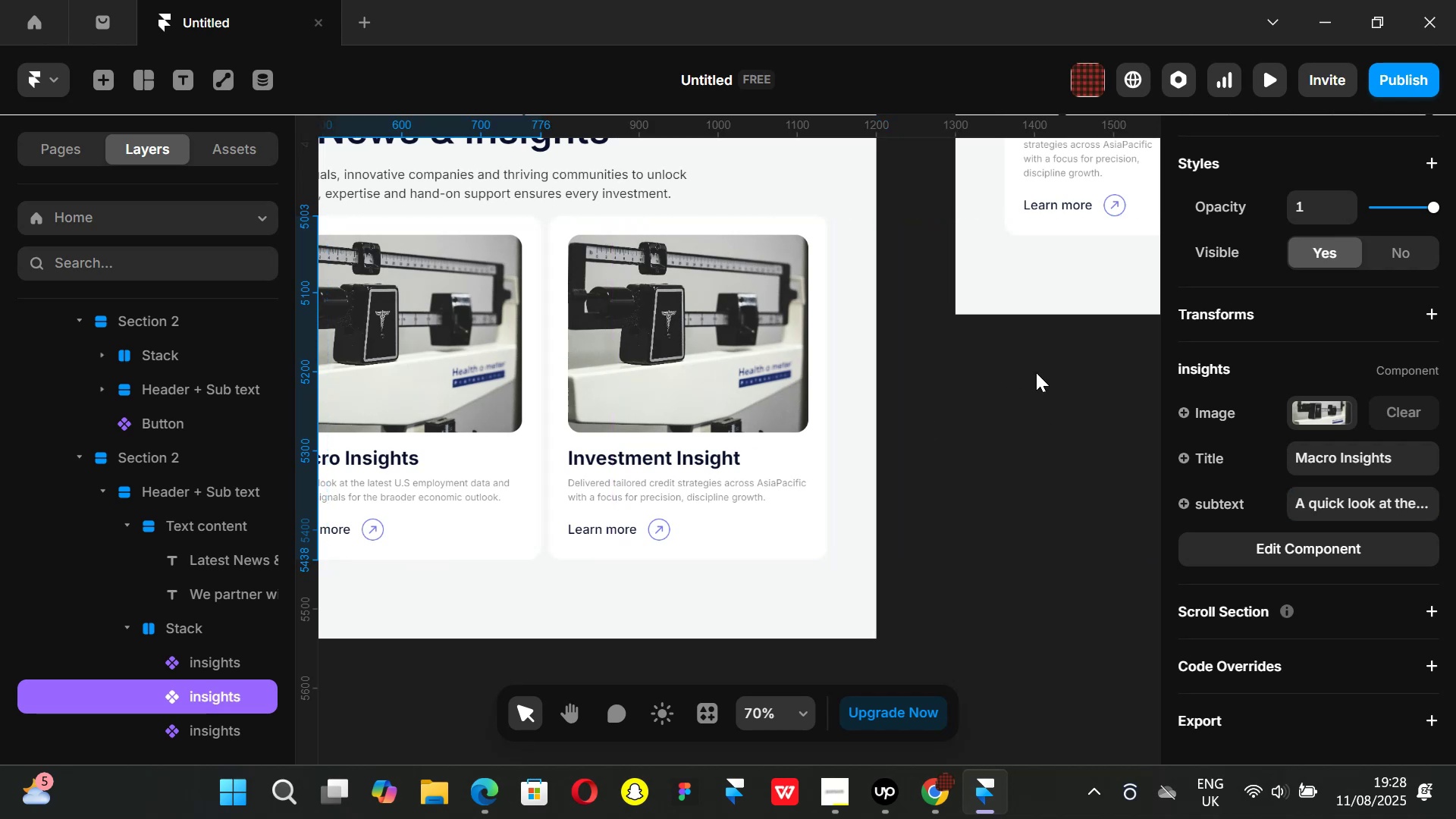 
wait(5.77)
 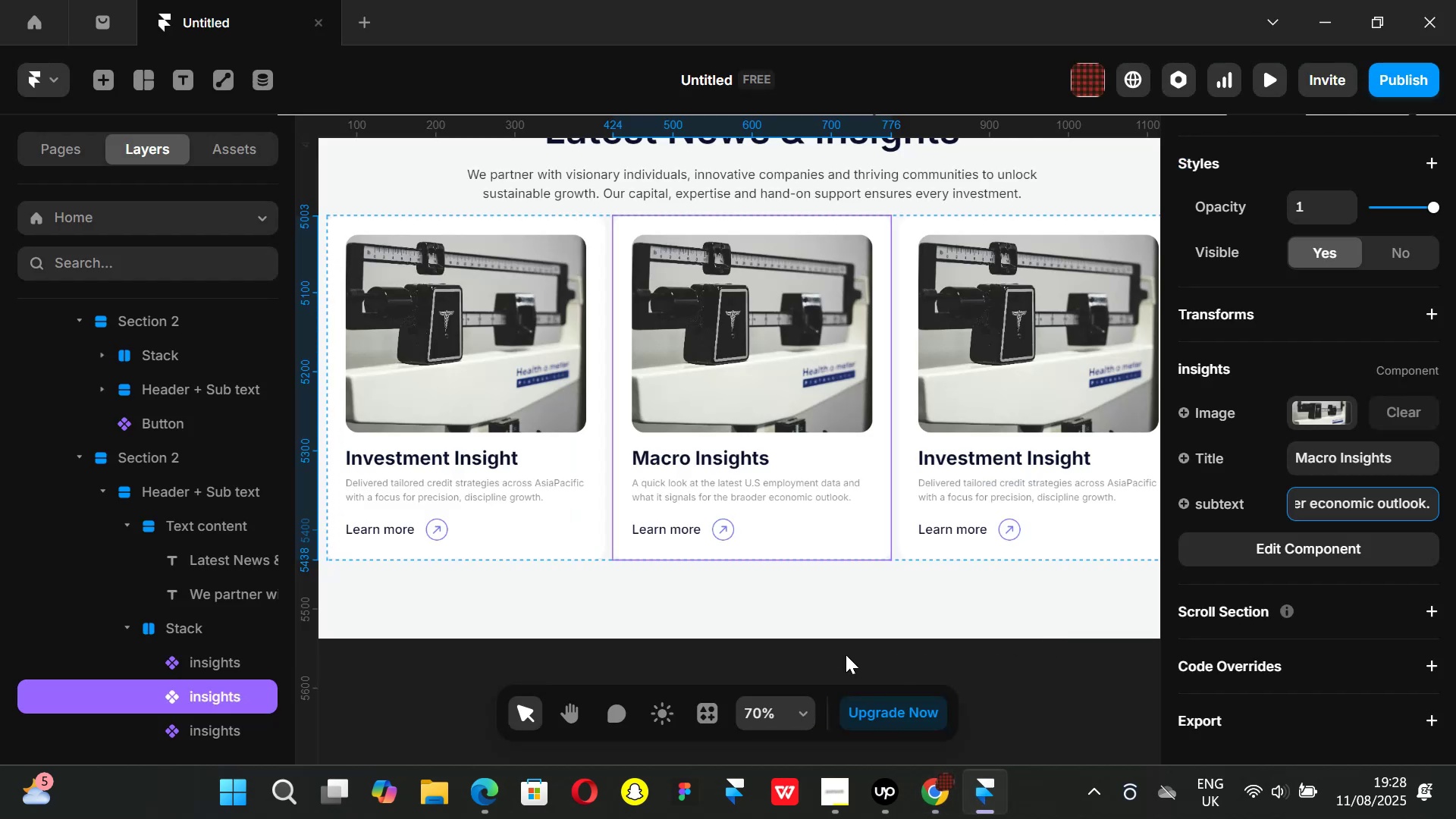 
left_click([604, 360])
 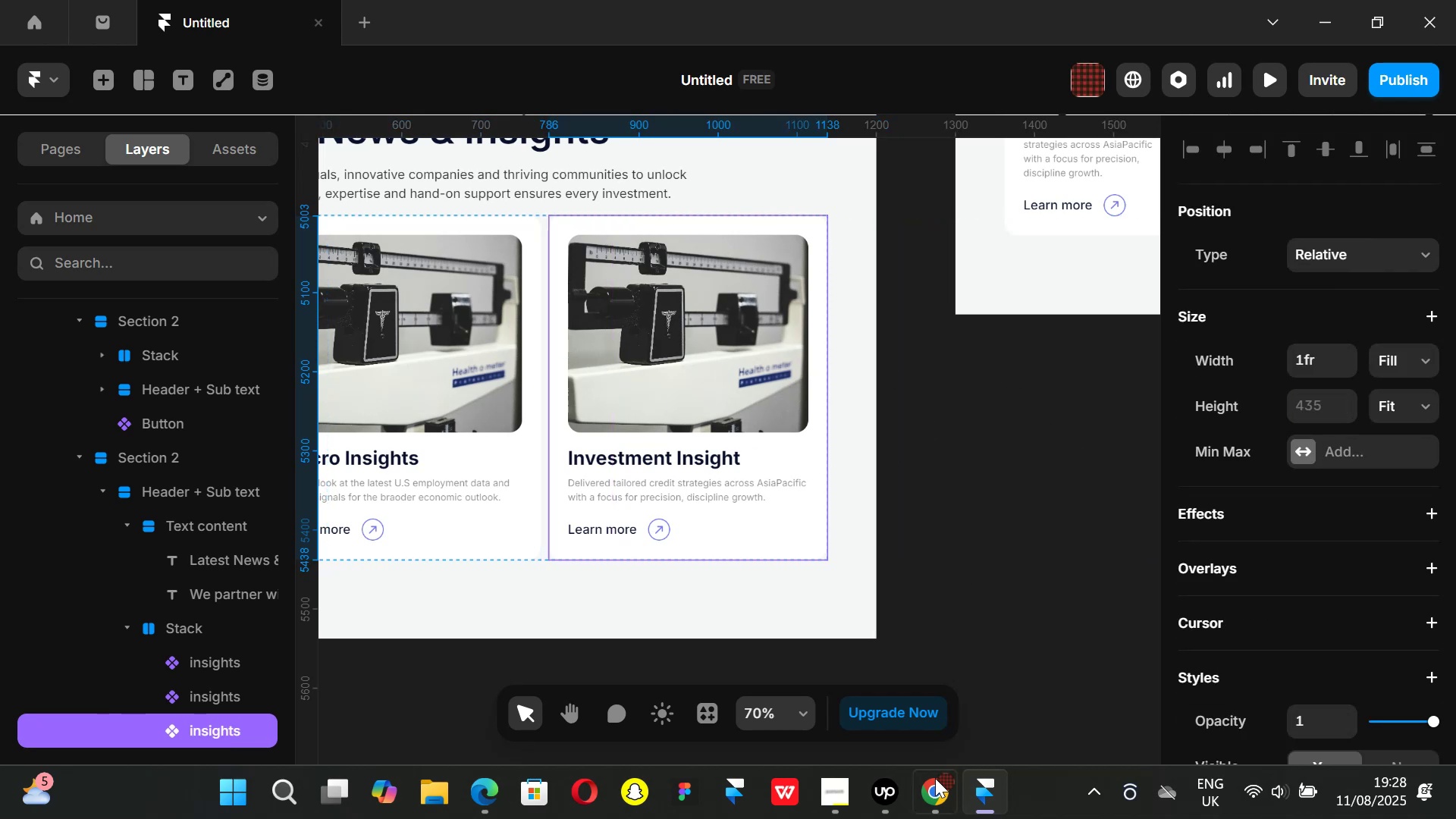 
left_click([934, 802])
 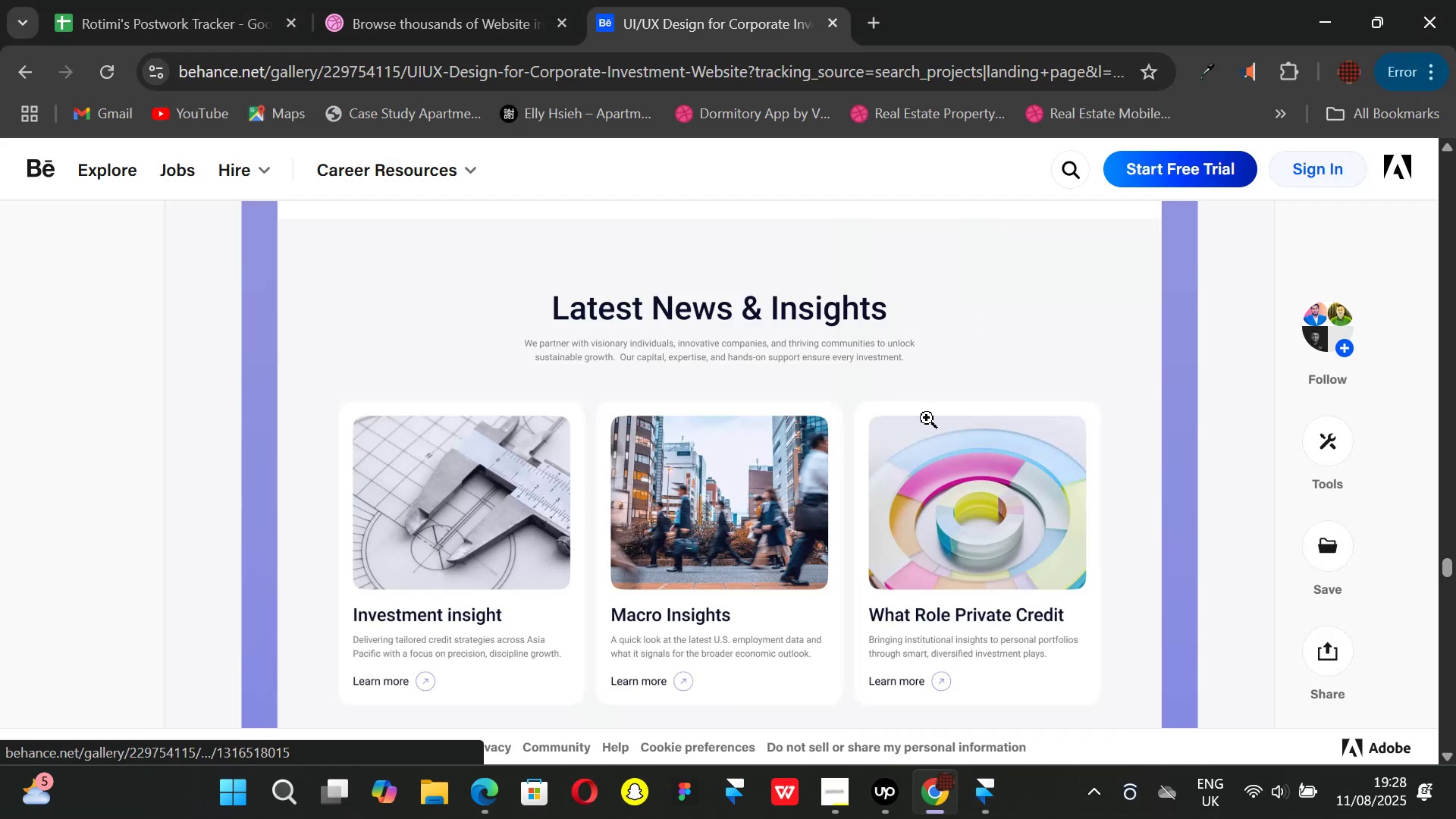 
wait(5.58)
 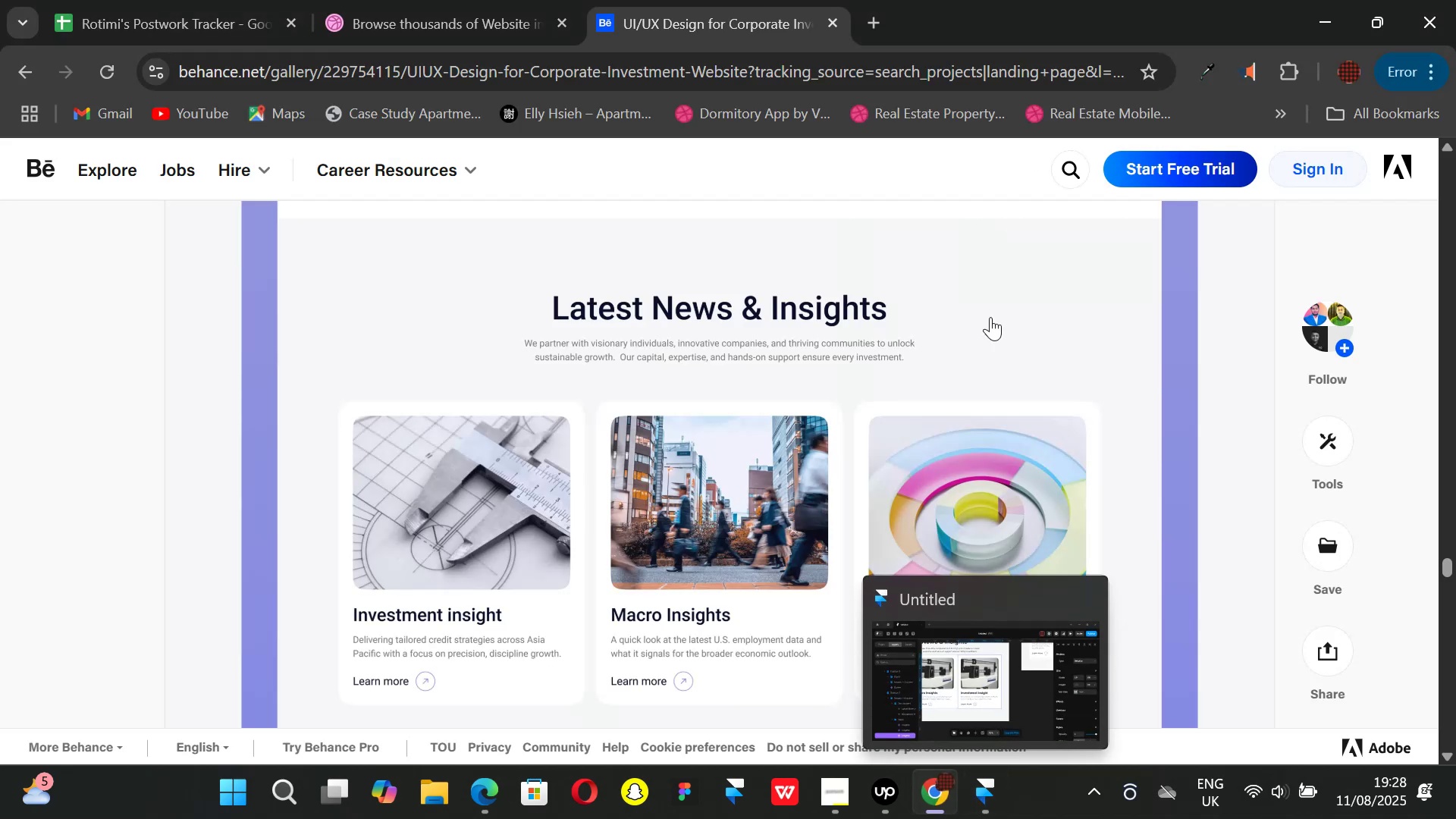 
left_click([974, 793])
 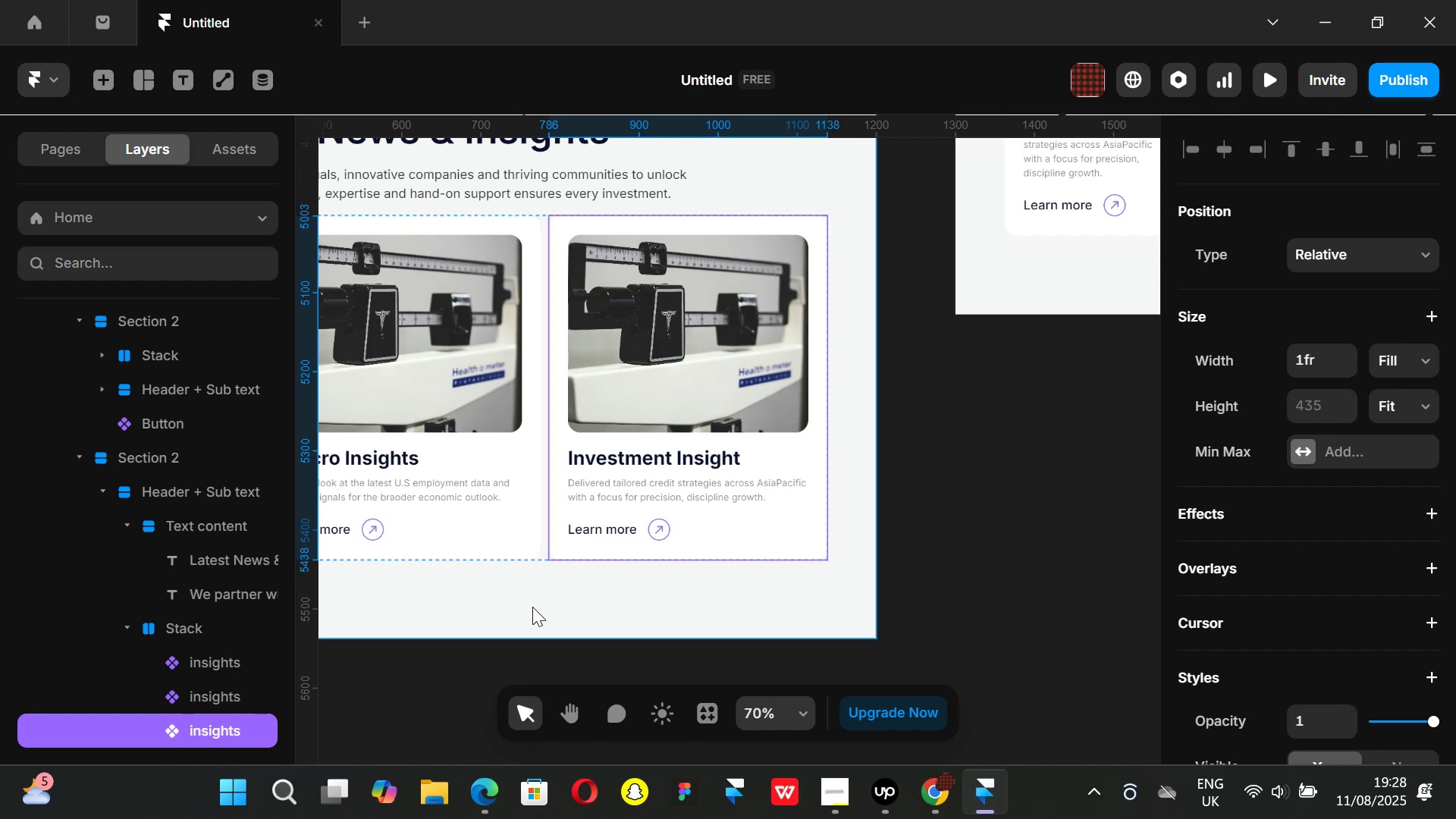 
scroll: coordinate [1359, 430], scroll_direction: down, amount: 3.0
 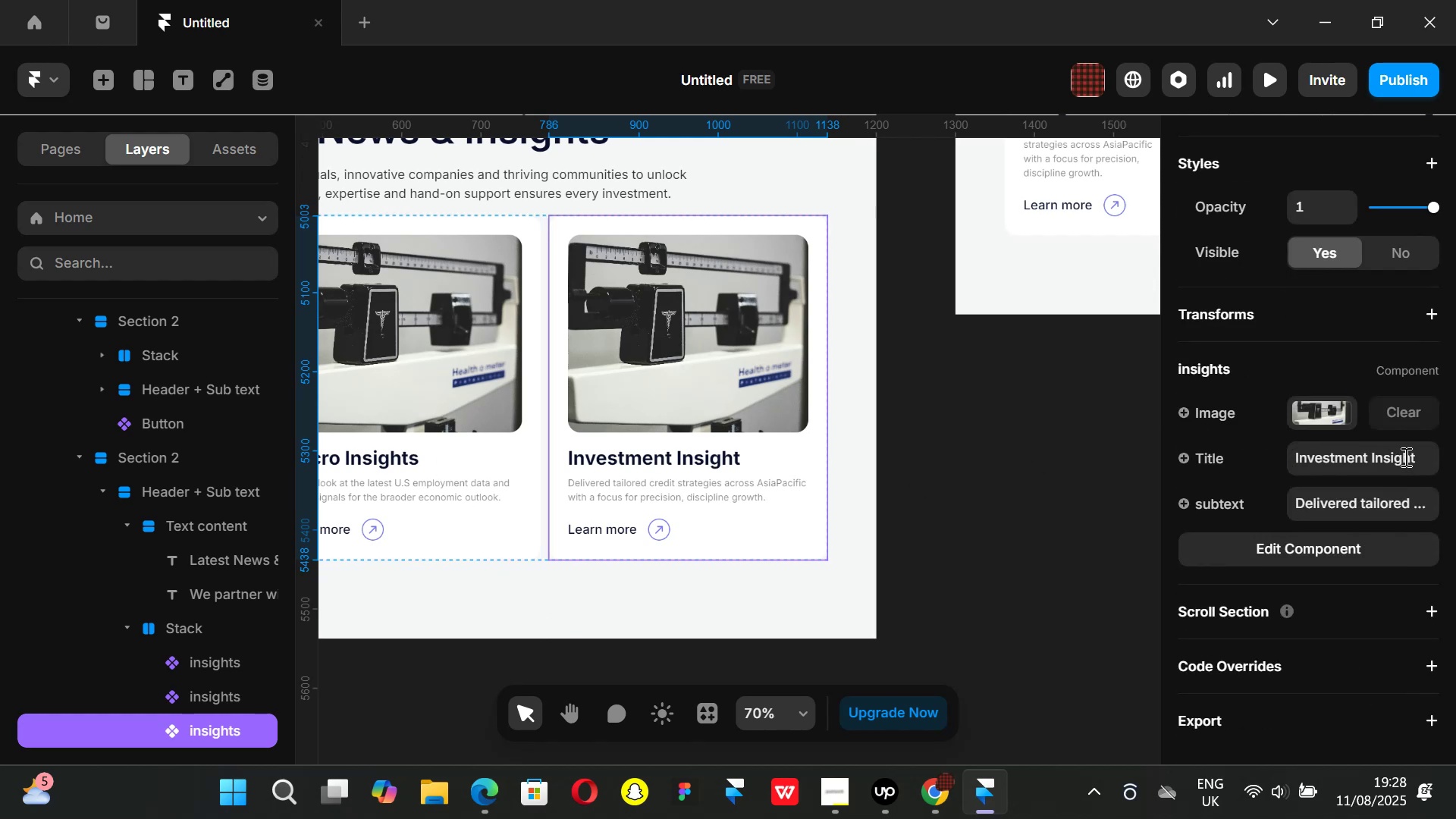 
left_click([1408, 457])
 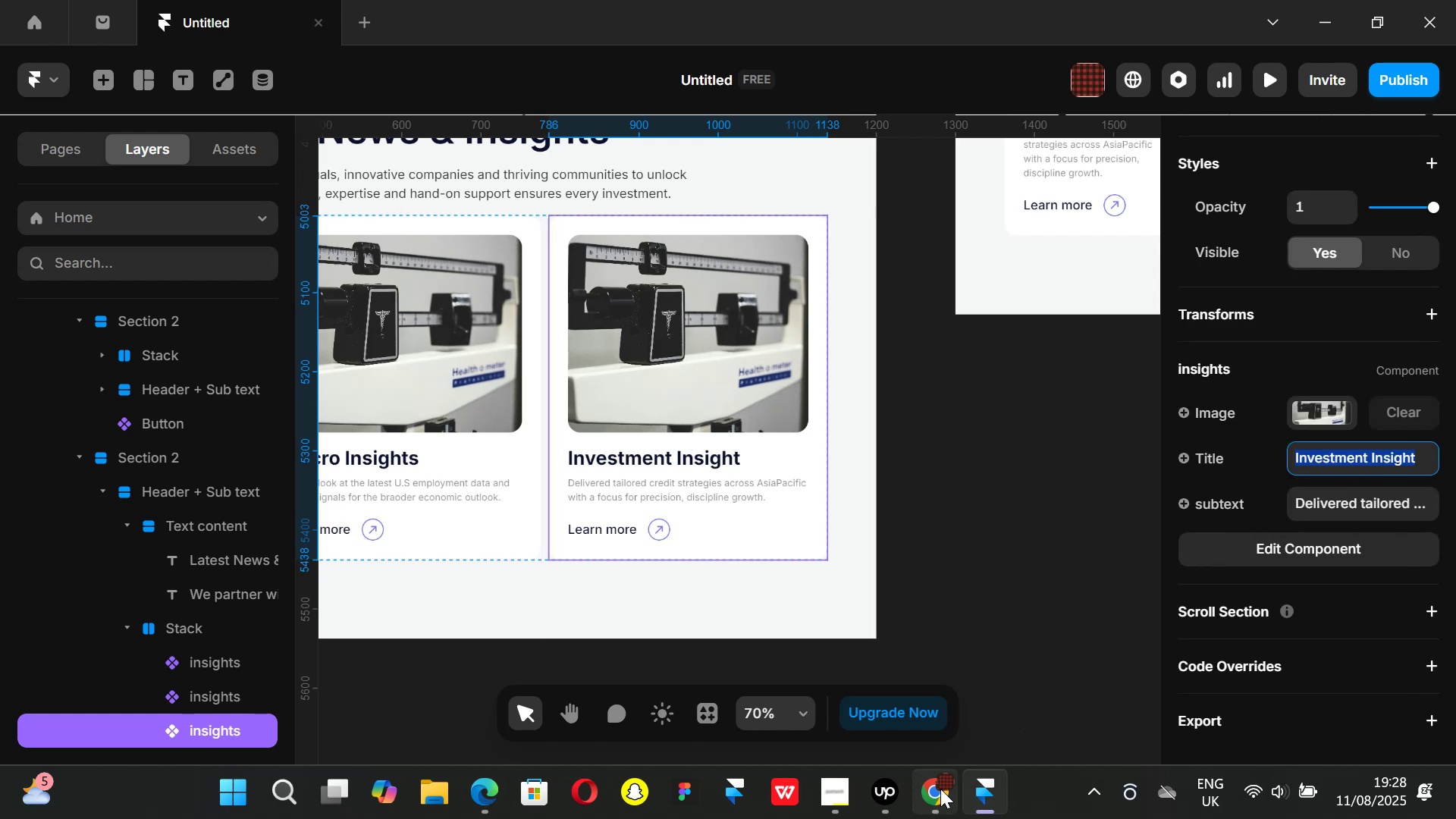 
left_click([938, 789])
 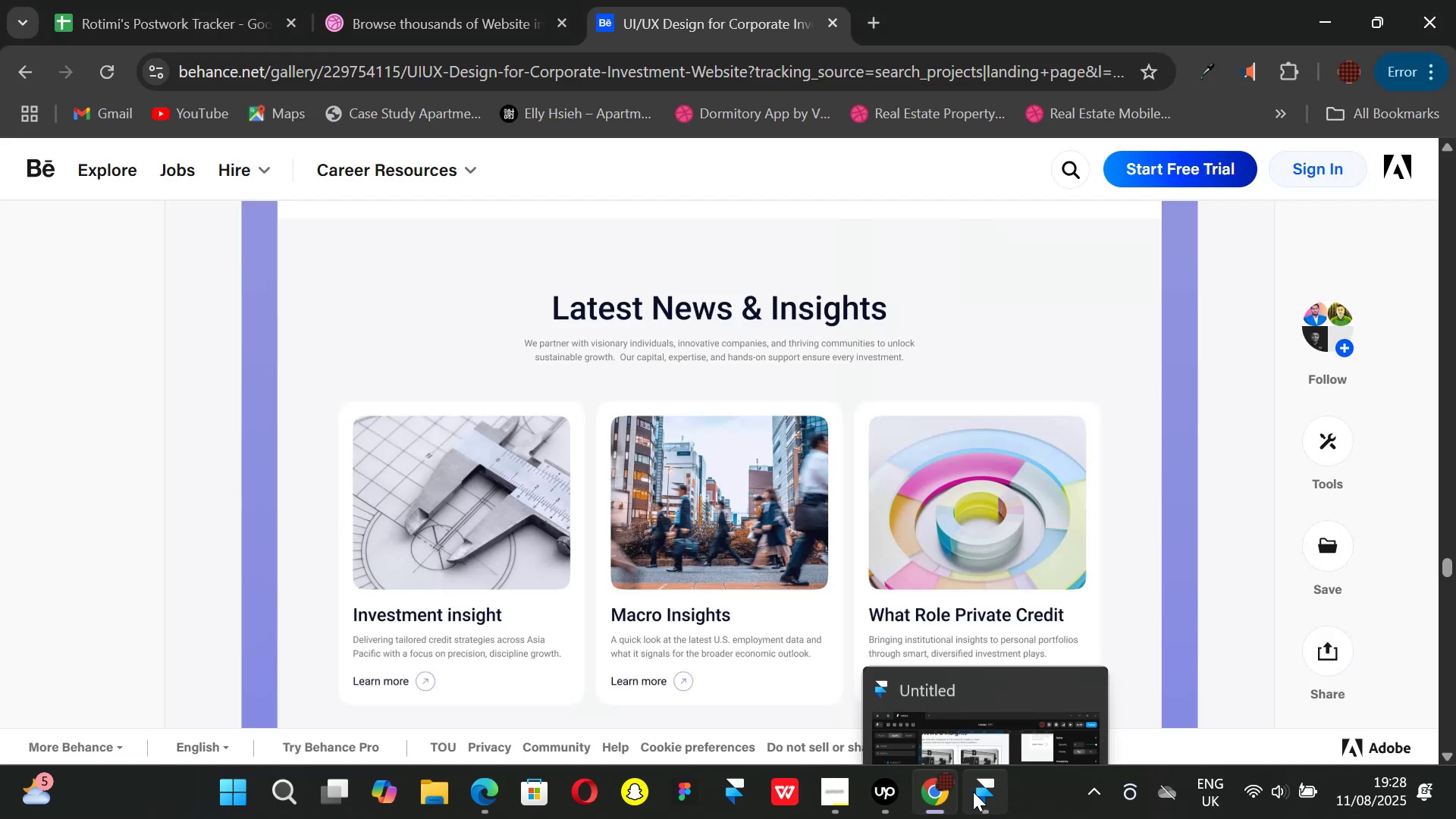 
left_click([973, 792])
 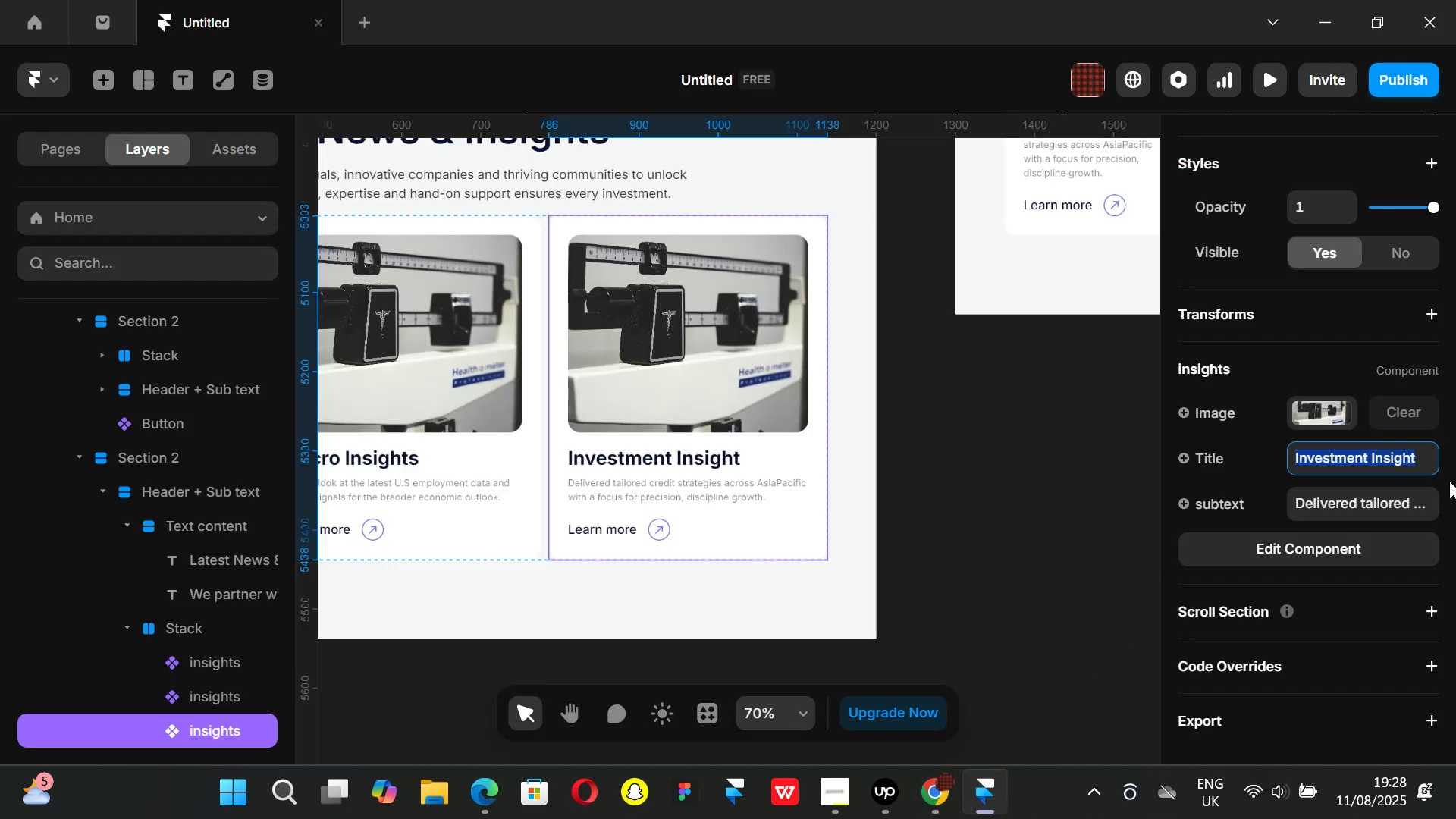 
key(Backspace)
type(What RO)
key(Backspace)
type(ole Pribat)
key(Backspace)
key(Backspace)
key(Backspace)
type(vate Credit)
 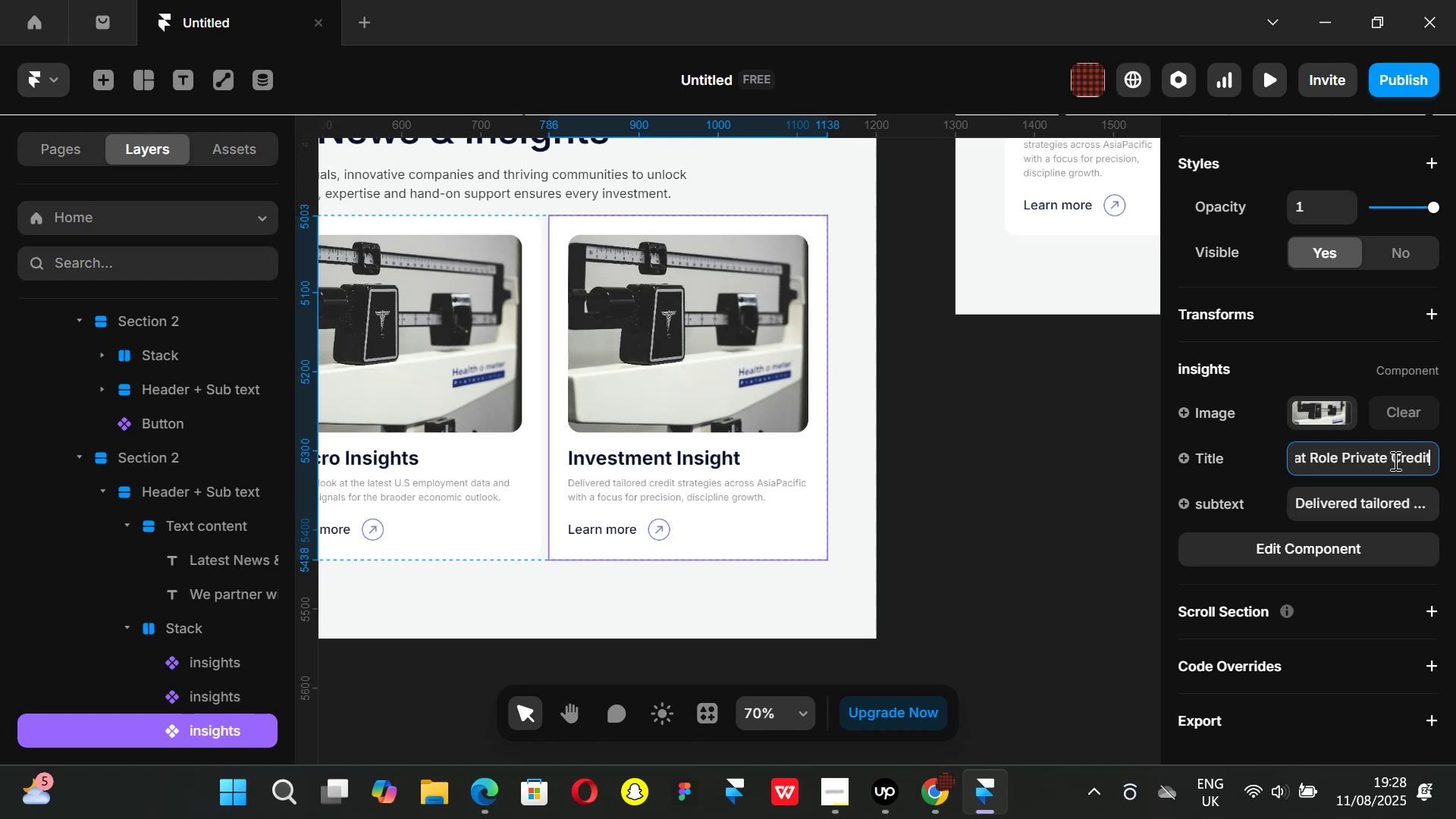 
key(Enter)
 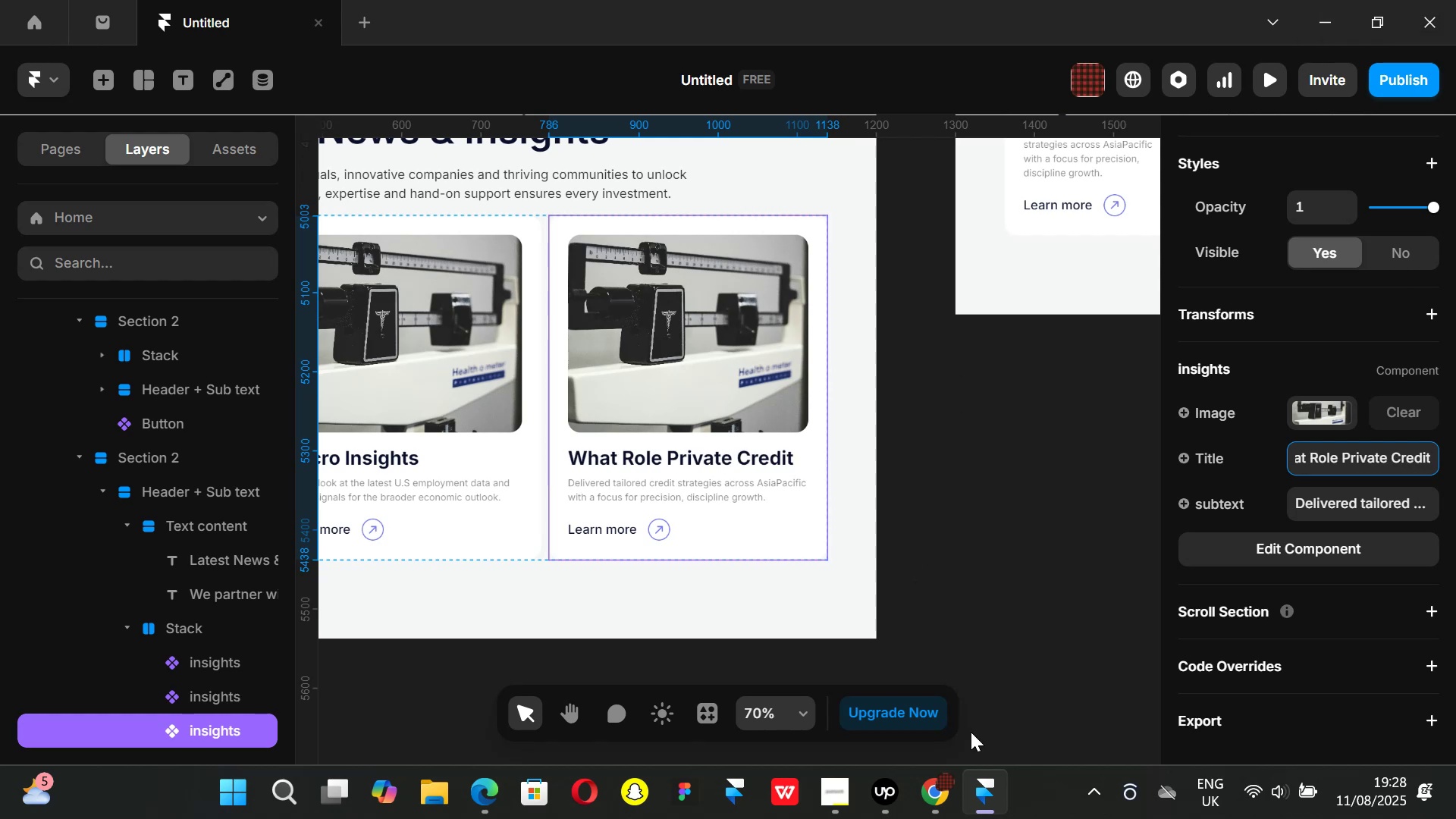 
left_click([940, 811])
 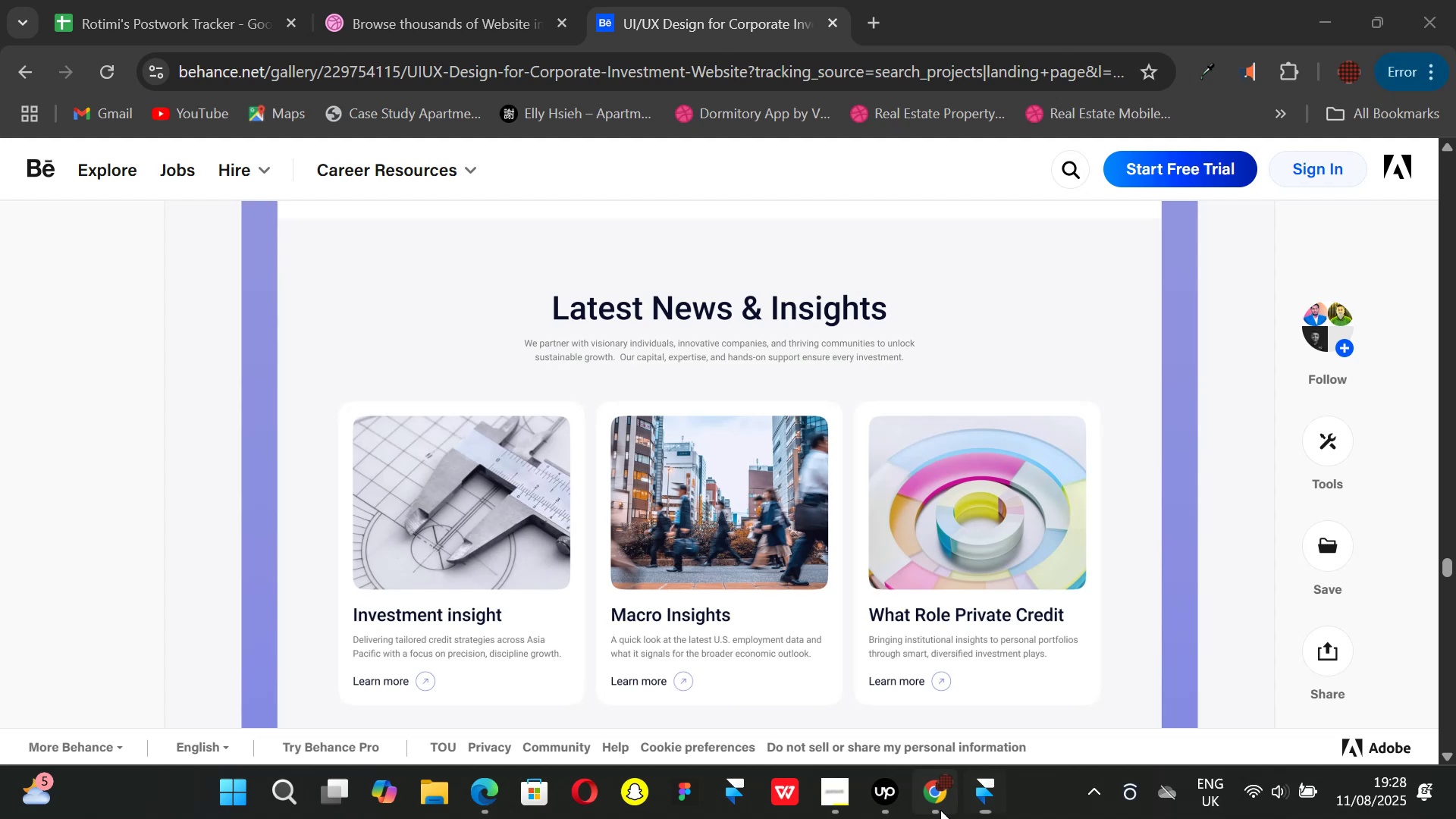 
mouse_move([973, 779])
 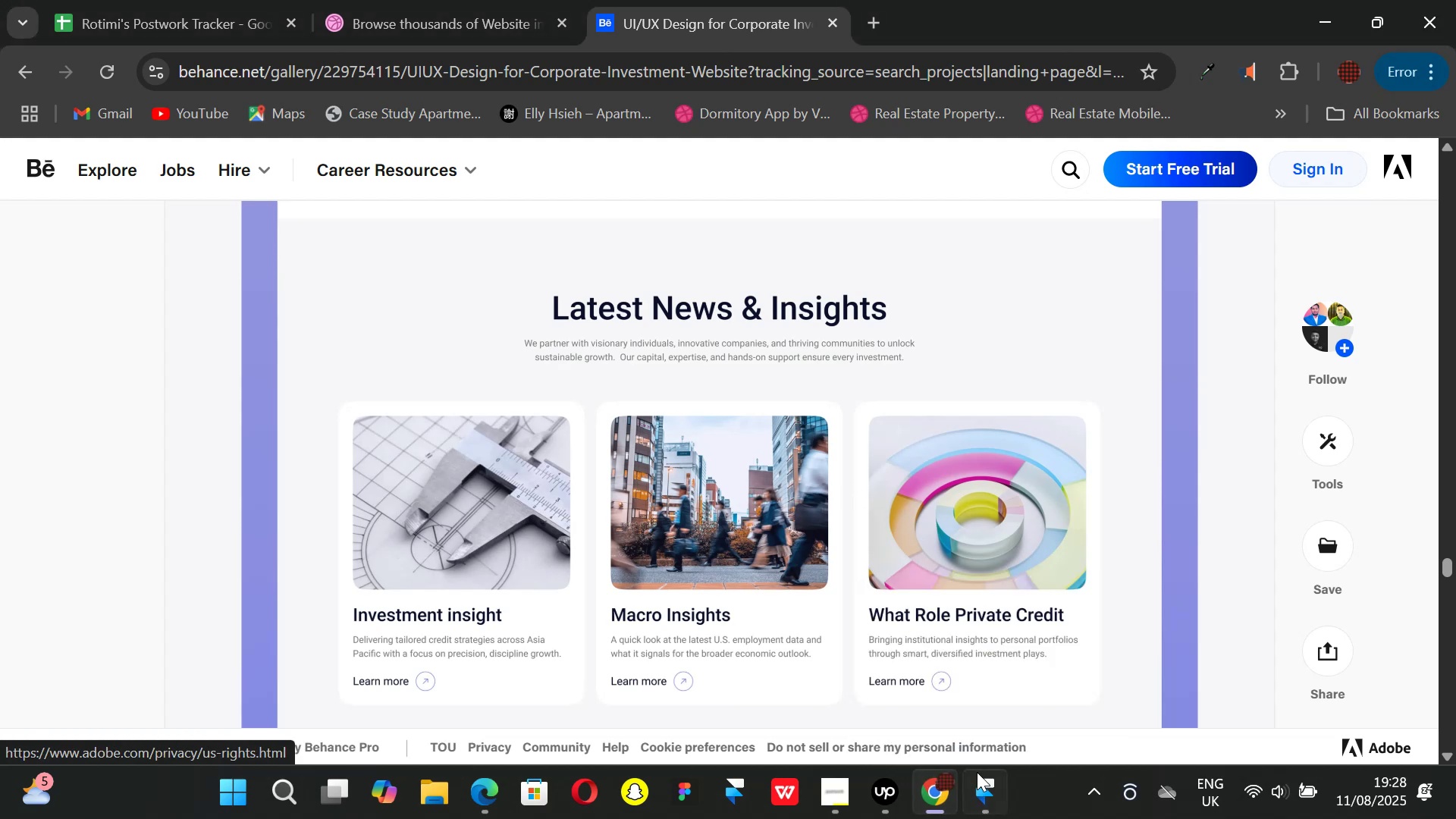 
left_click([986, 792])
 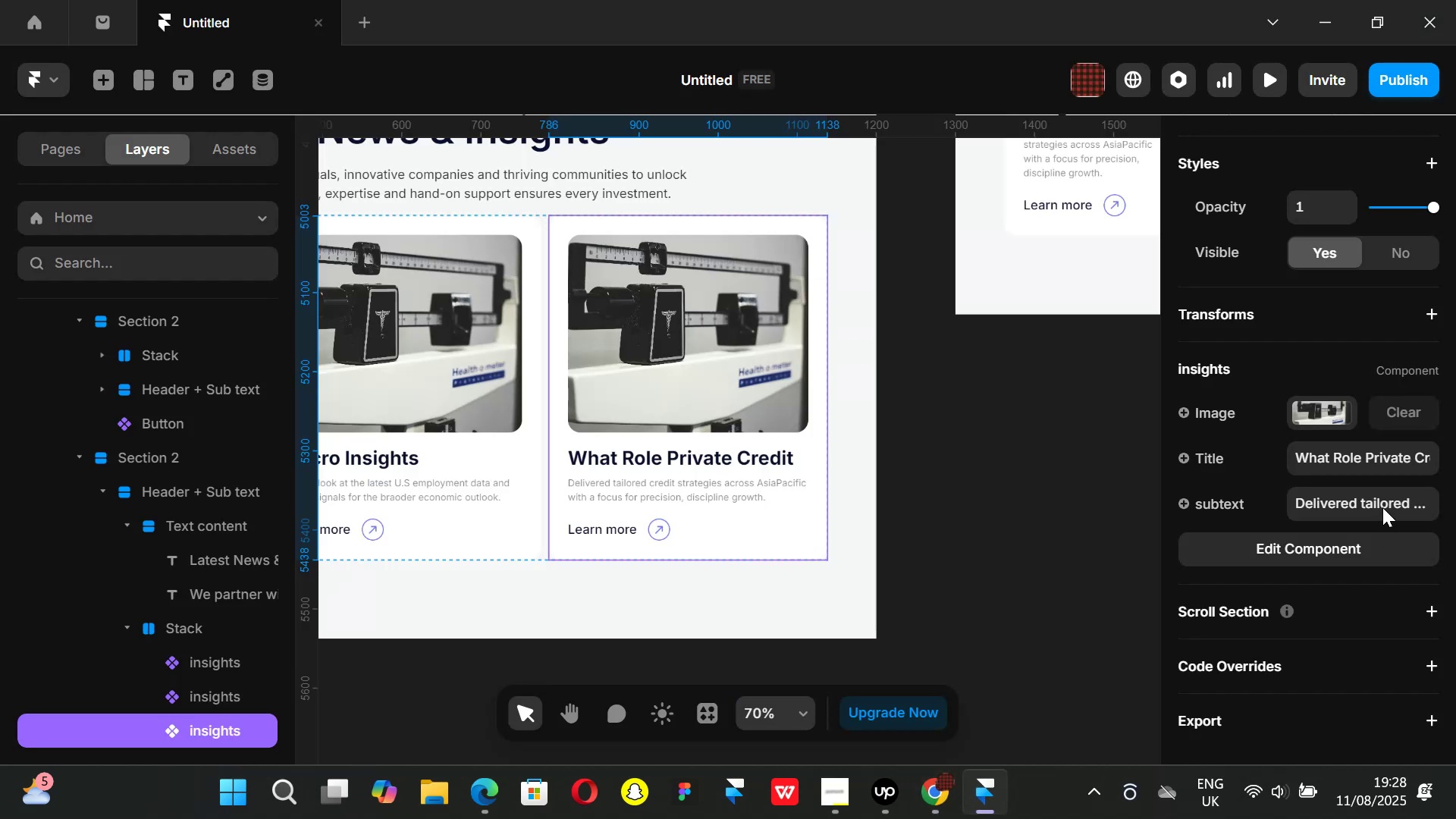 
double_click([1382, 507])
 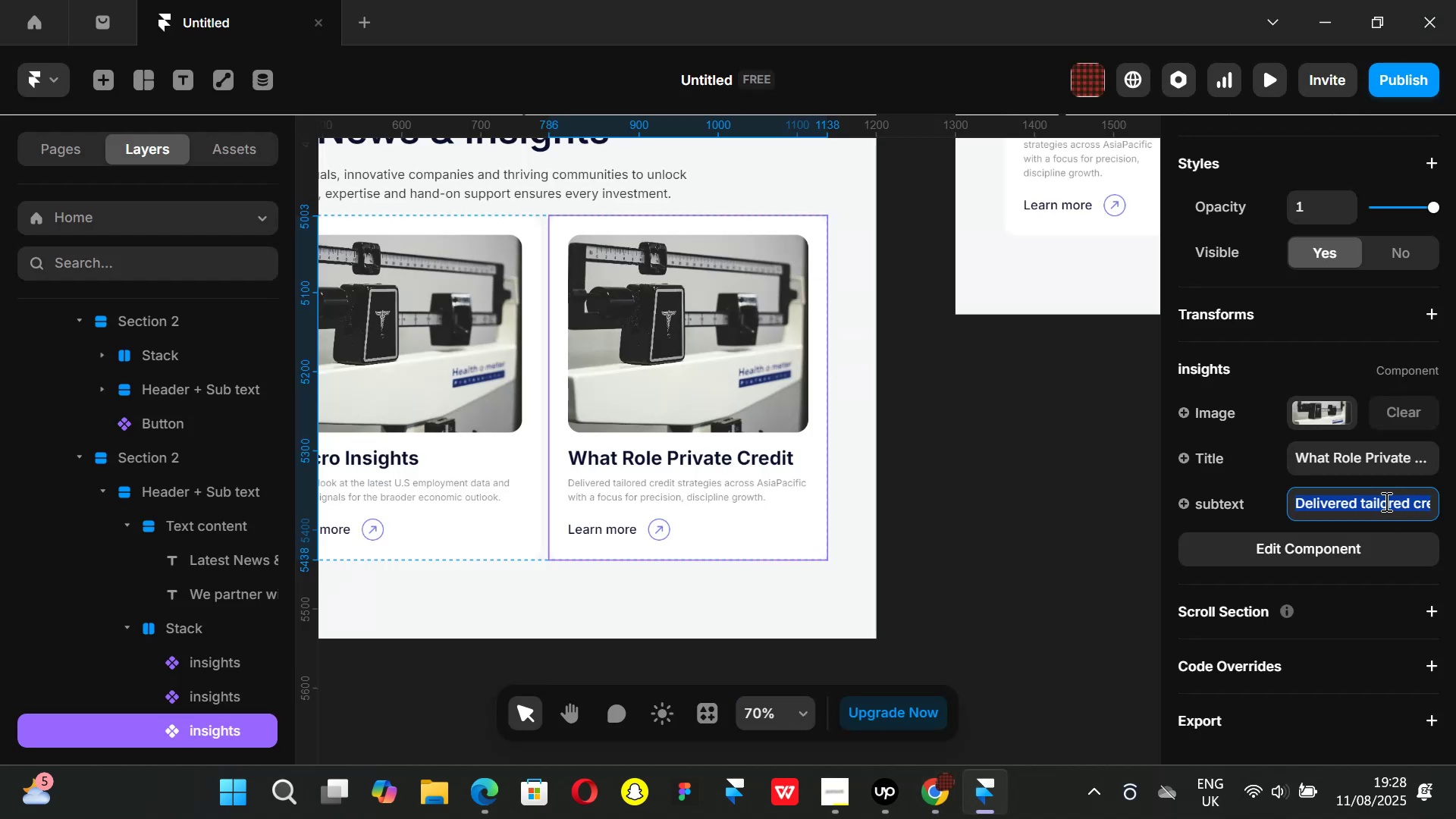 
key(Backspace)
type(Building institutional)
 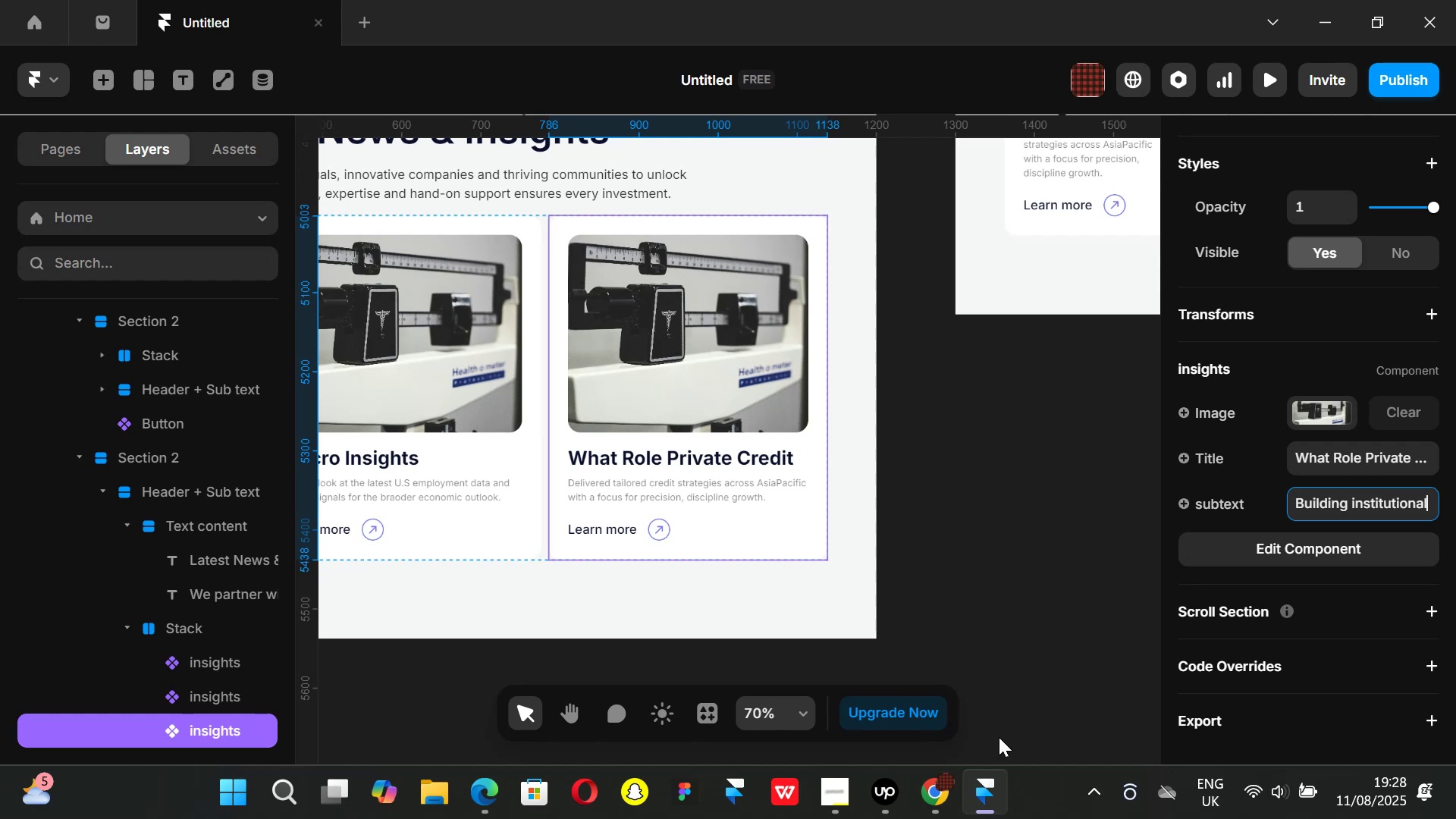 
left_click([942, 815])
 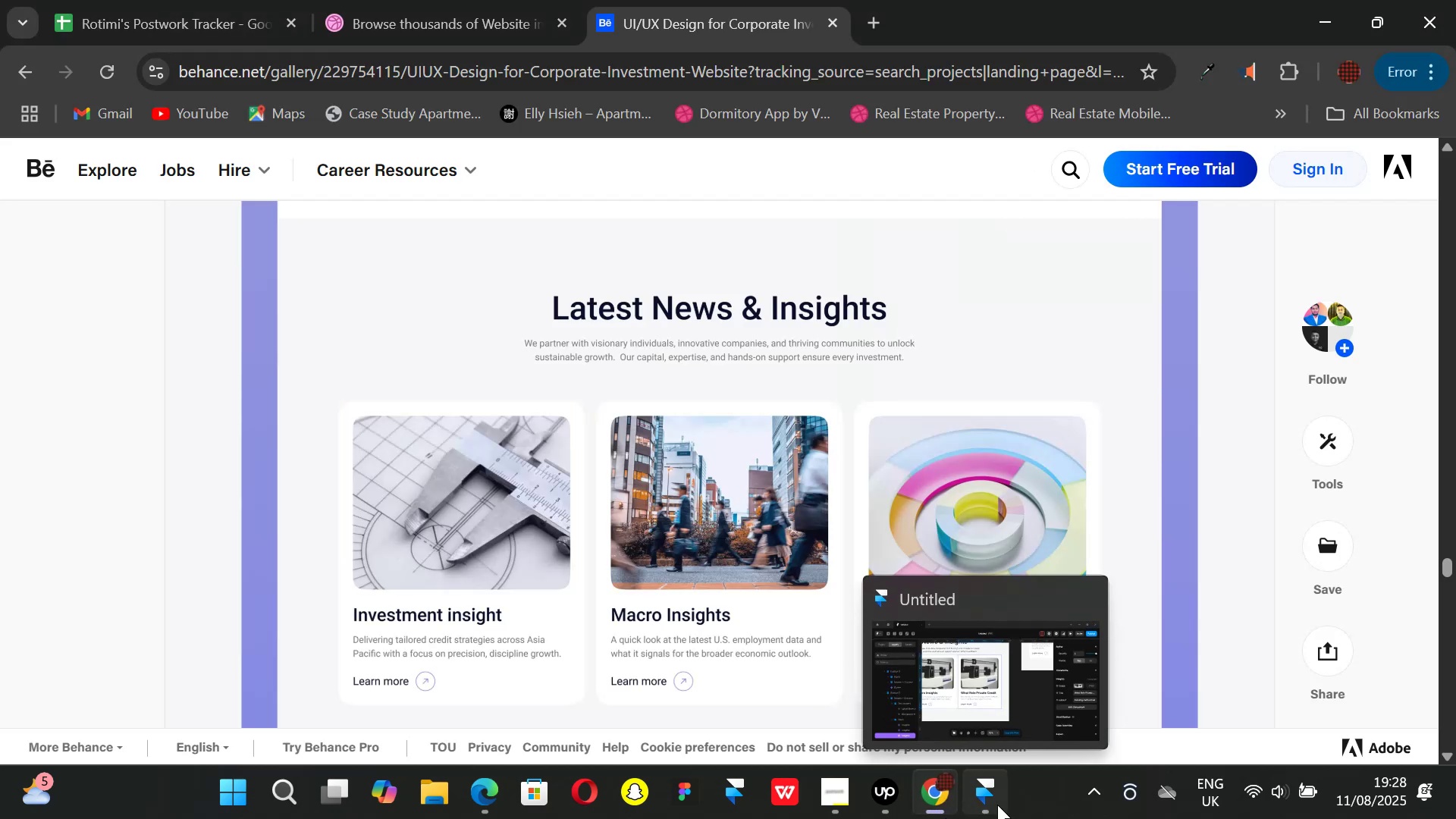 
left_click([997, 805])
 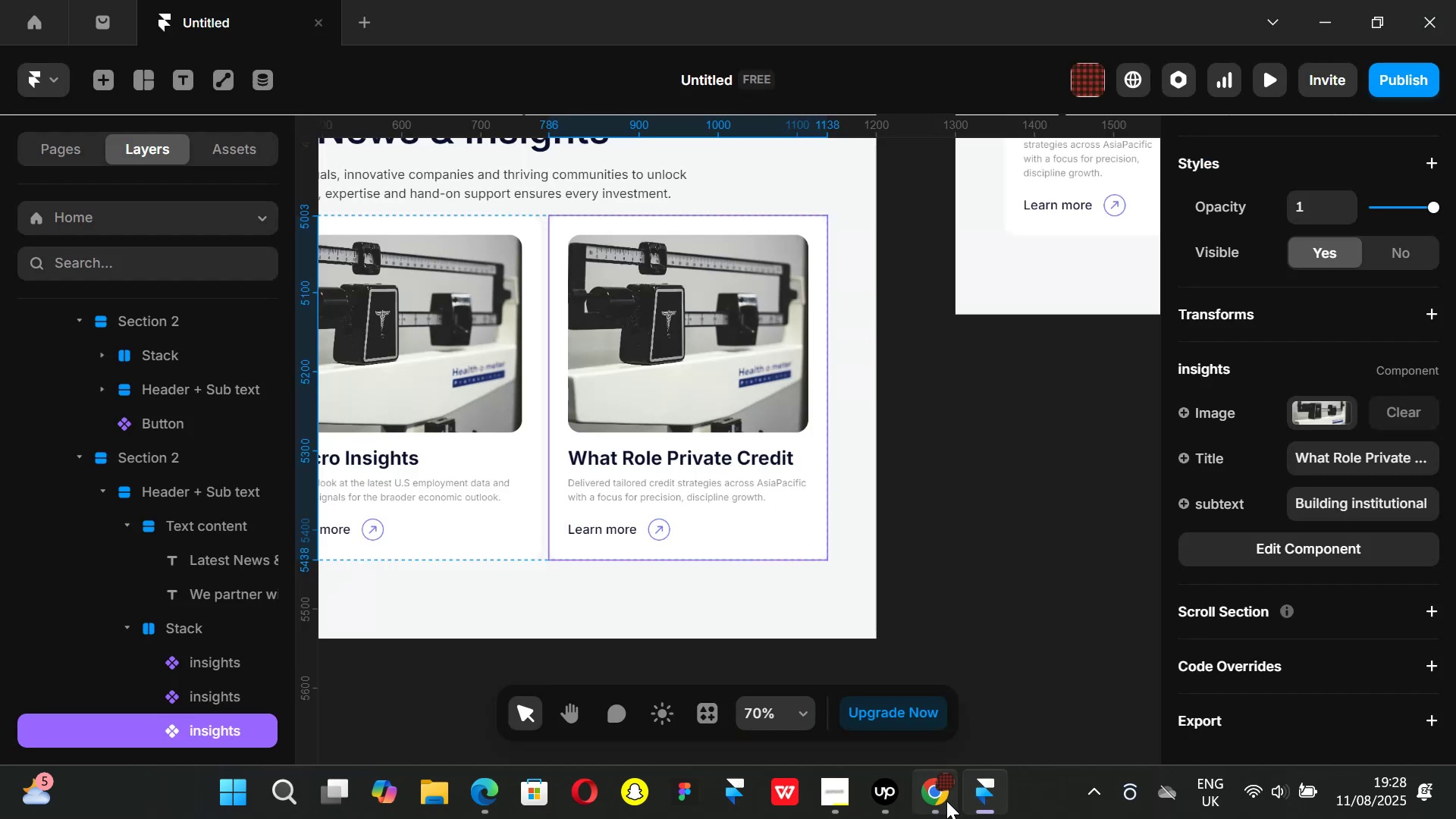 
left_click([943, 802])
 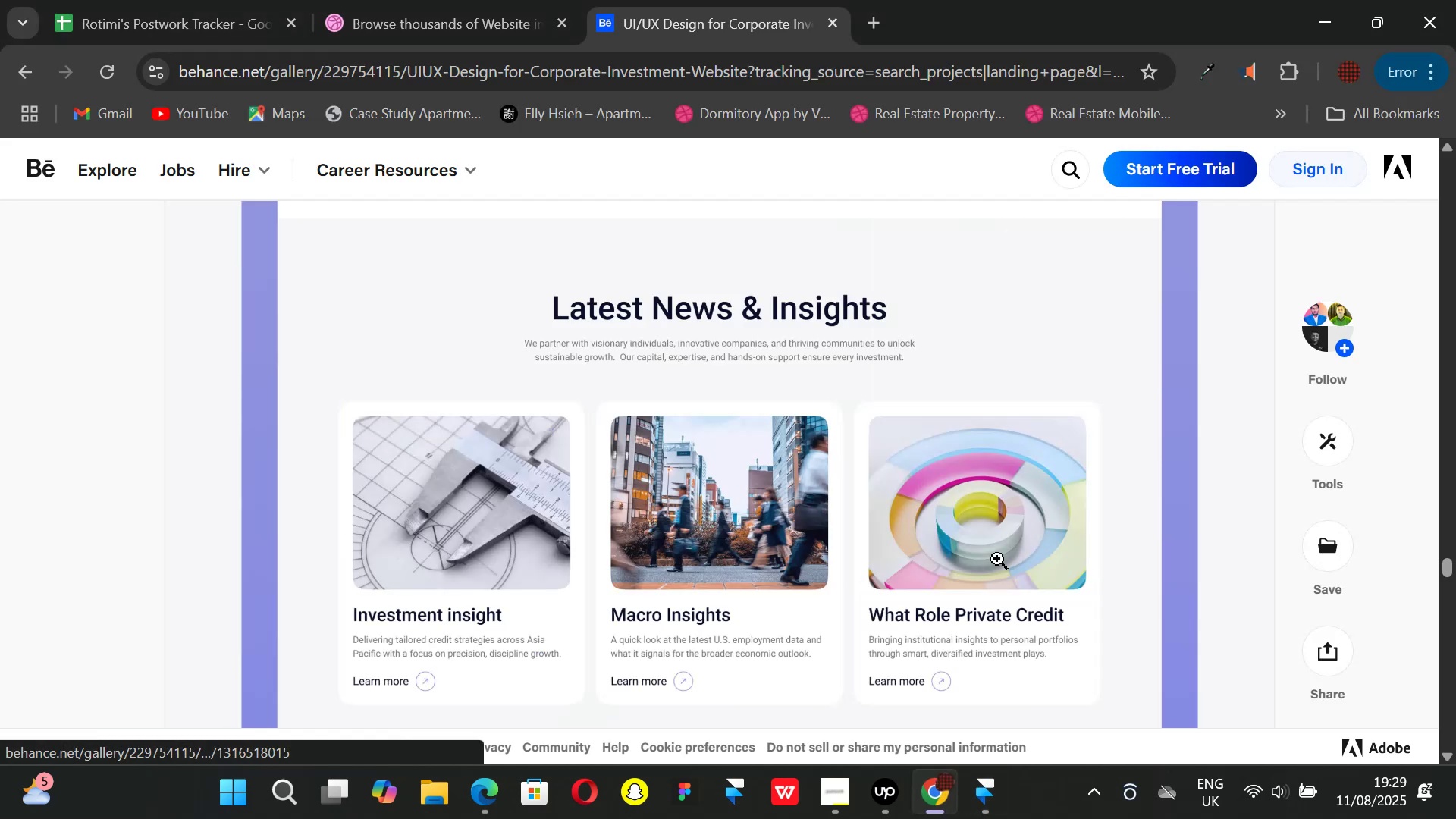 
left_click([983, 795])
 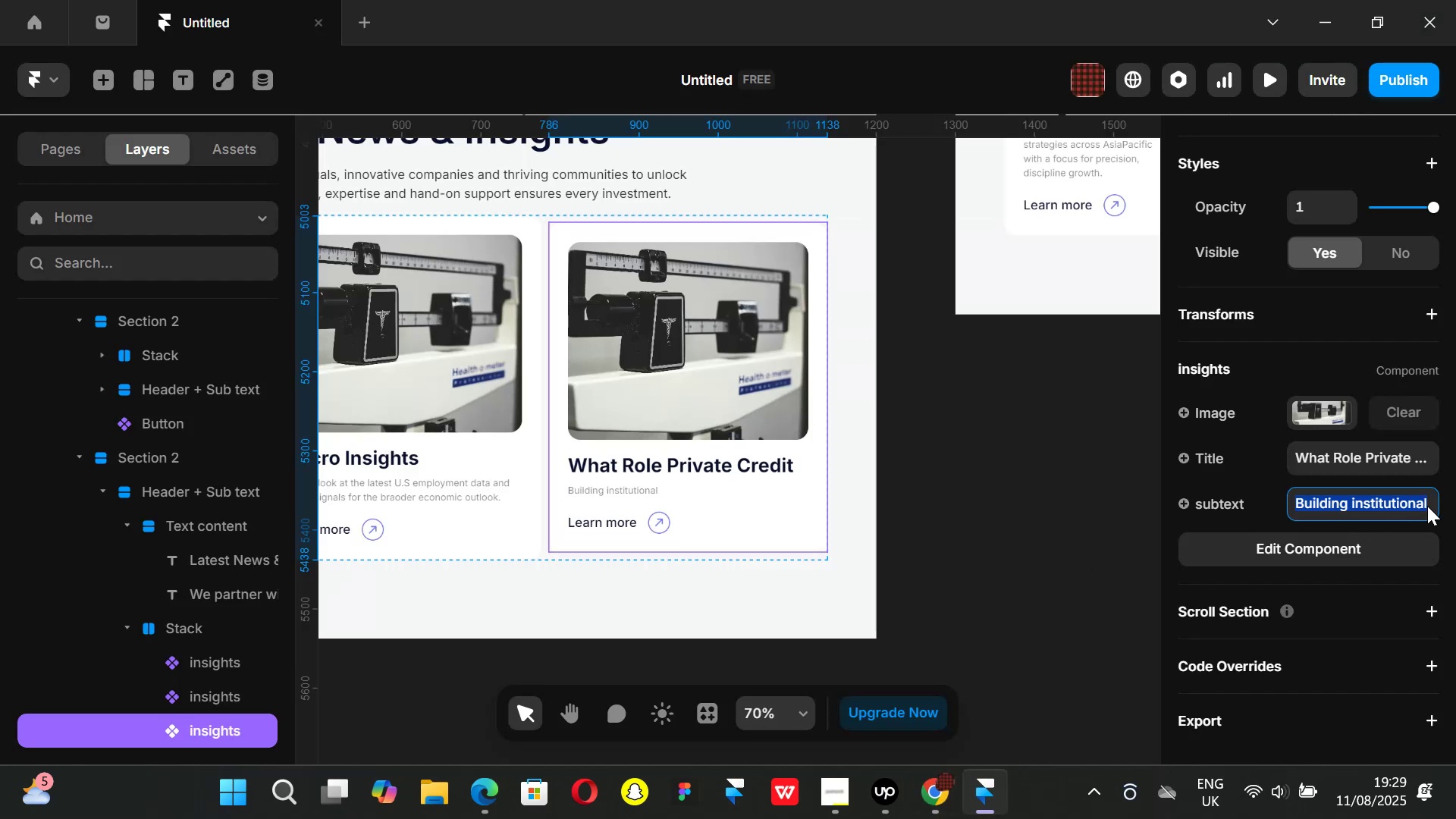 
left_click([1426, 504])
 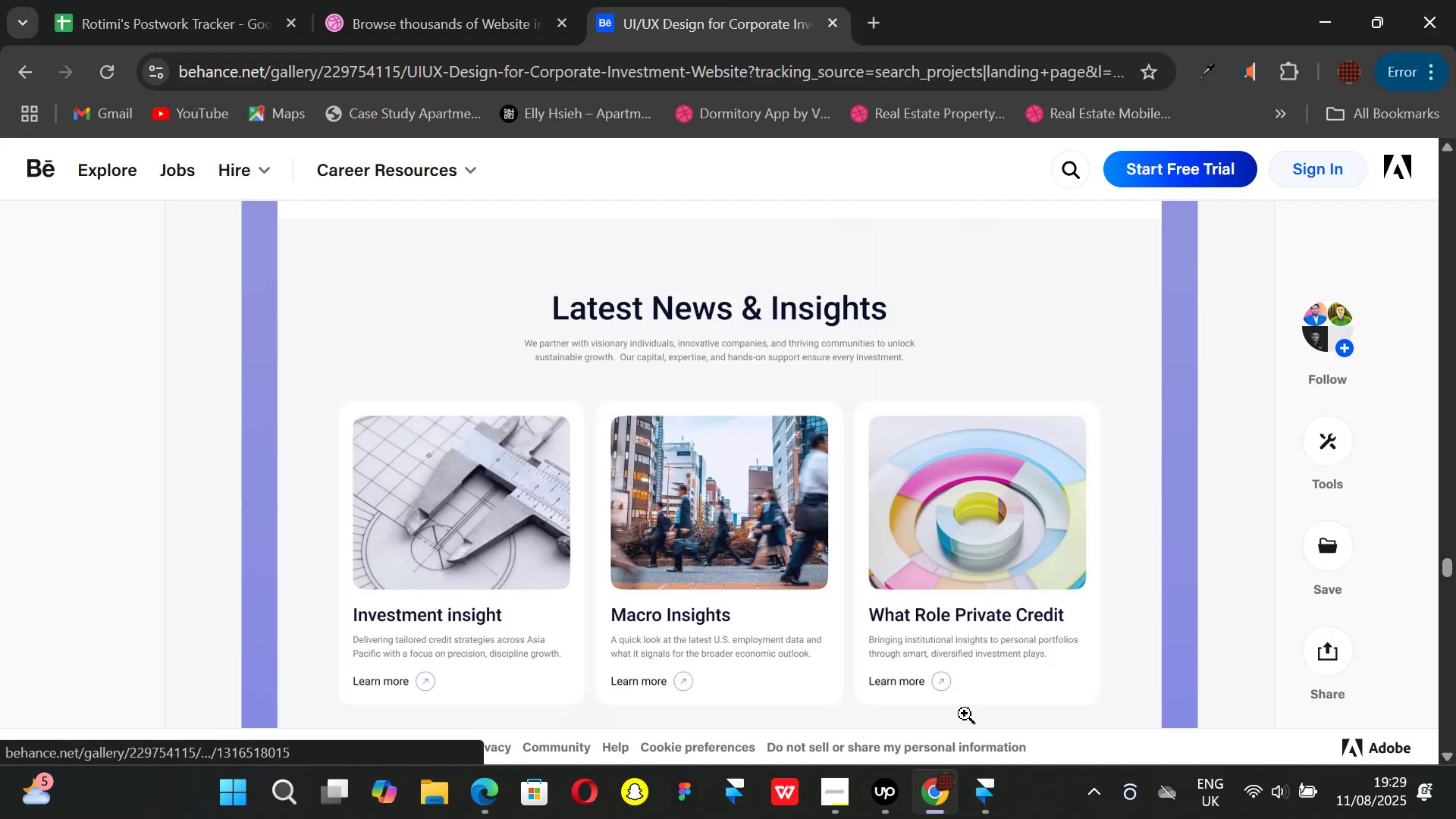 
left_click([984, 789])
 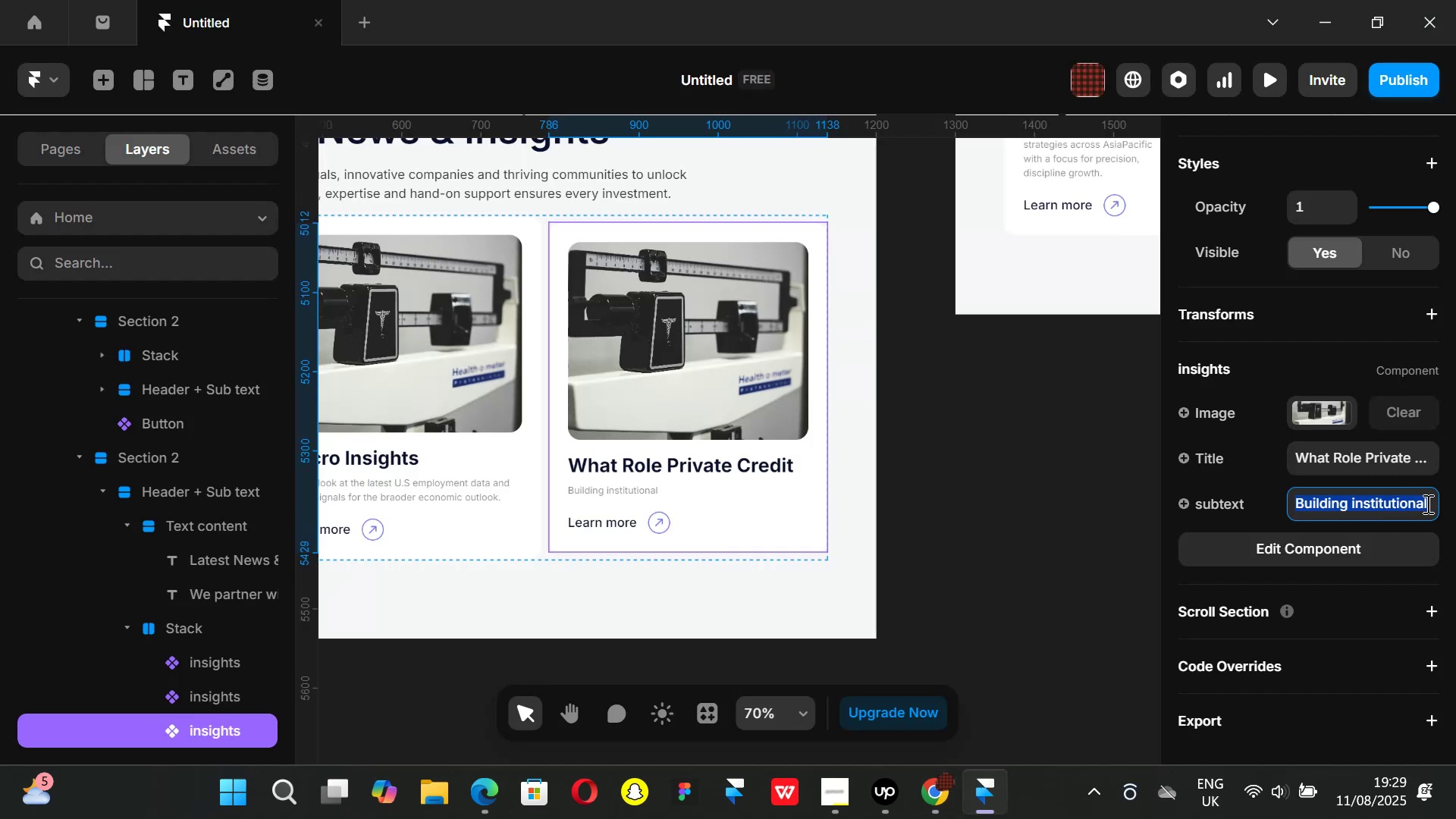 
left_click([1426, 504])
 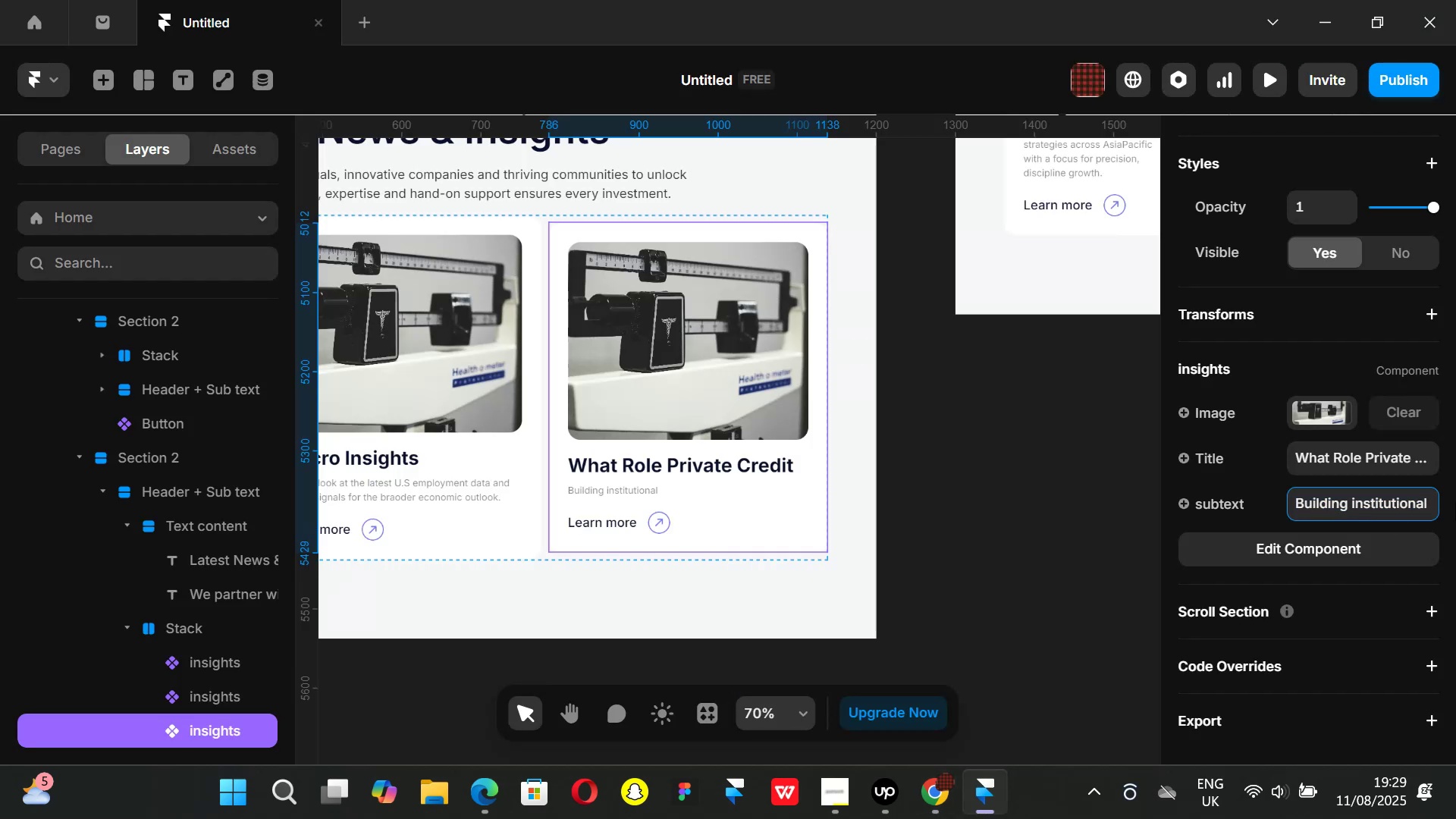 
type( insights to personal portfolios, through smart)
 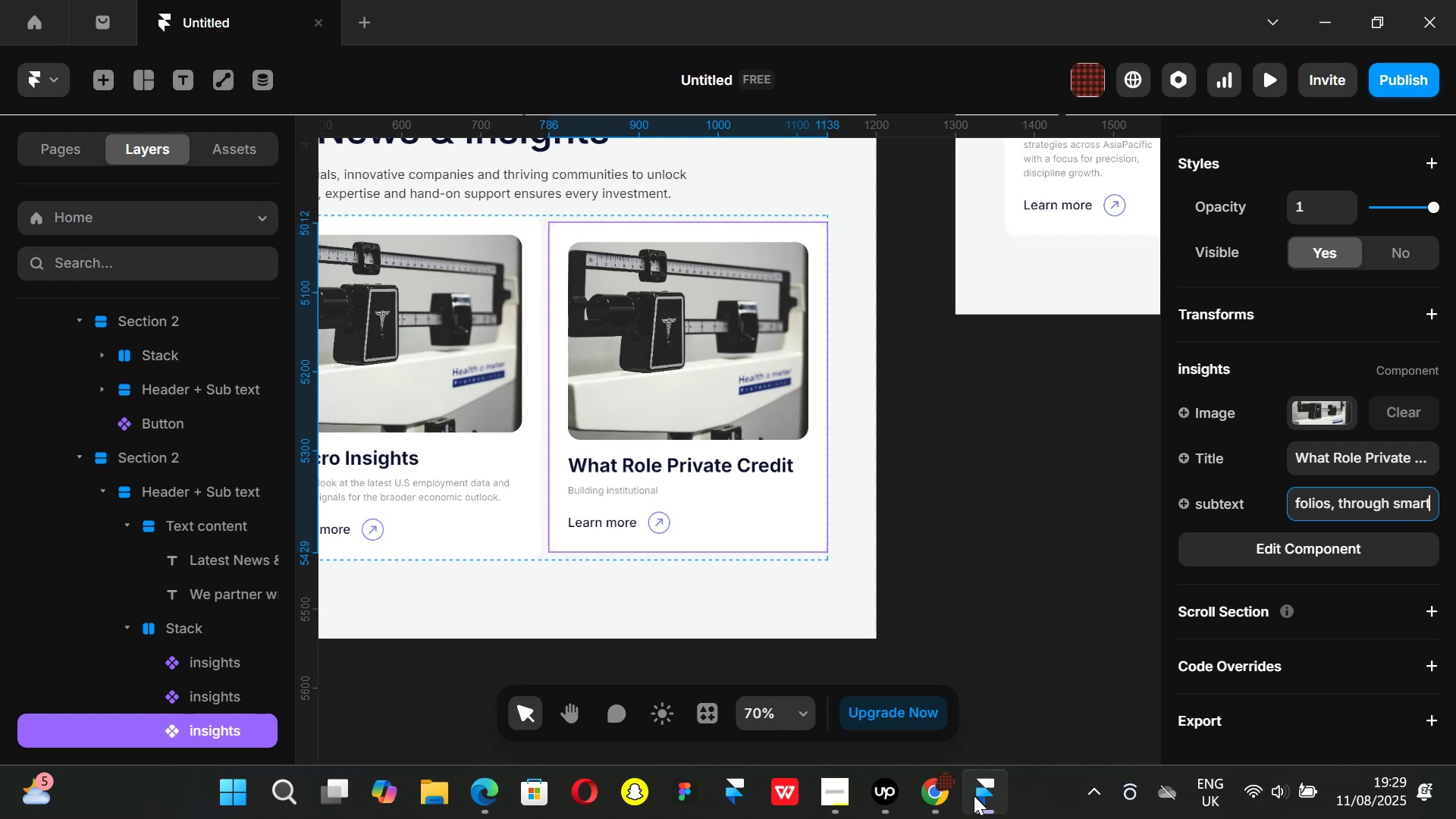 
left_click([932, 810])
 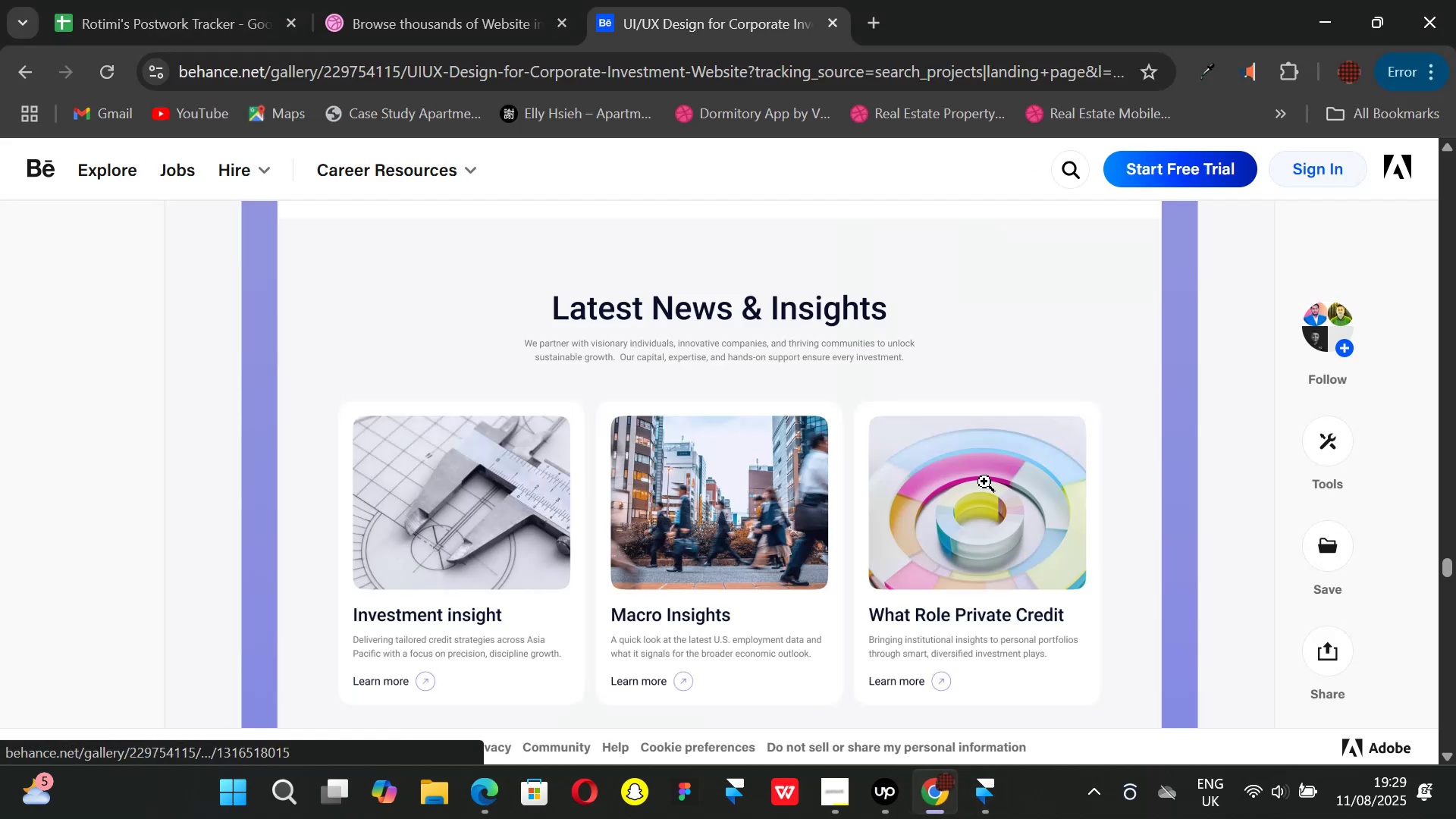 
left_click([979, 800])
 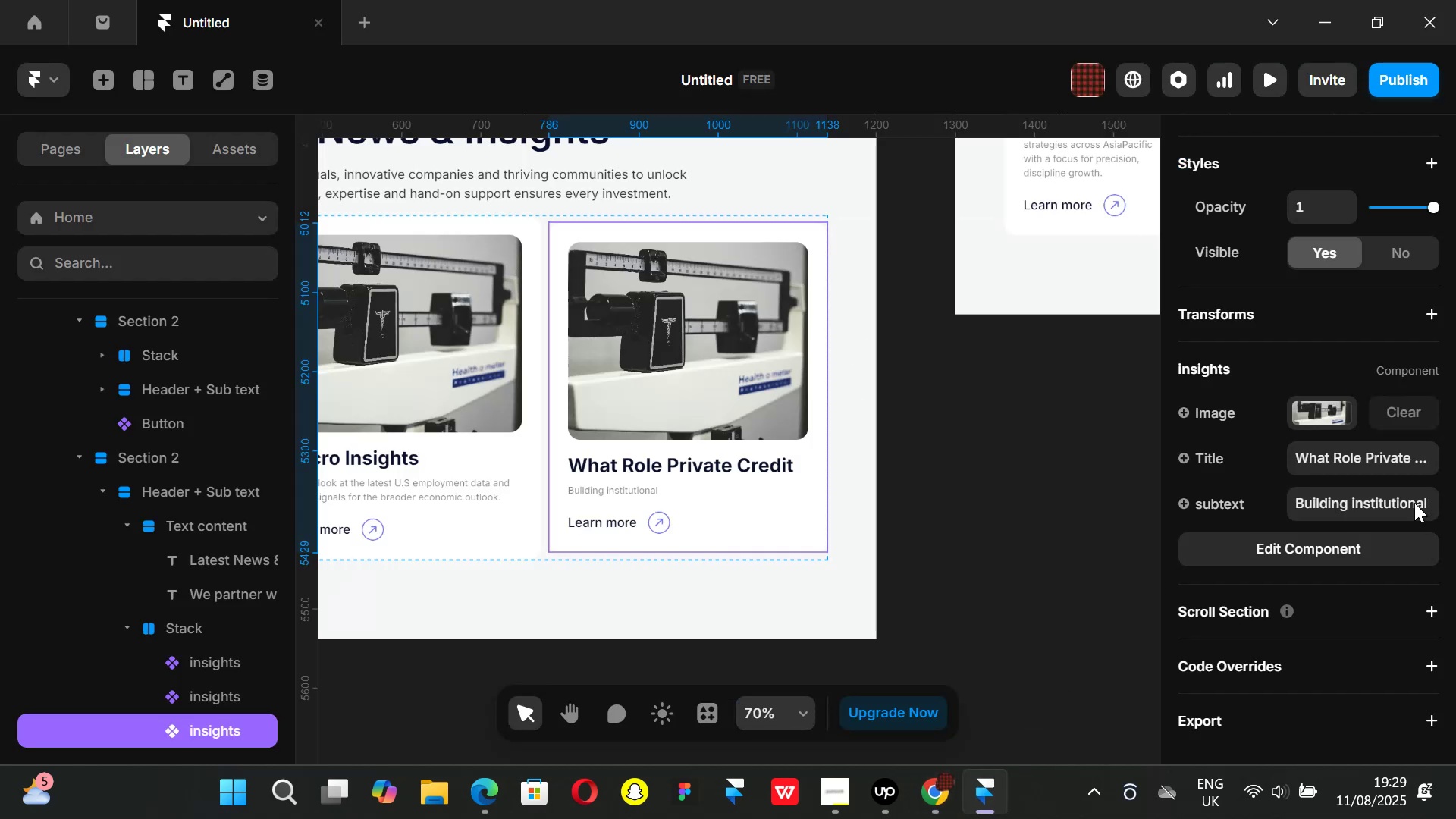 
double_click([1414, 500])
 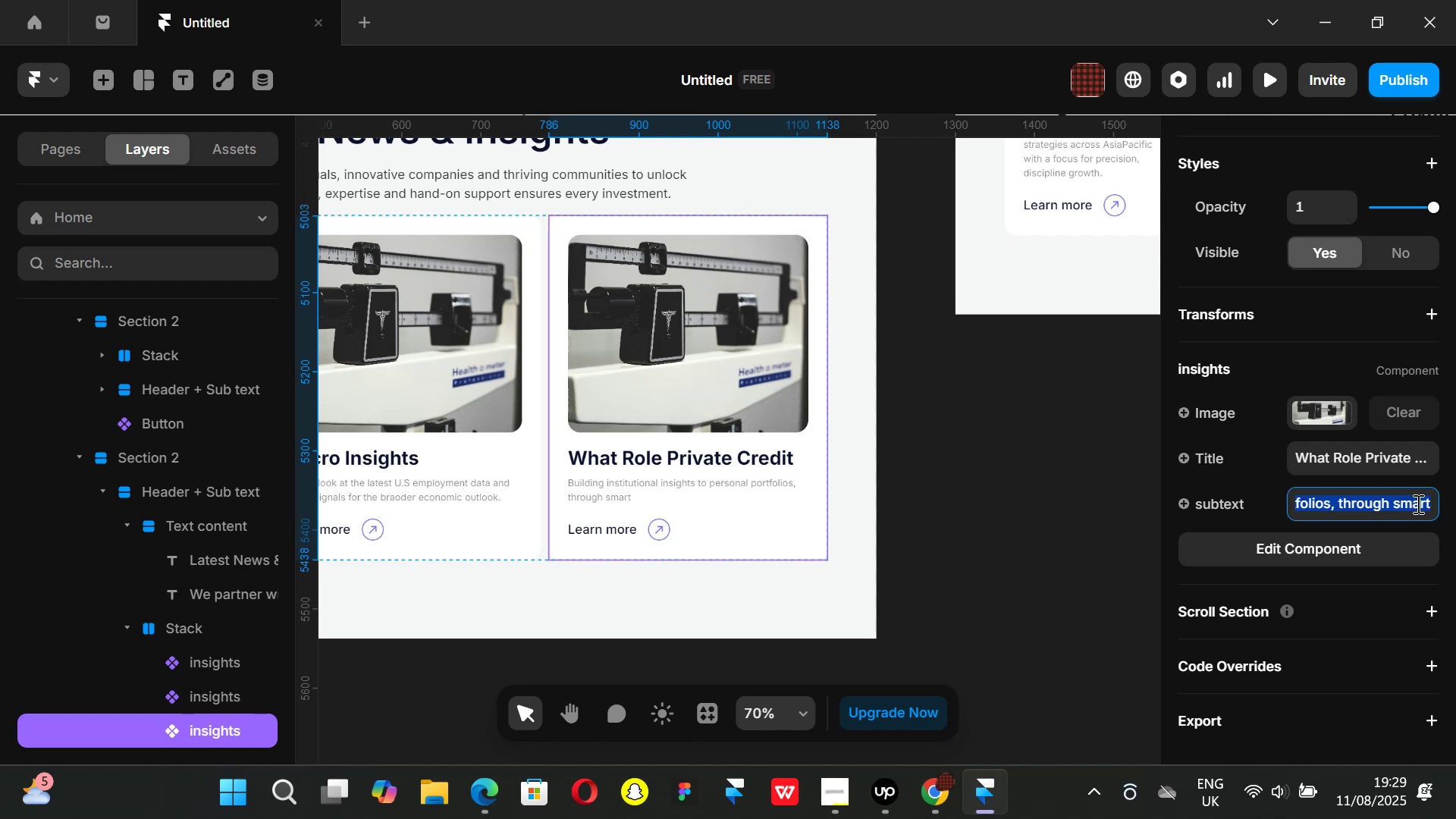 
left_click([1430, 502])
 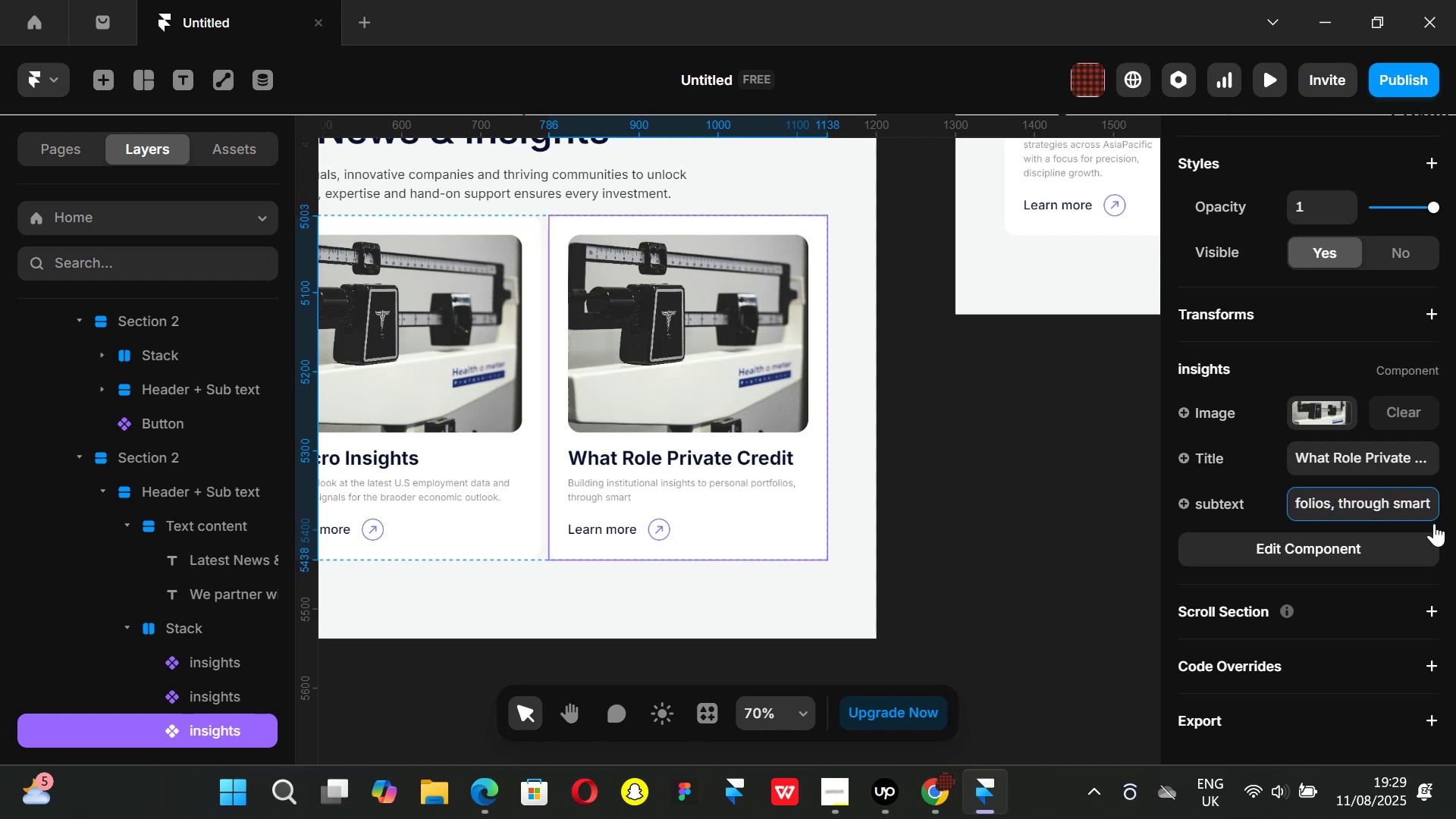 
type( diversified investment plays)
 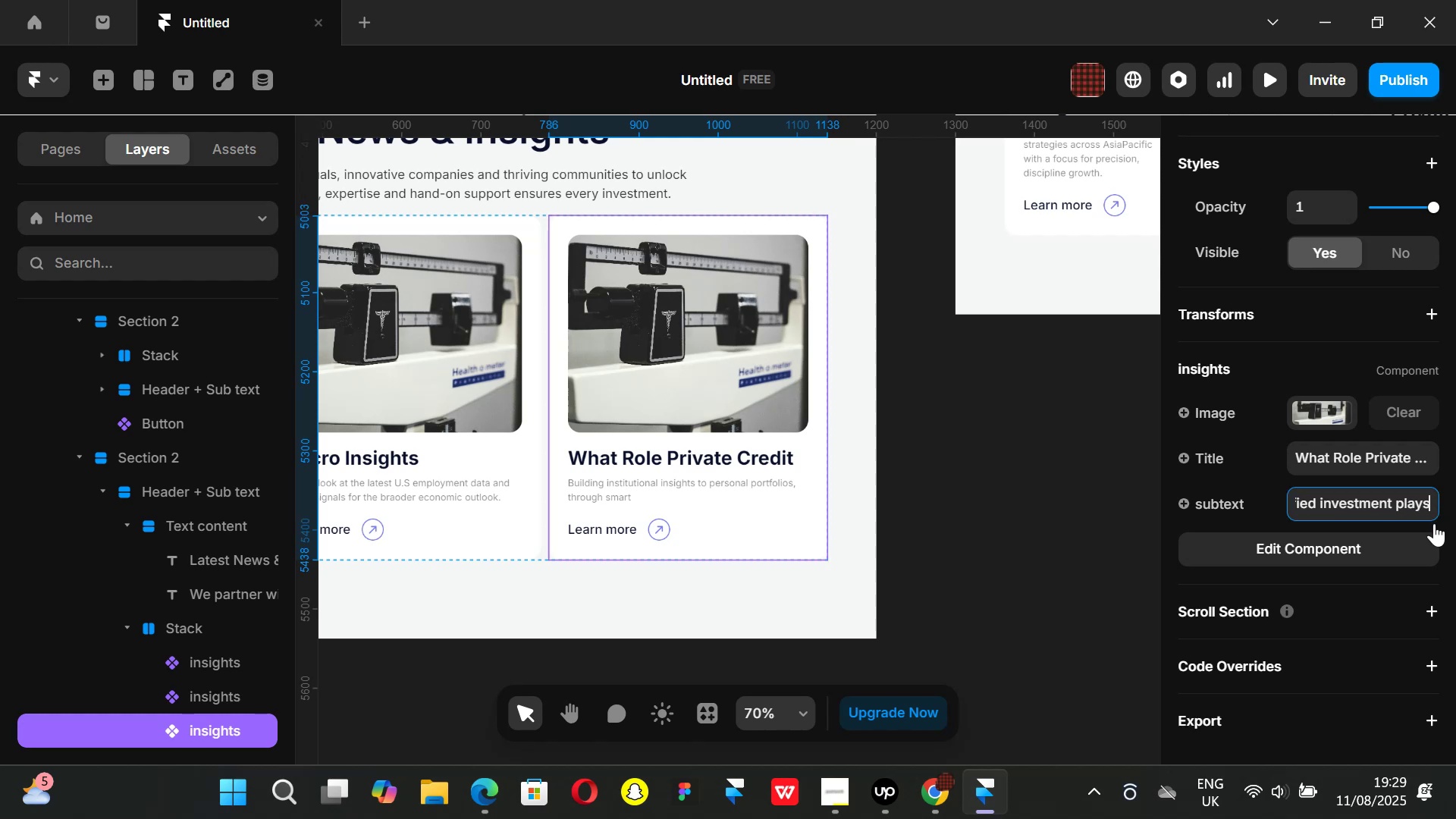 
key(Enter)
 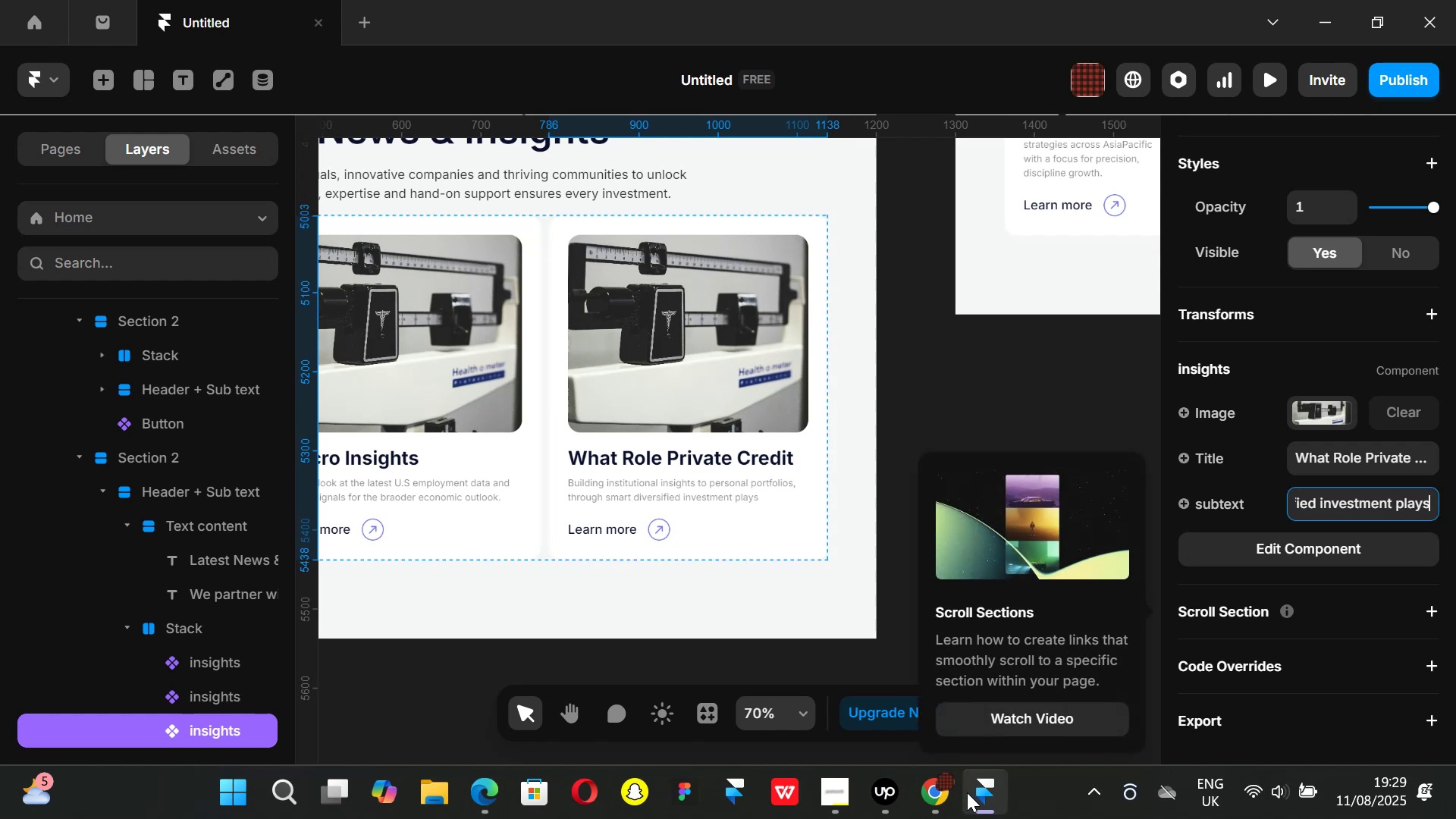 
left_click([950, 792])
 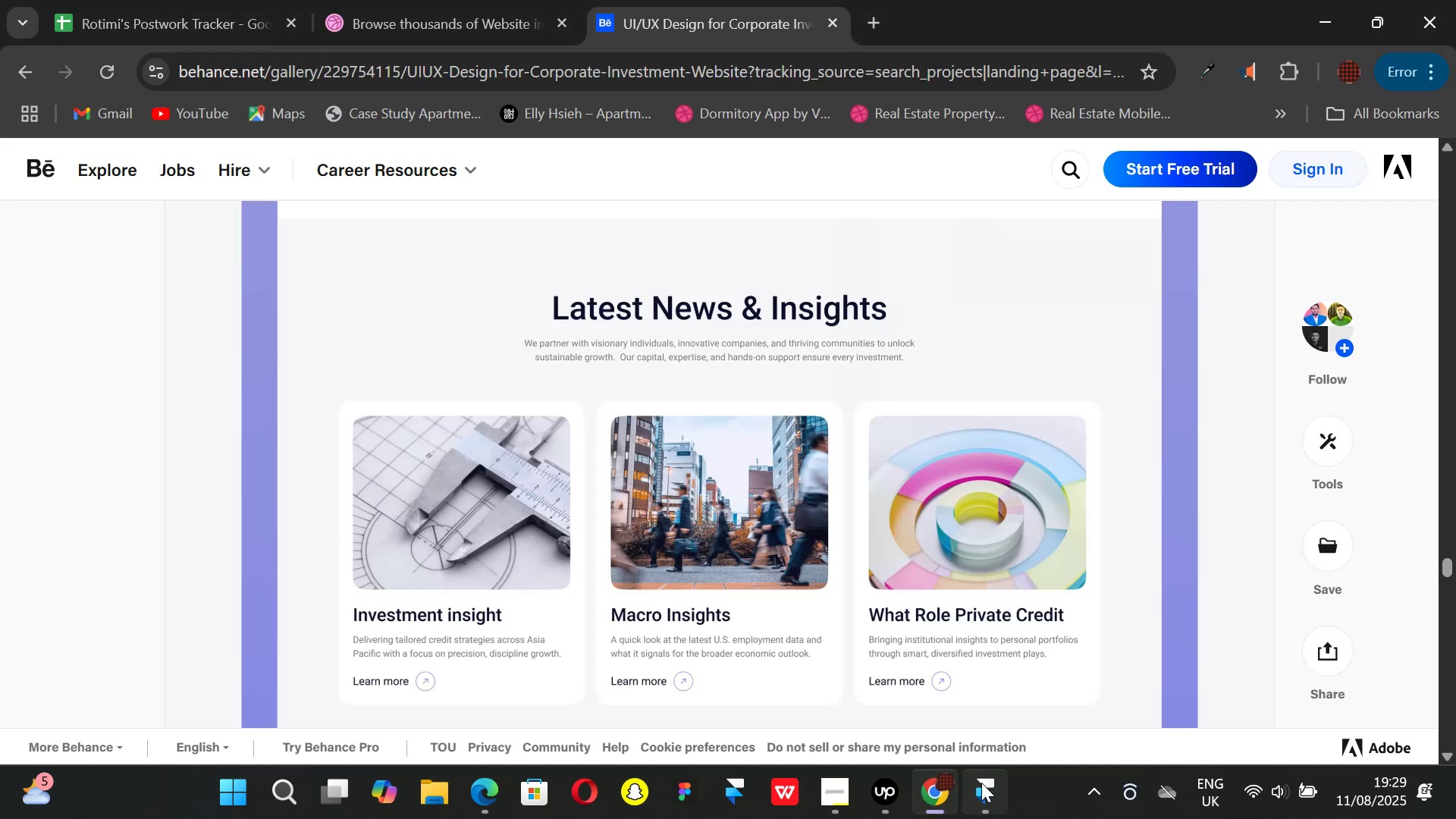 
left_click([981, 783])
 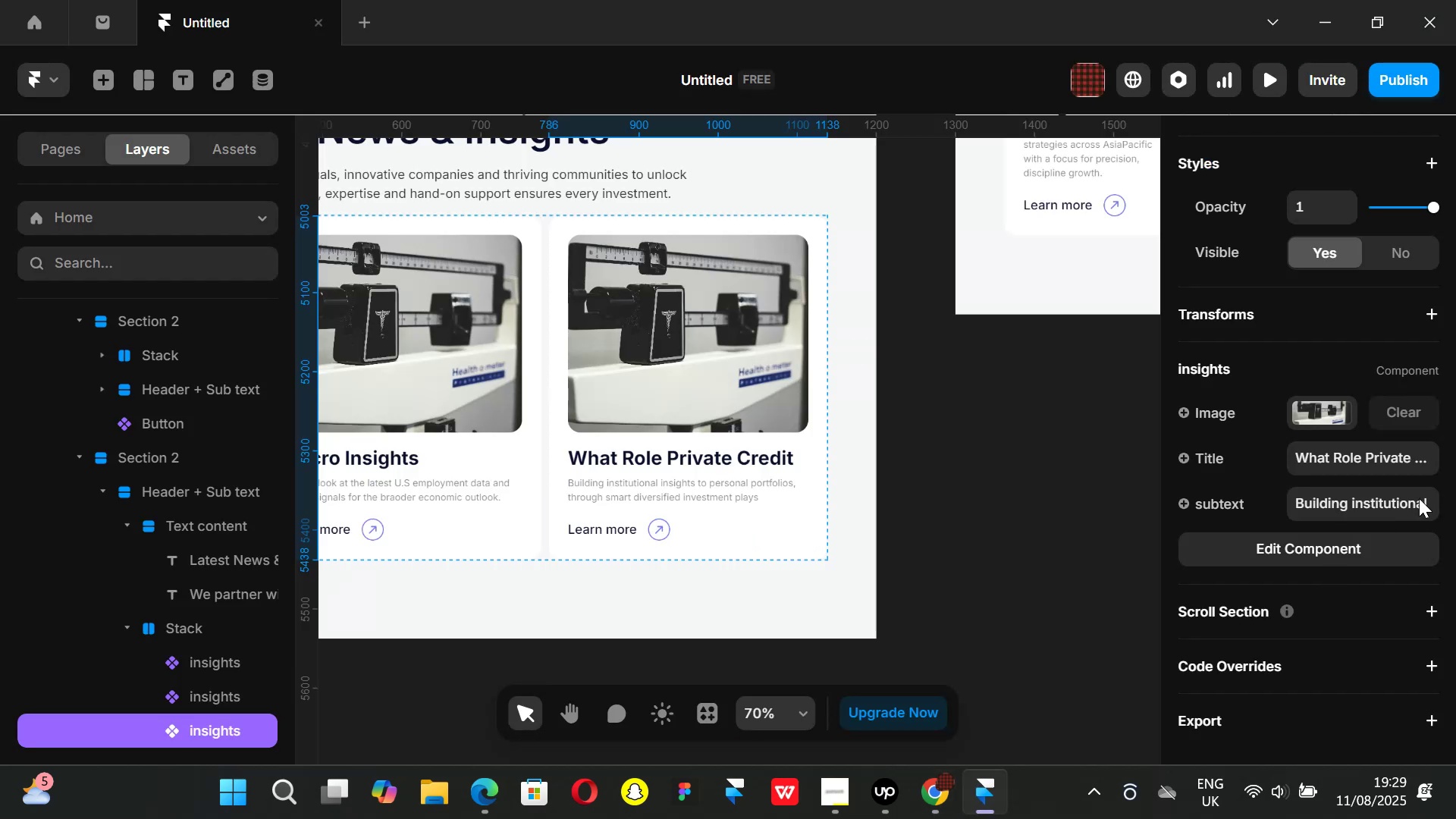 
double_click([1419, 498])
 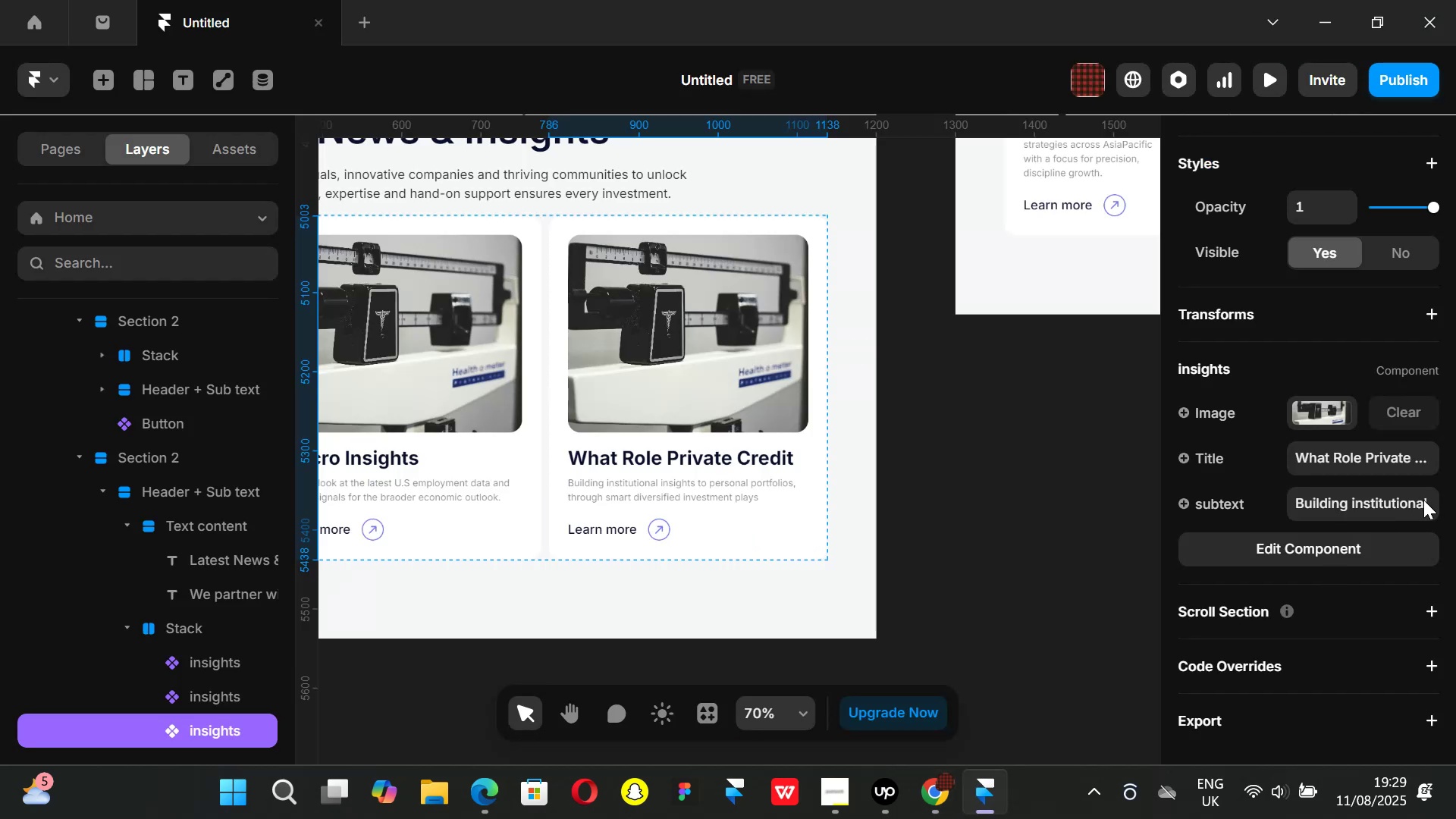 
left_click([1411, 541])
 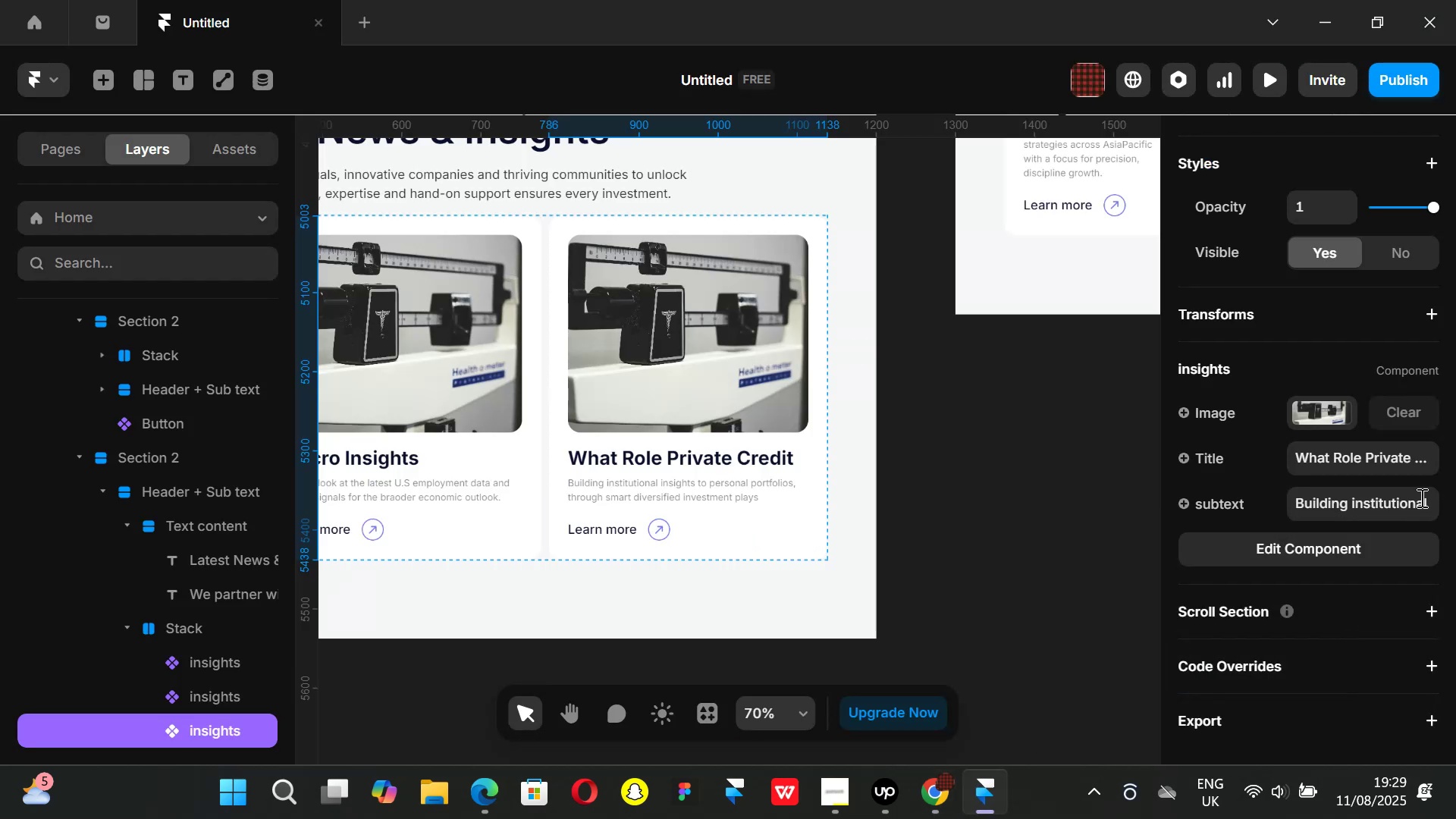 
left_click([1420, 497])
 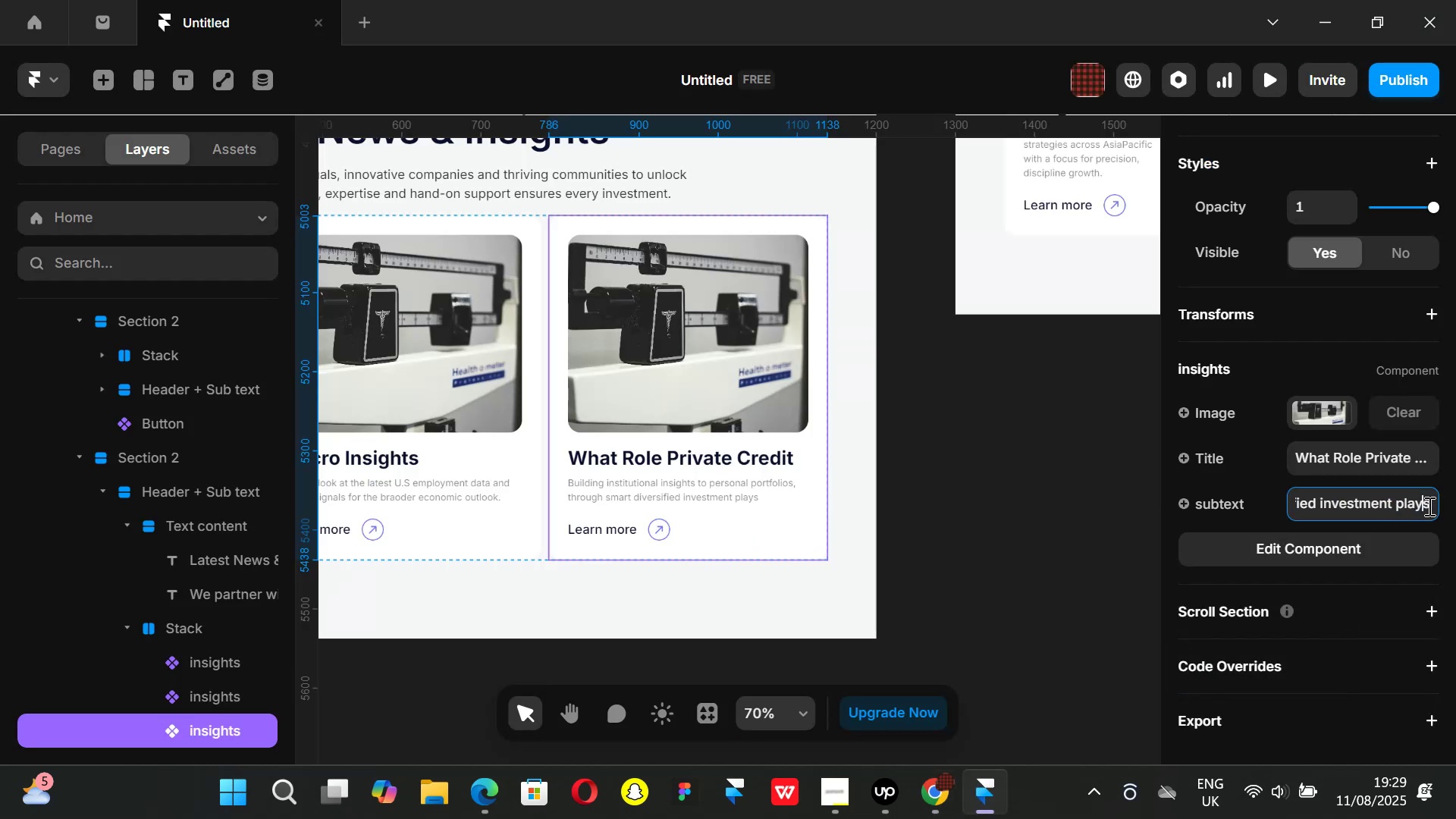 
left_click([1428, 506])
 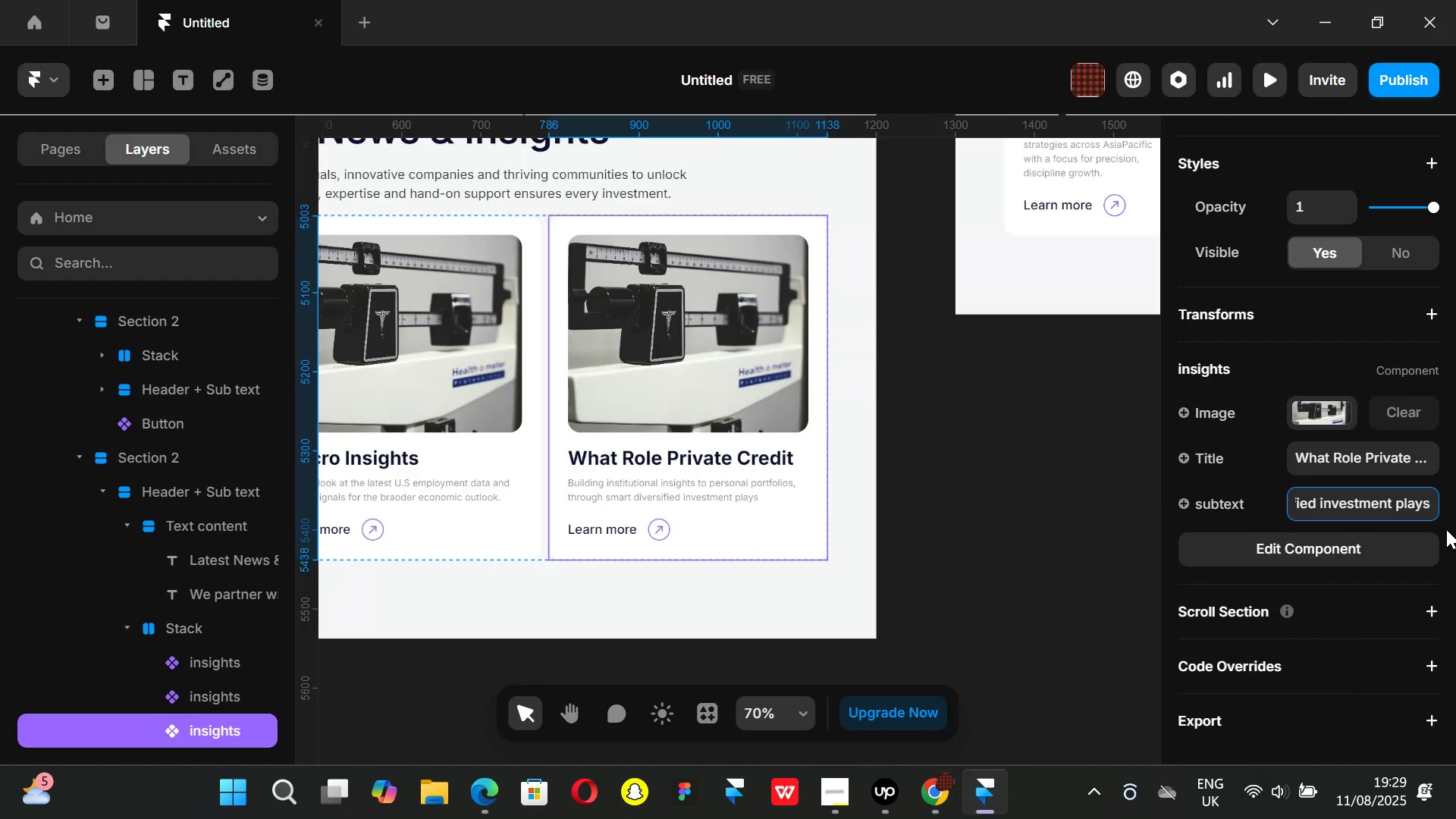 
key(Period)
 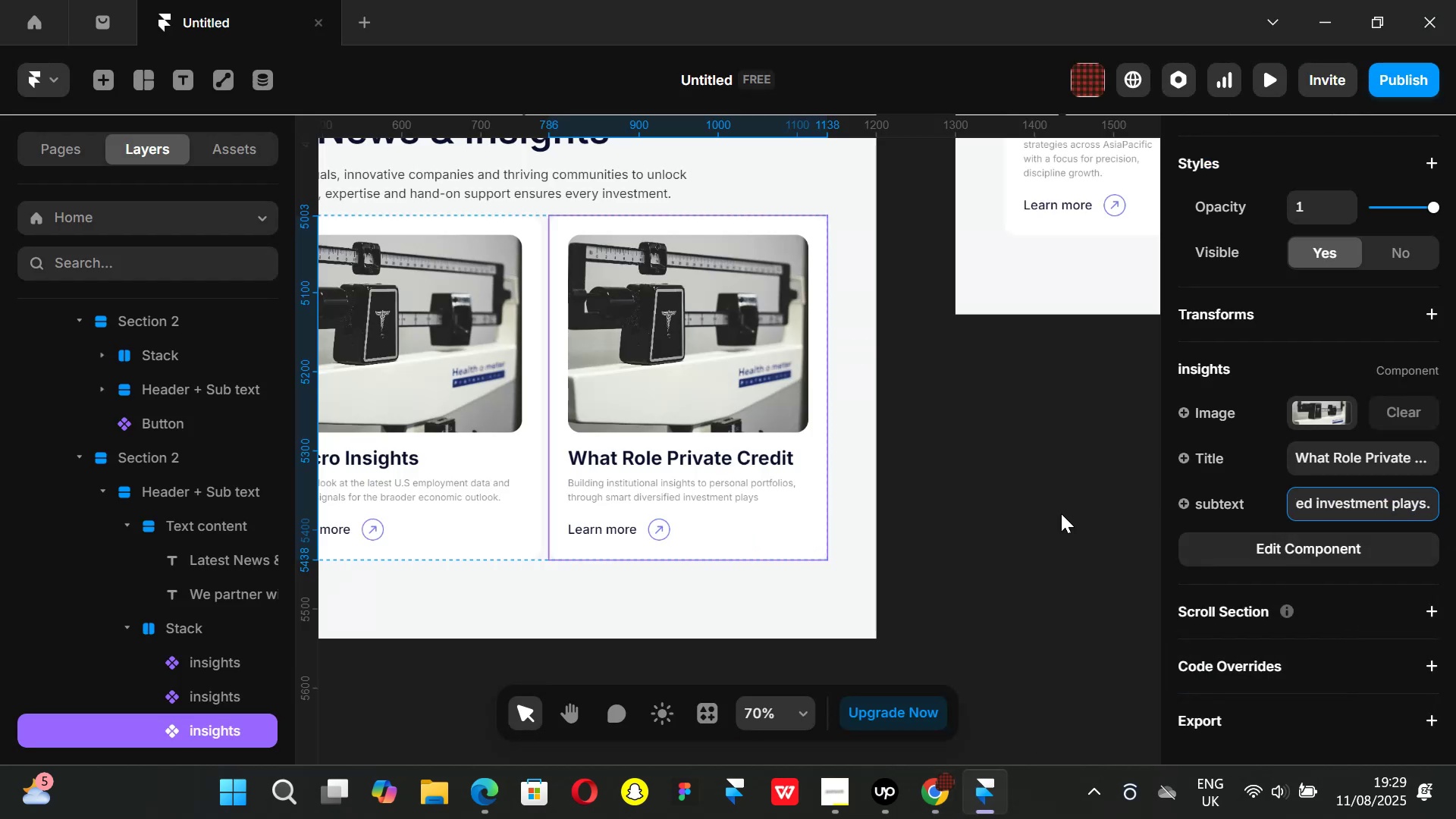 
left_click([1021, 472])
 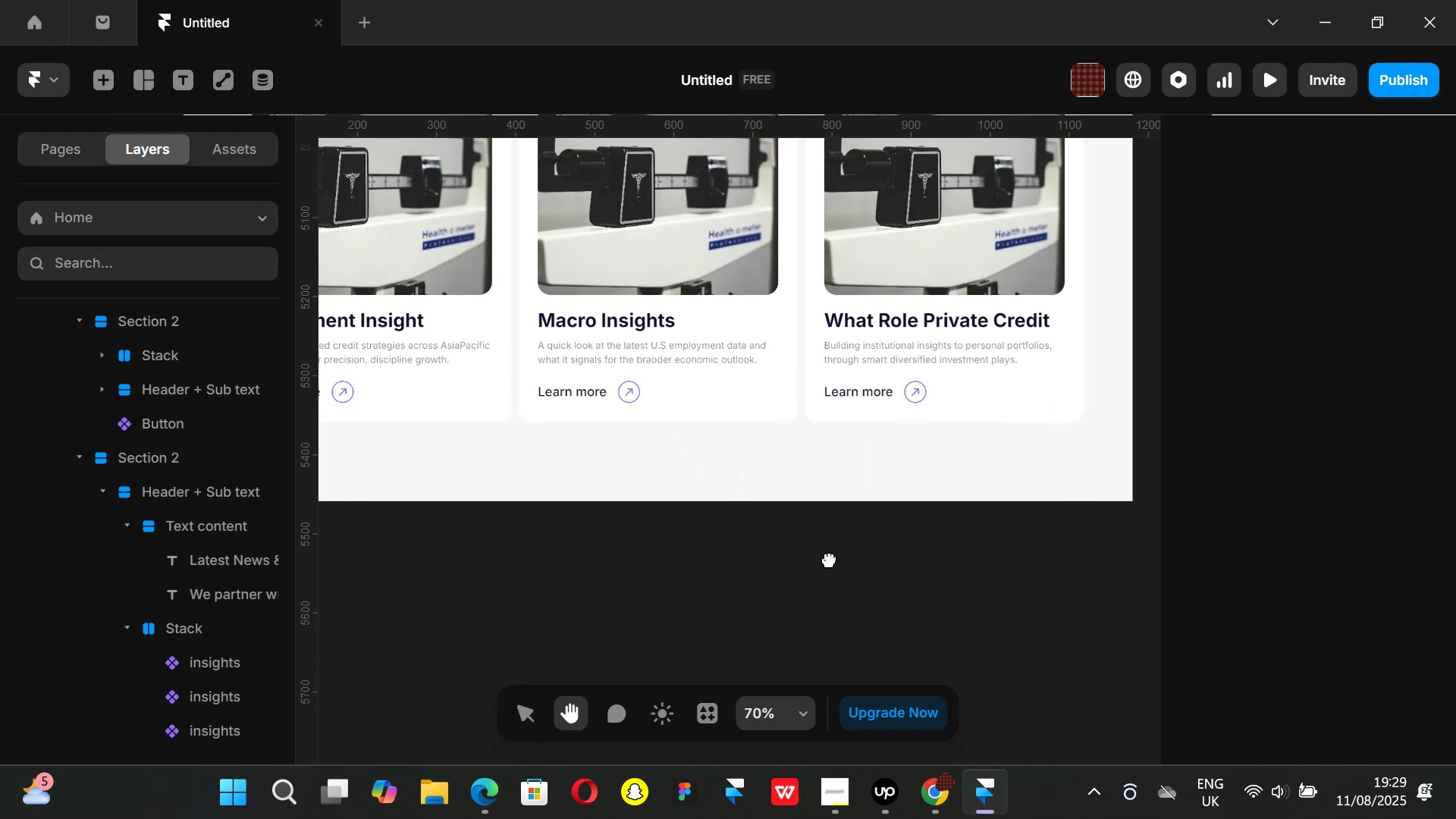 
wait(5.92)
 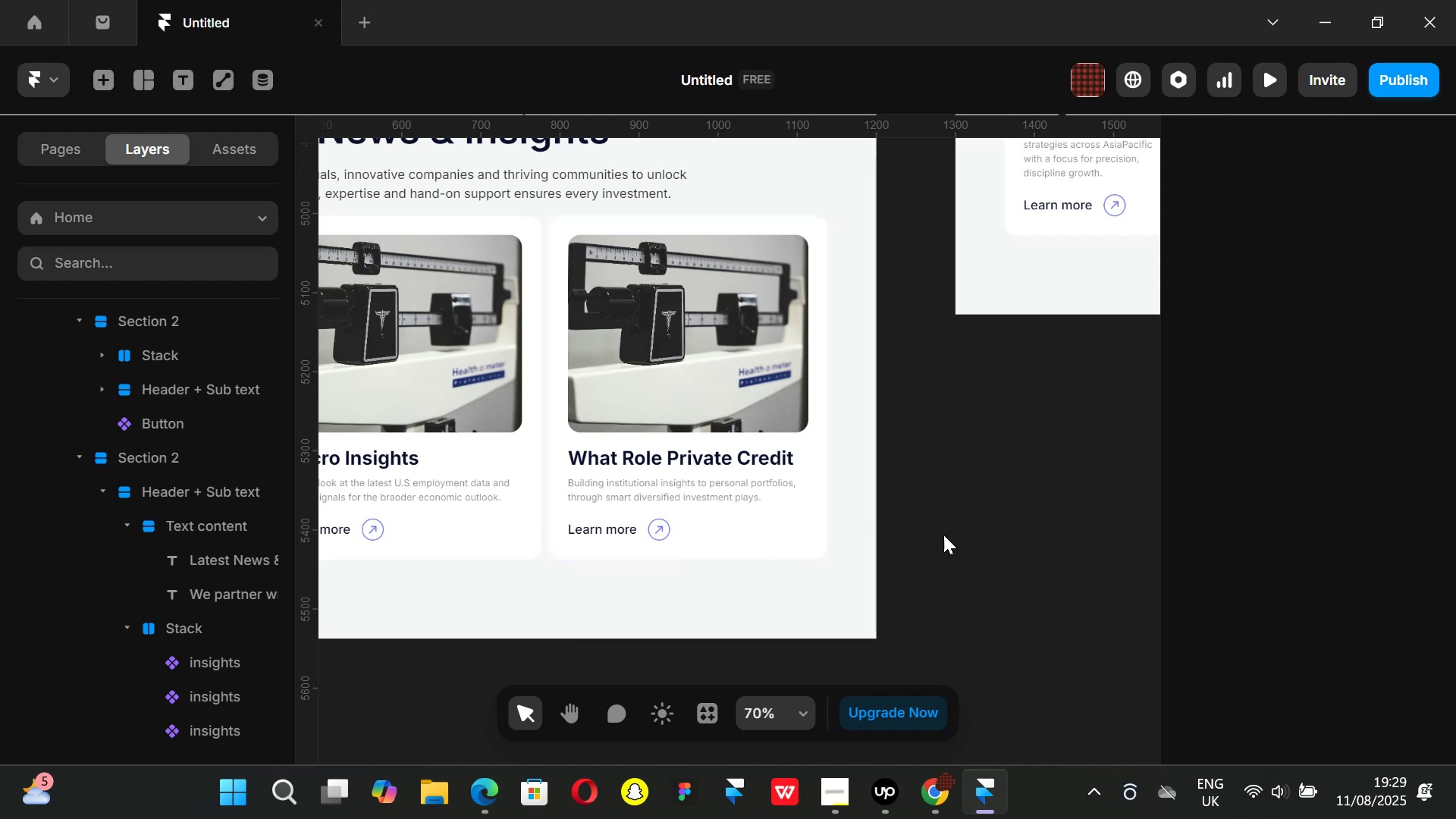 
hold_key(key=ControlLeft, duration=1.53)
scroll: coordinate [827, 555], scroll_direction: down, amount: 9.0
 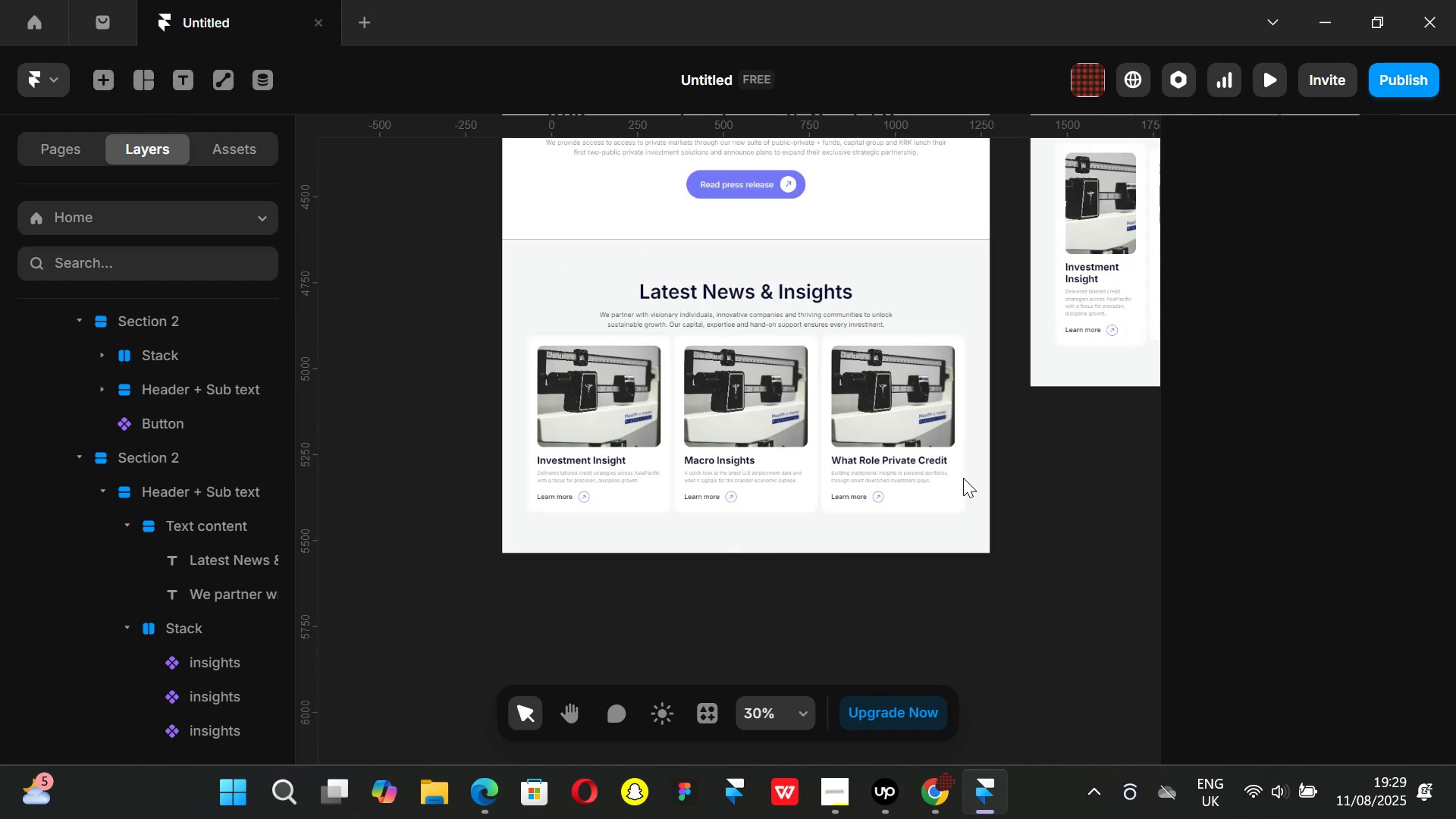 
hold_key(key=ControlLeft, duration=0.69)
 